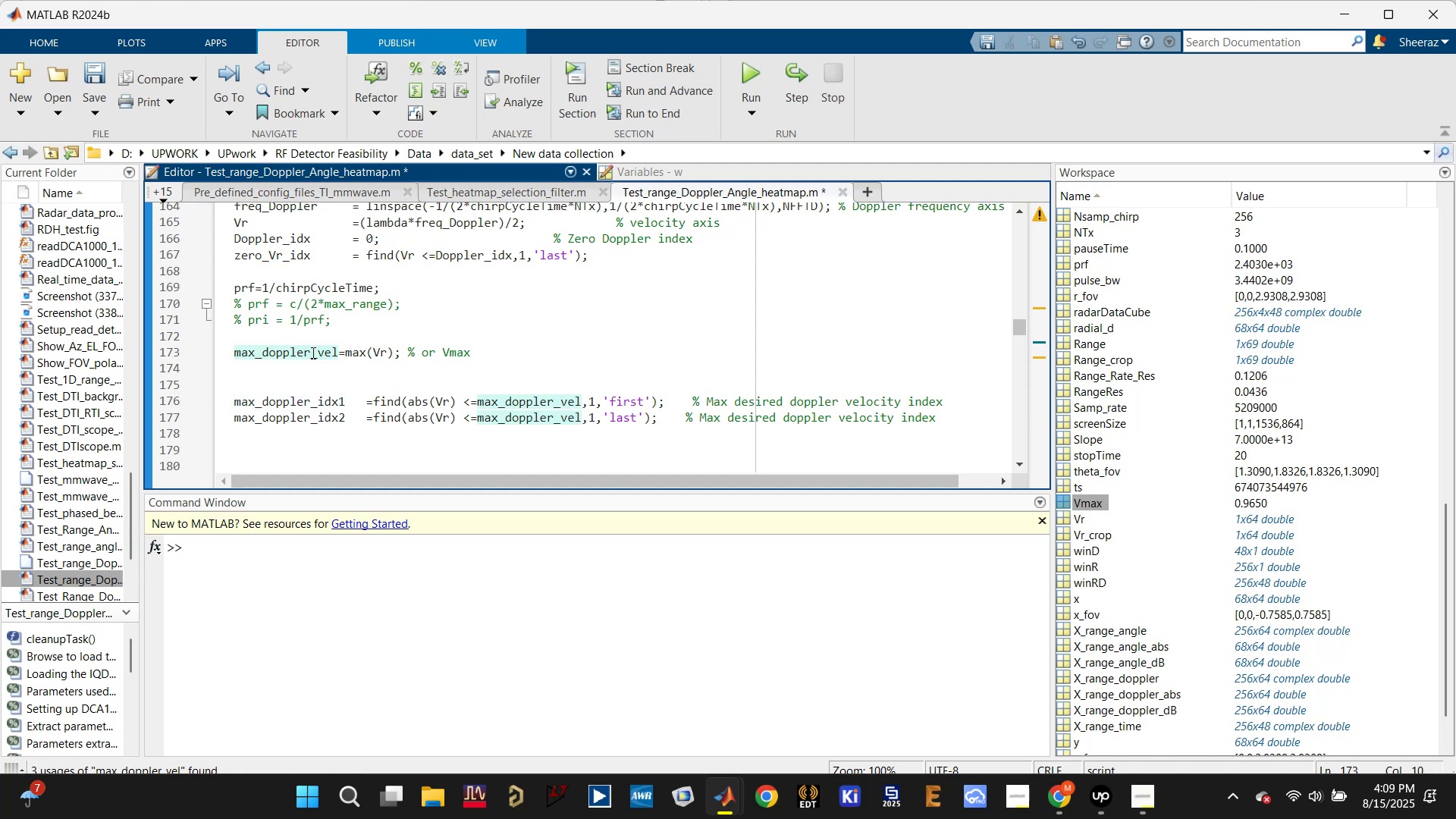 
key(Control+R)
 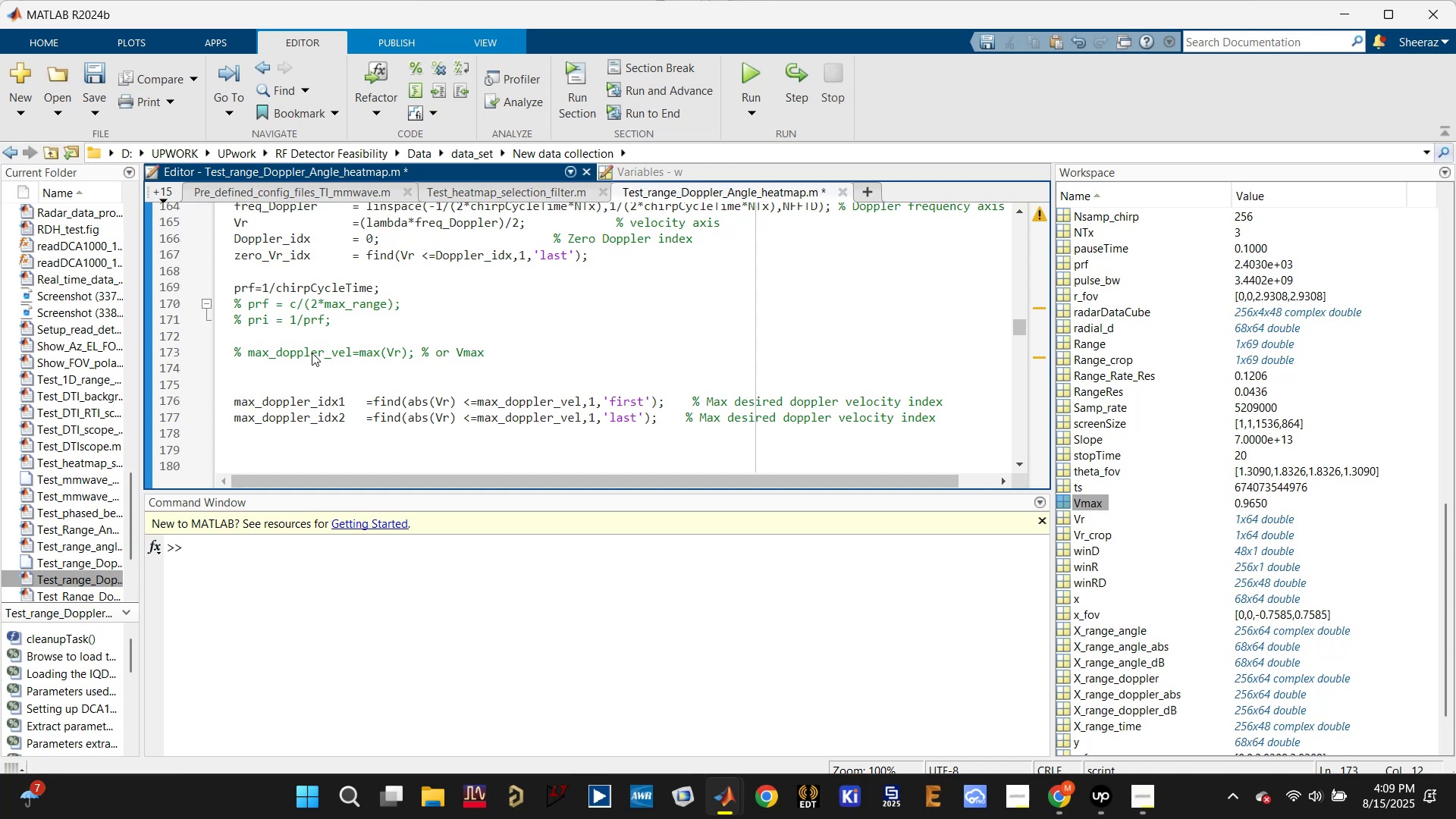 
double_click([312, 353])
 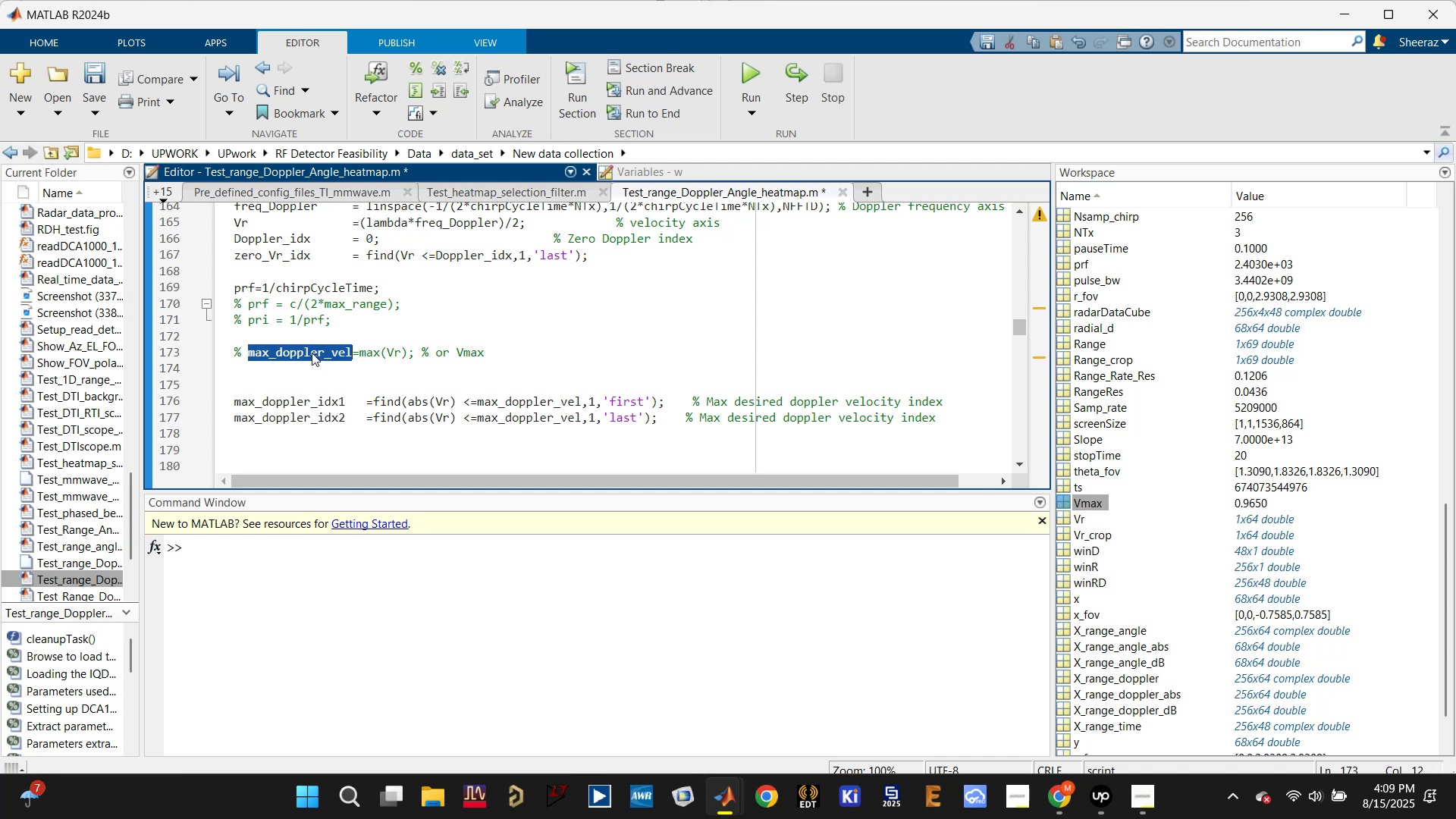 
triple_click([312, 353])
 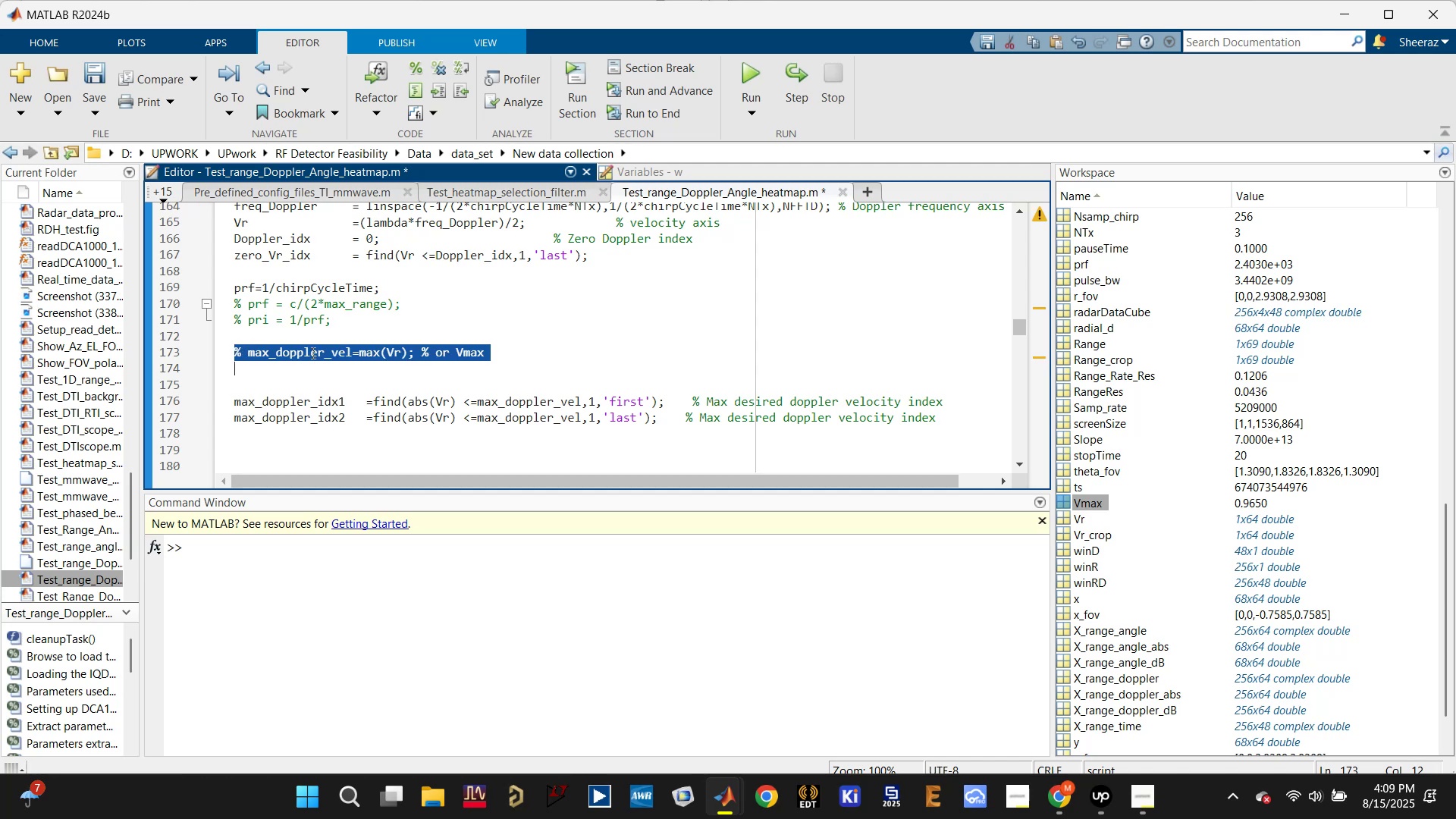 
key(Control+C)
 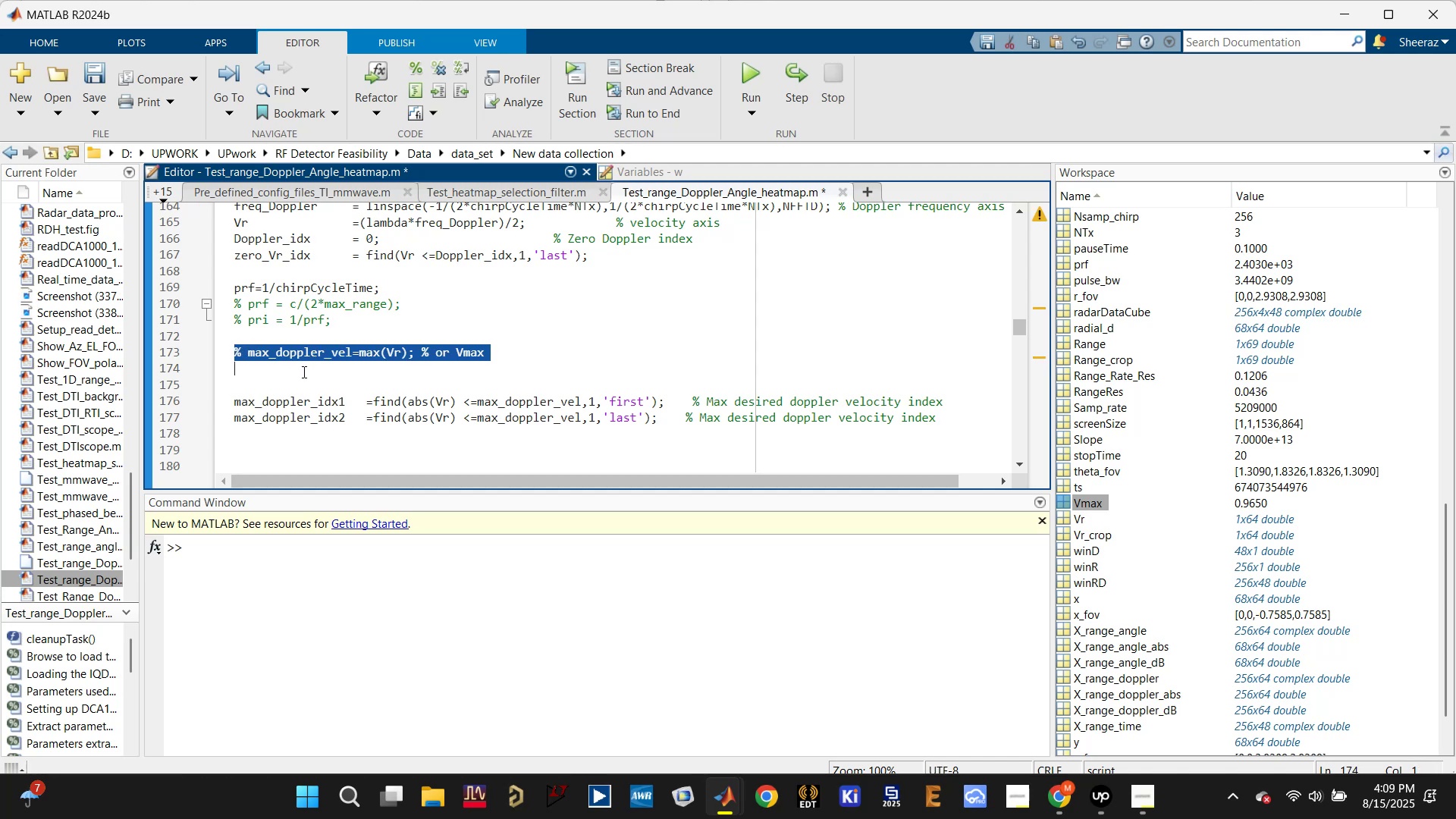 
left_click([303, 372])
 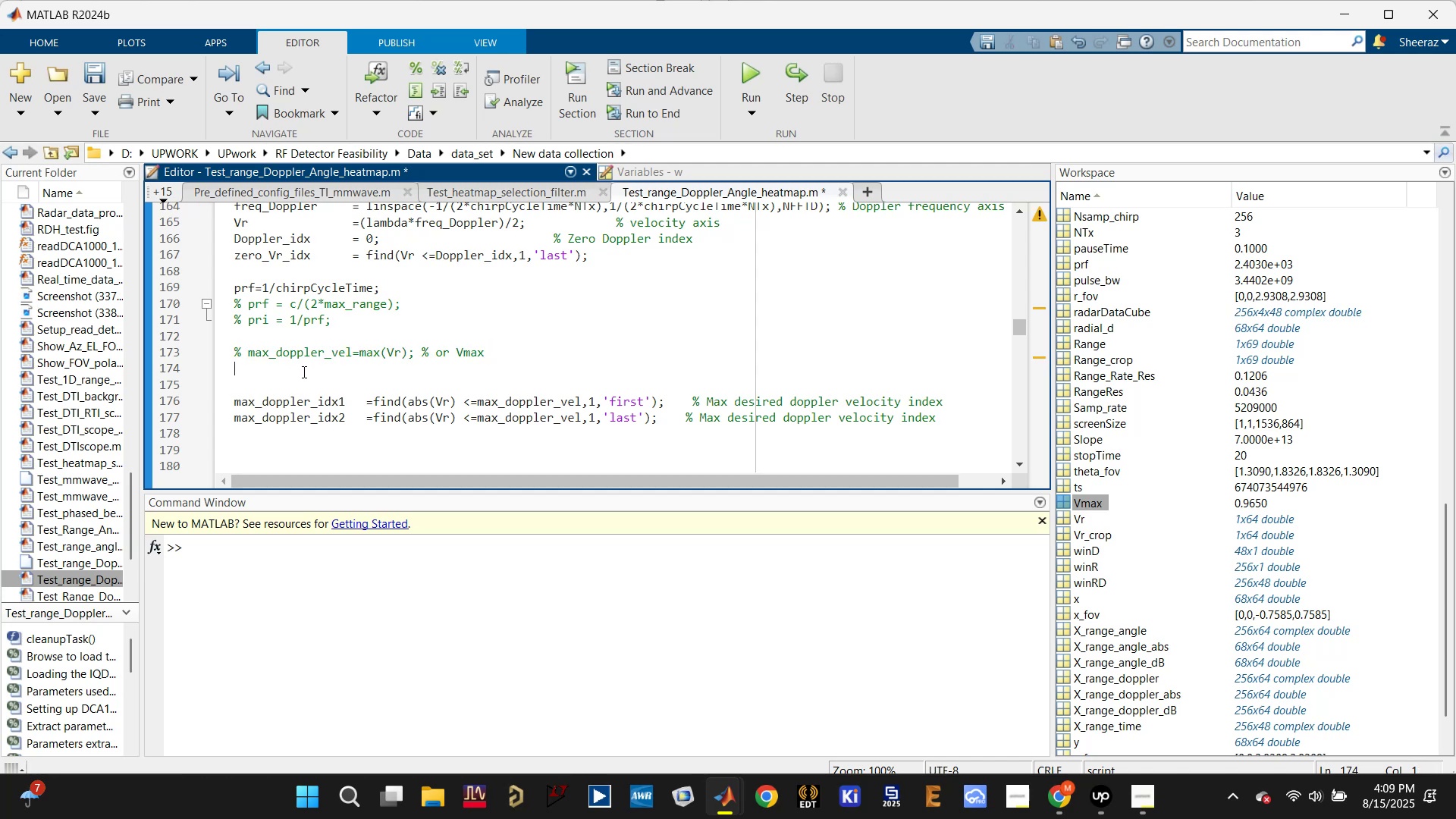 
key(Control+V)
 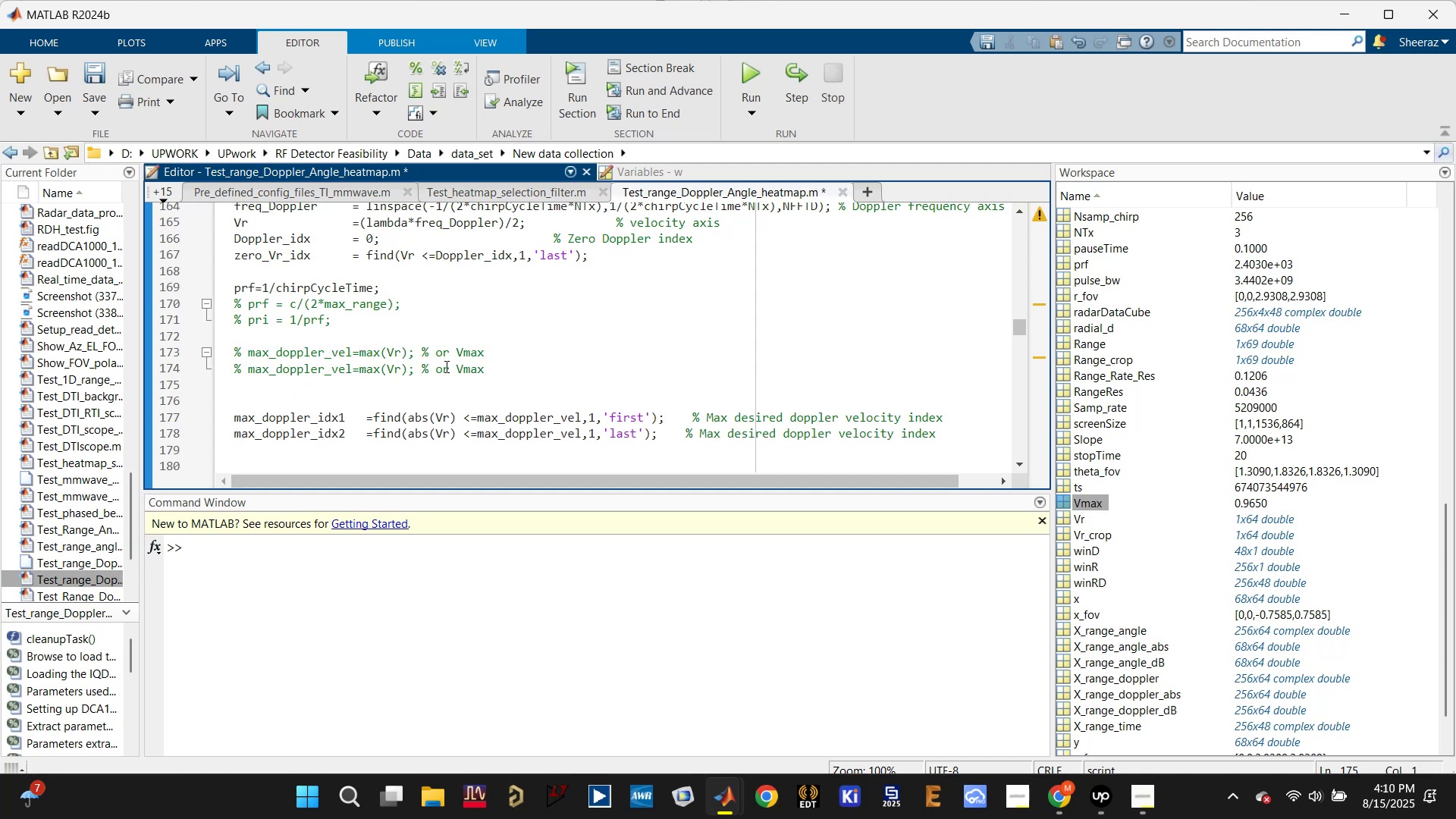 
left_click([498, 350])
 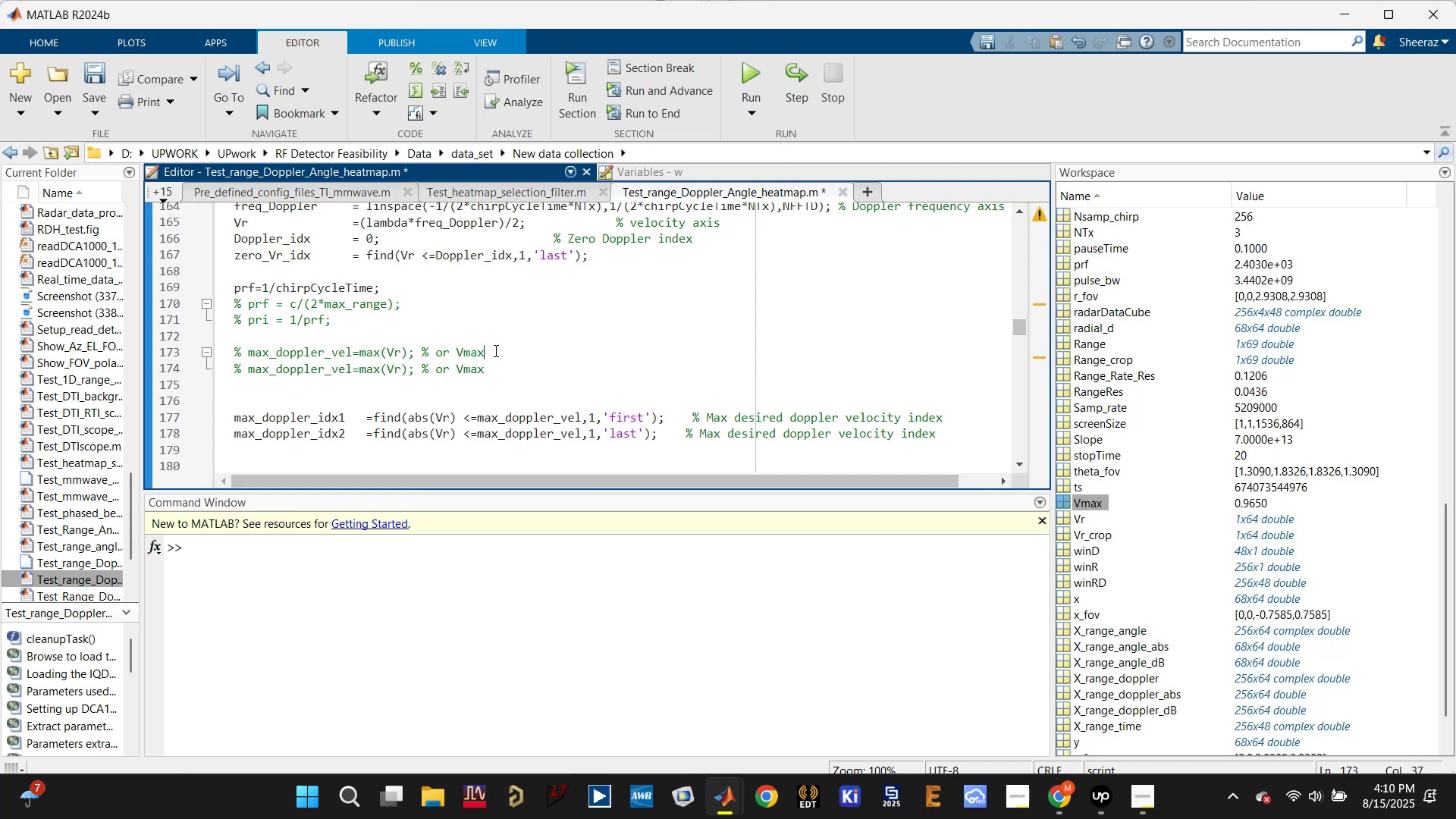 
key(Enter)
 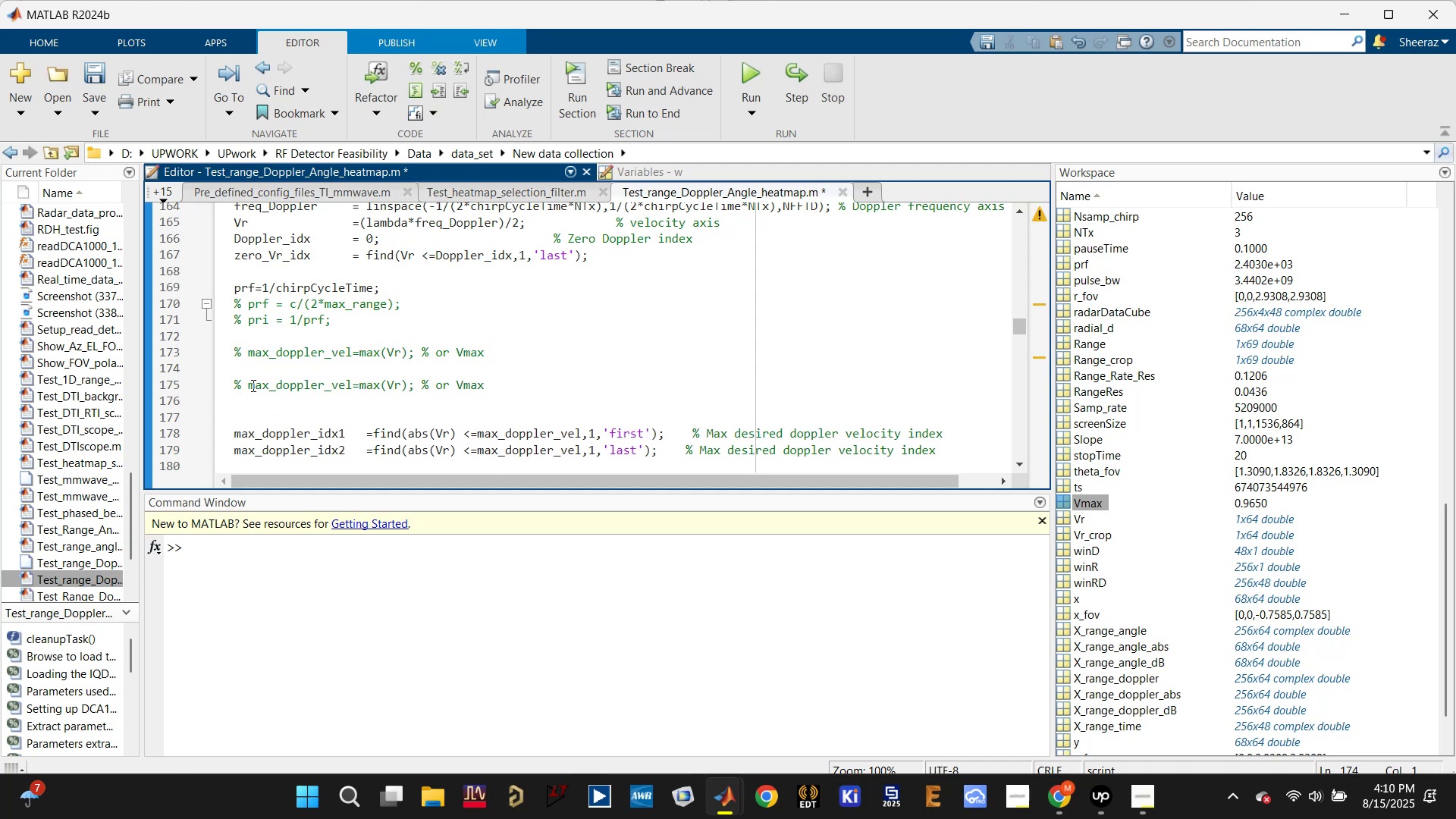 
left_click_drag(start_coordinate=[246, 386], to_coordinate=[228, 384])
 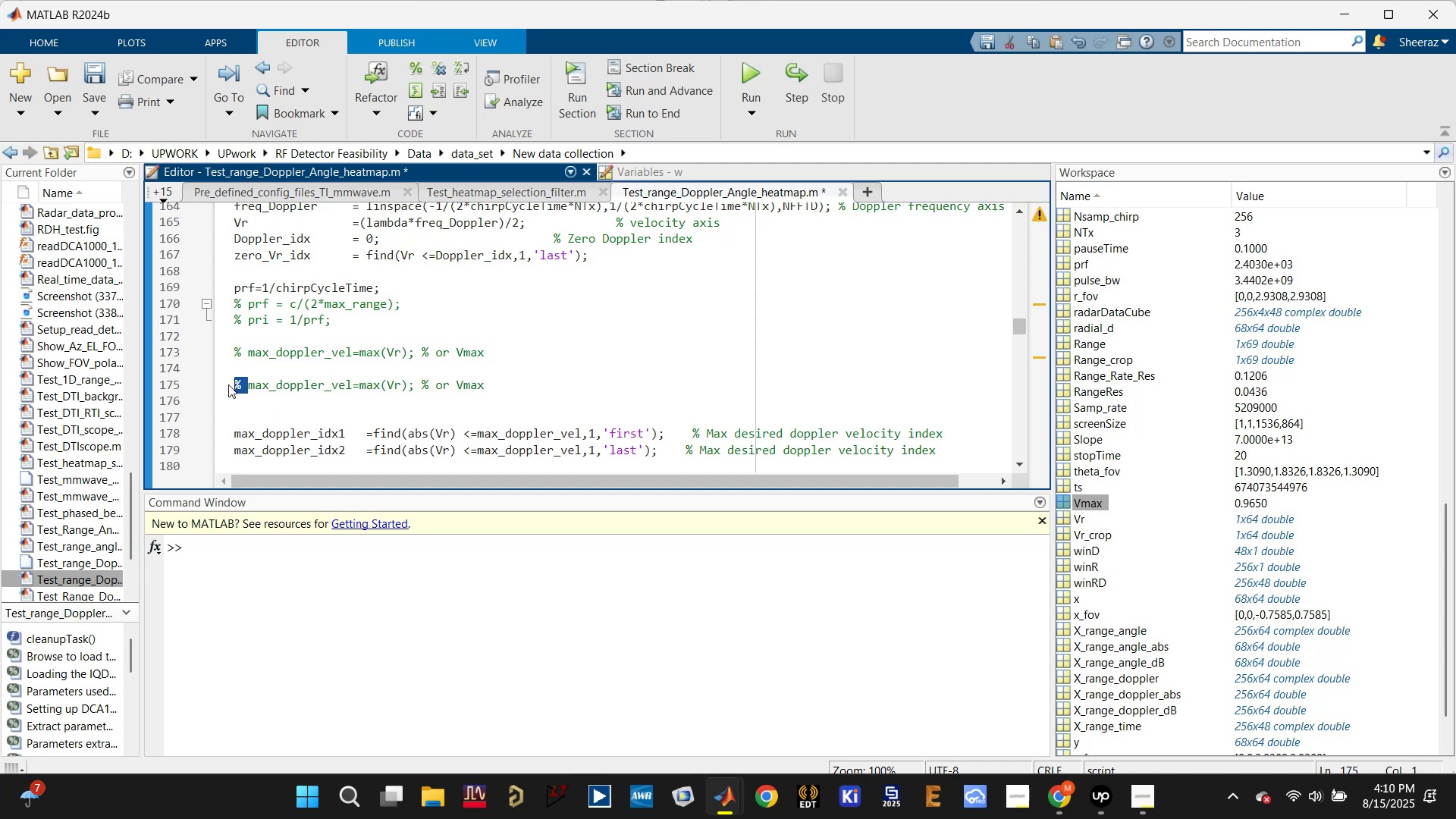 
key(Backspace)
 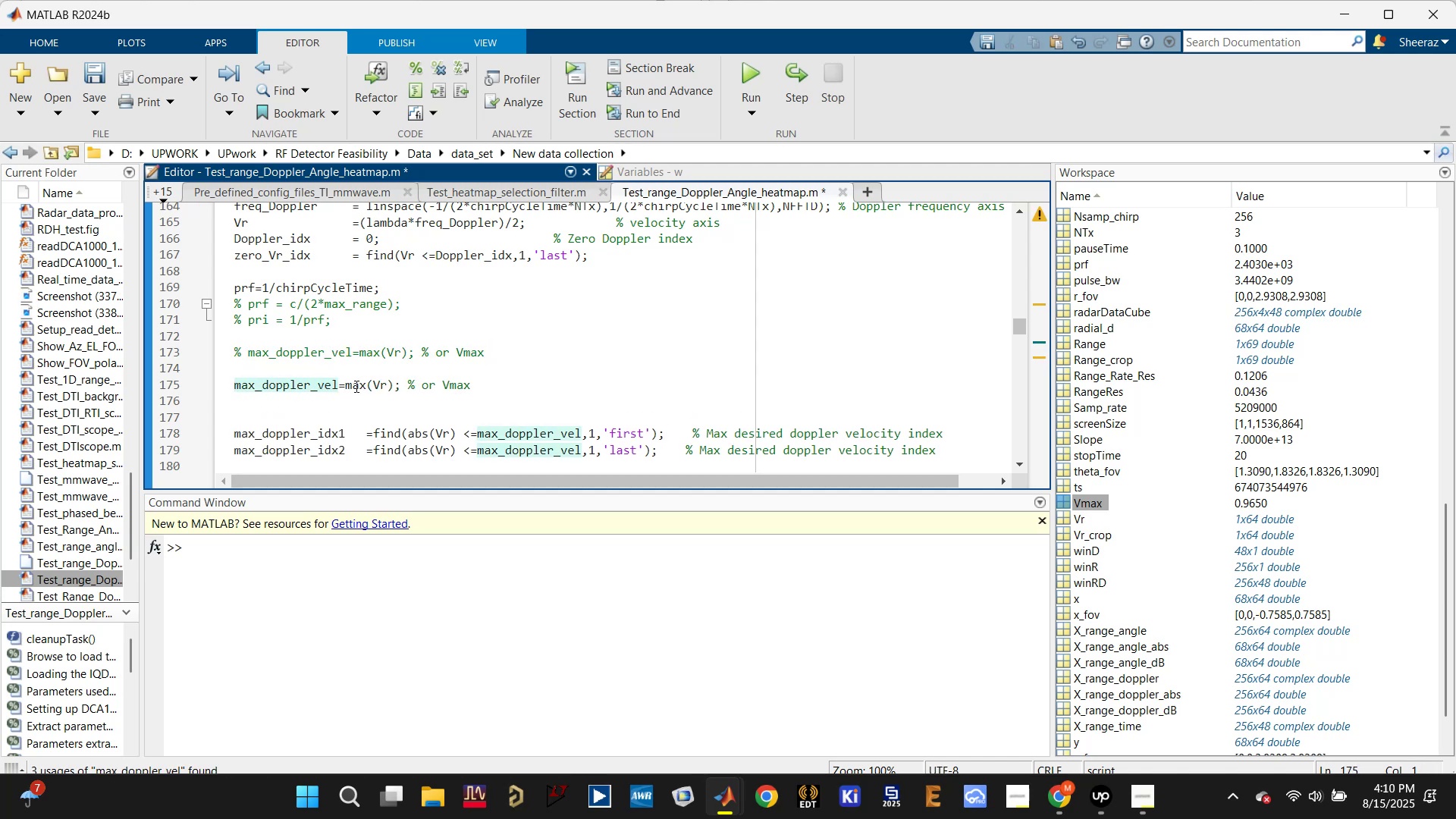 
left_click_drag(start_coordinate=[346, 386], to_coordinate=[393, 385])
 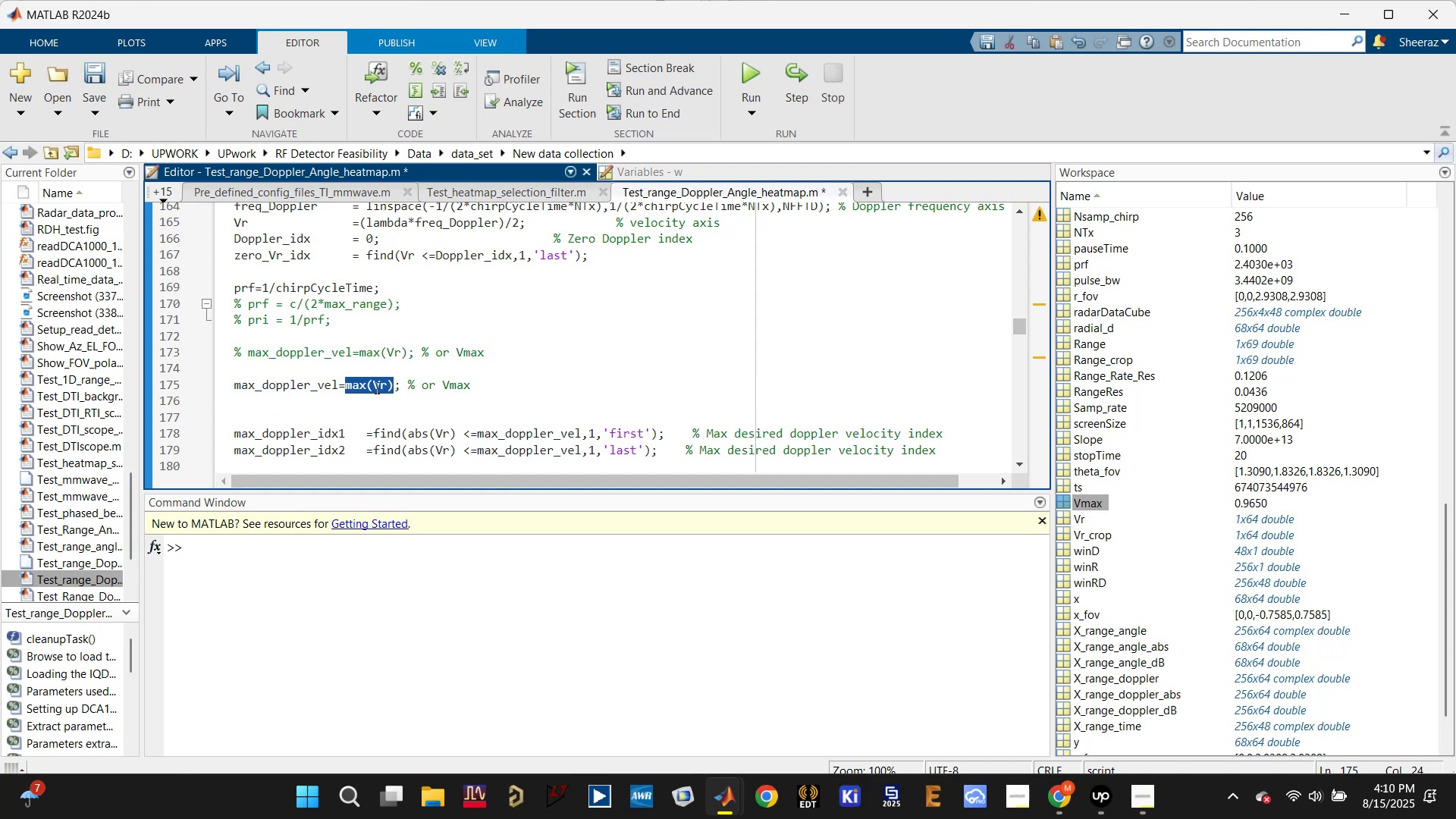 
key(0)
 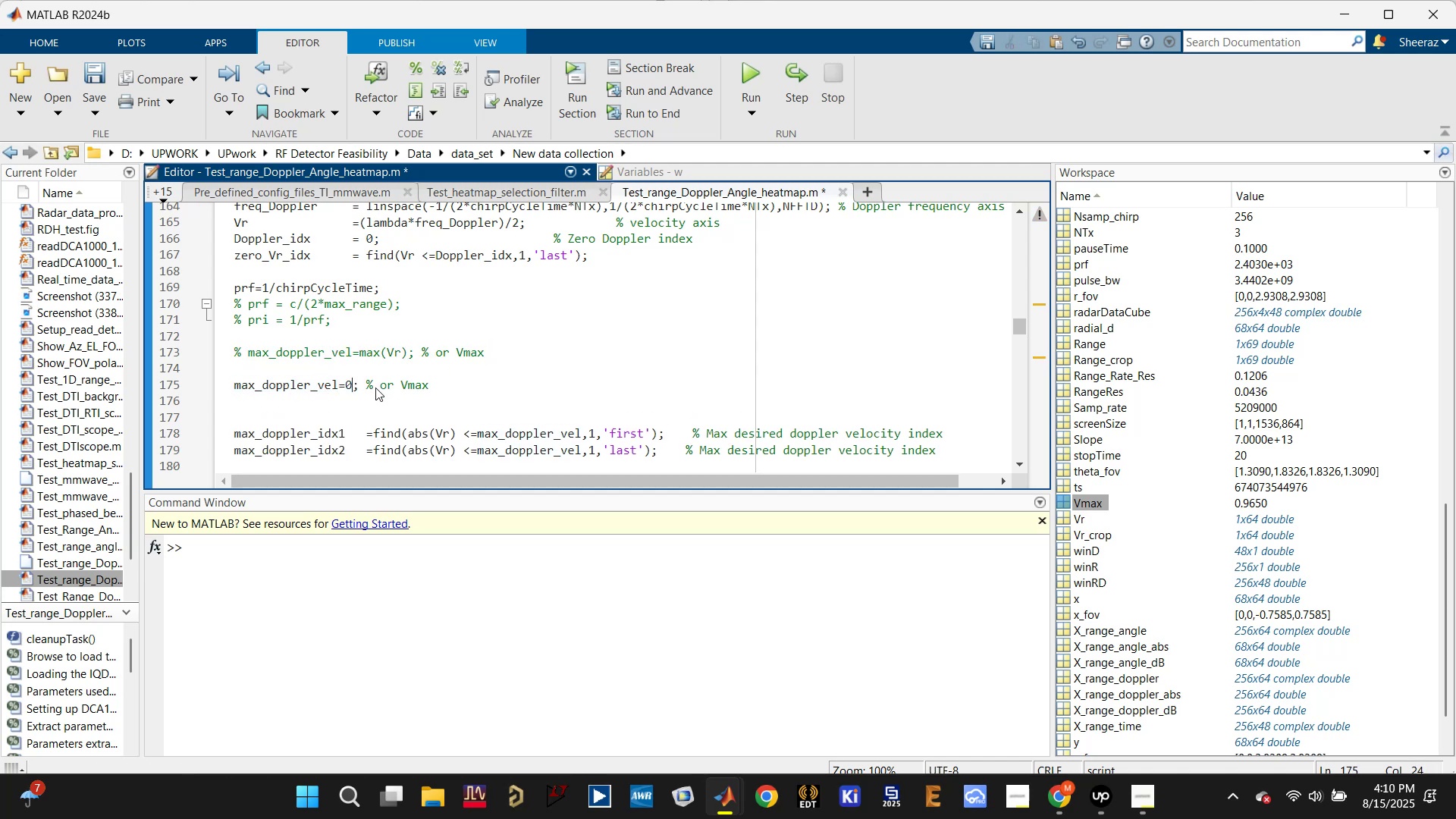 
key(Period)
 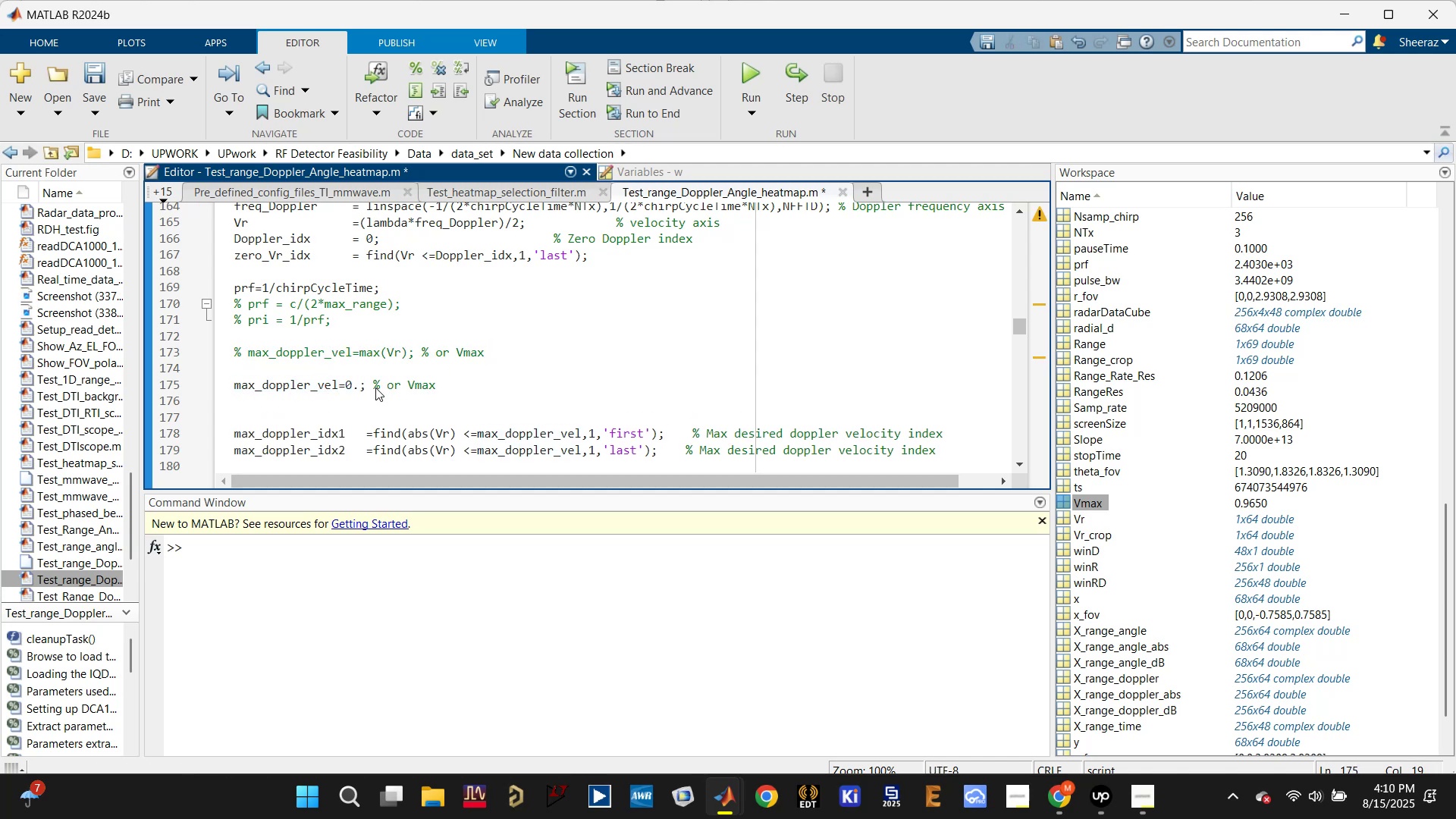 
key(5)
 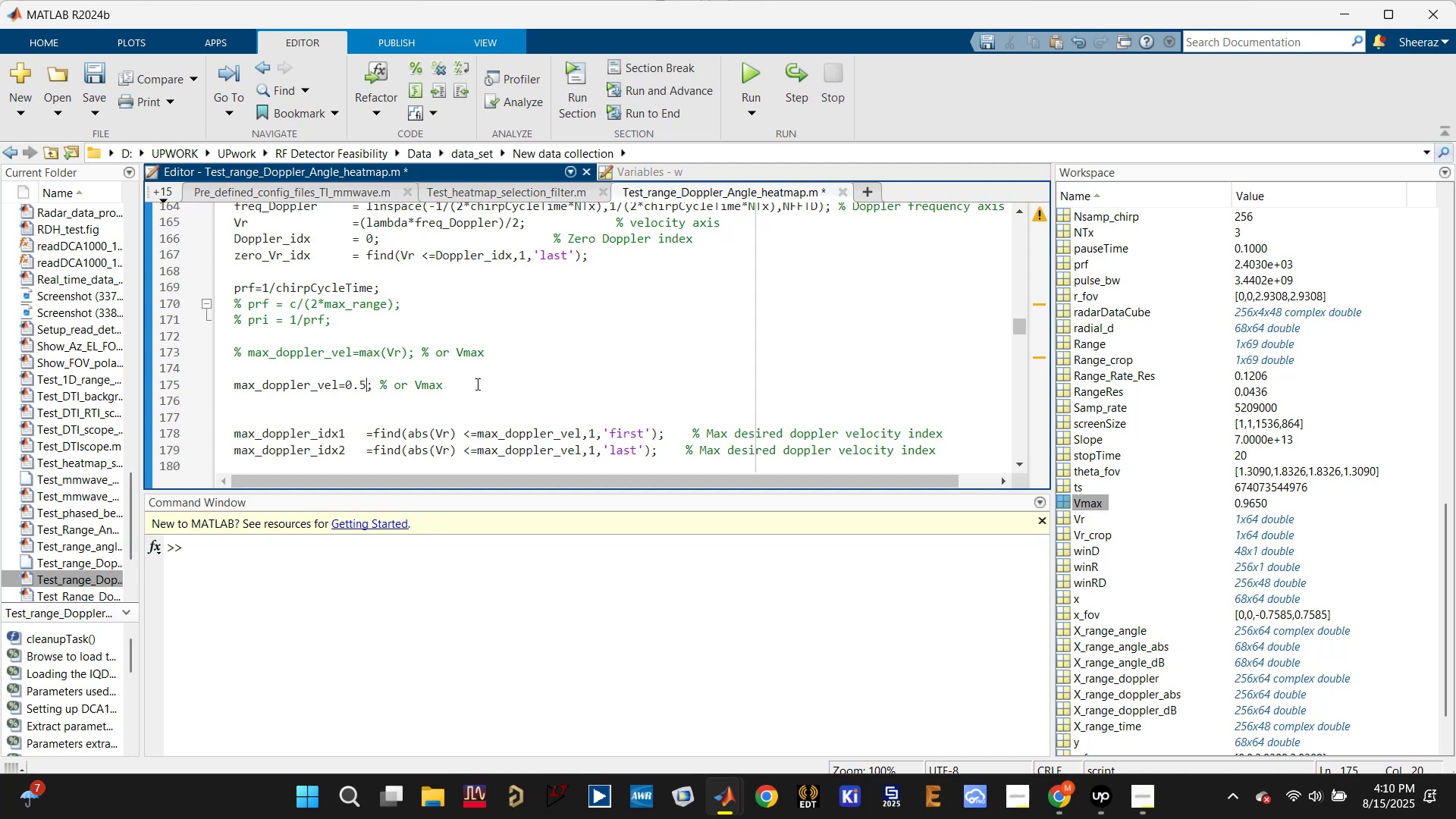 
left_click([519, 384])
 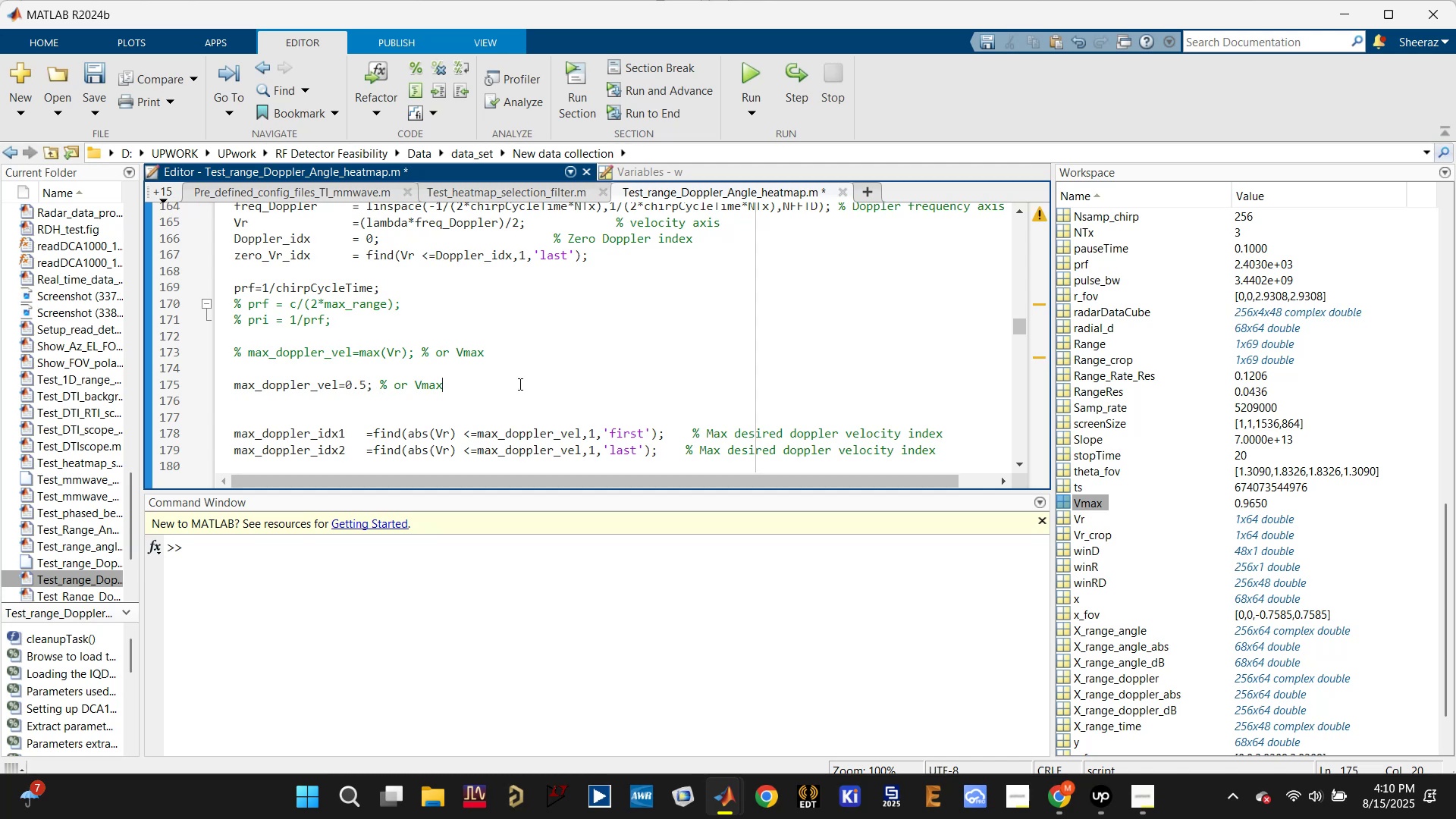 
key(Control+S)
 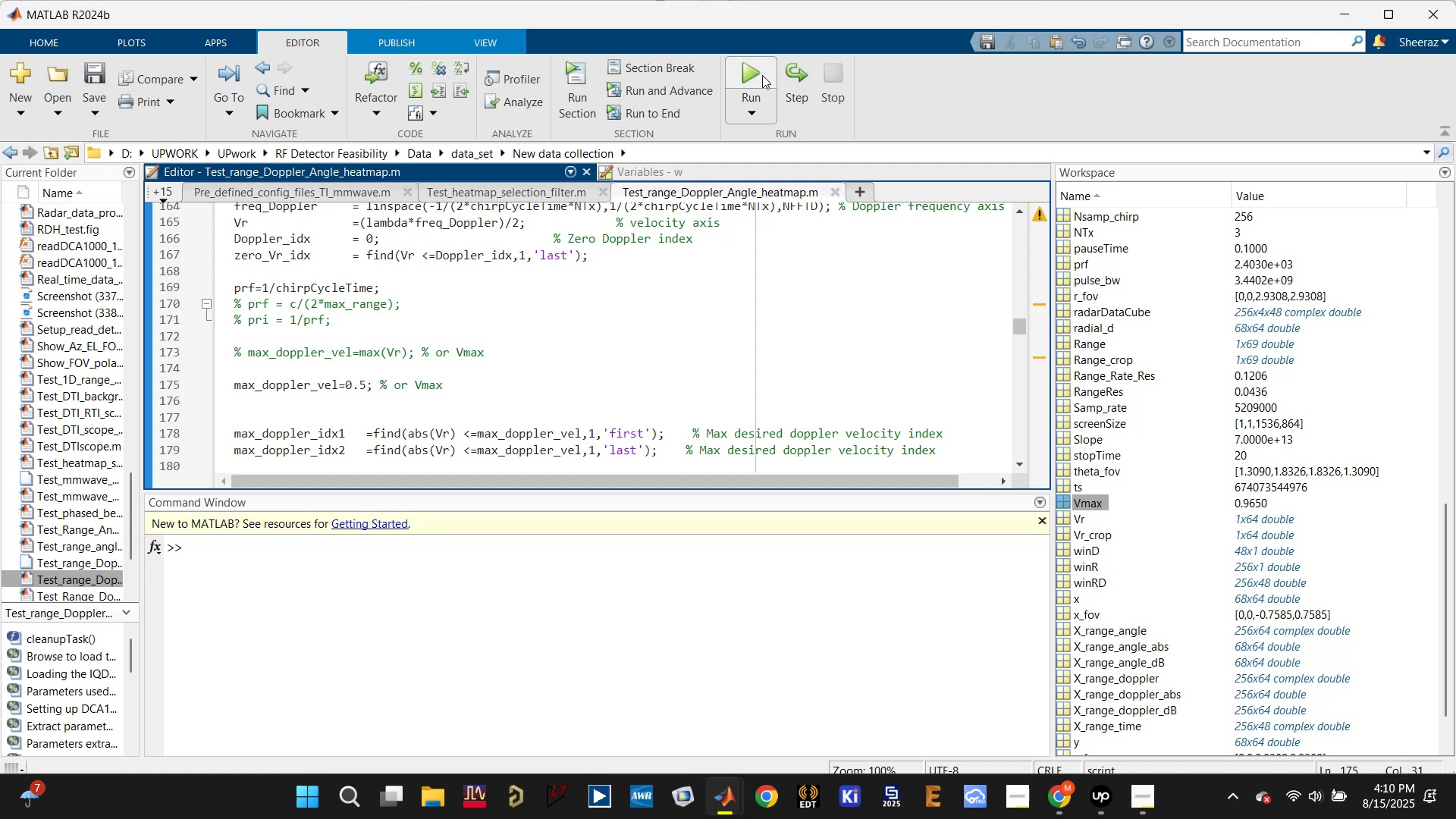 
left_click([747, 72])
 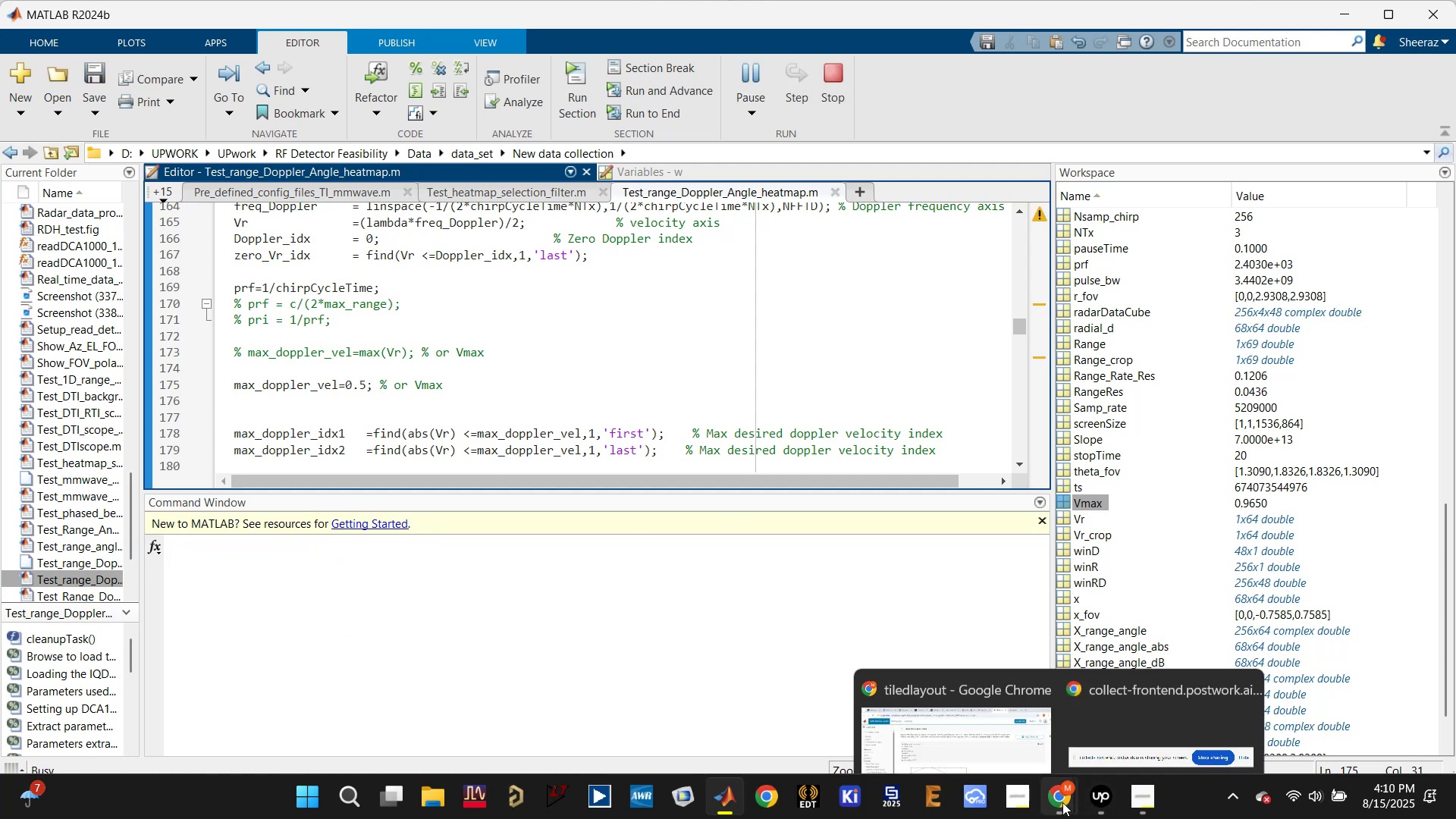 
wait(5.77)
 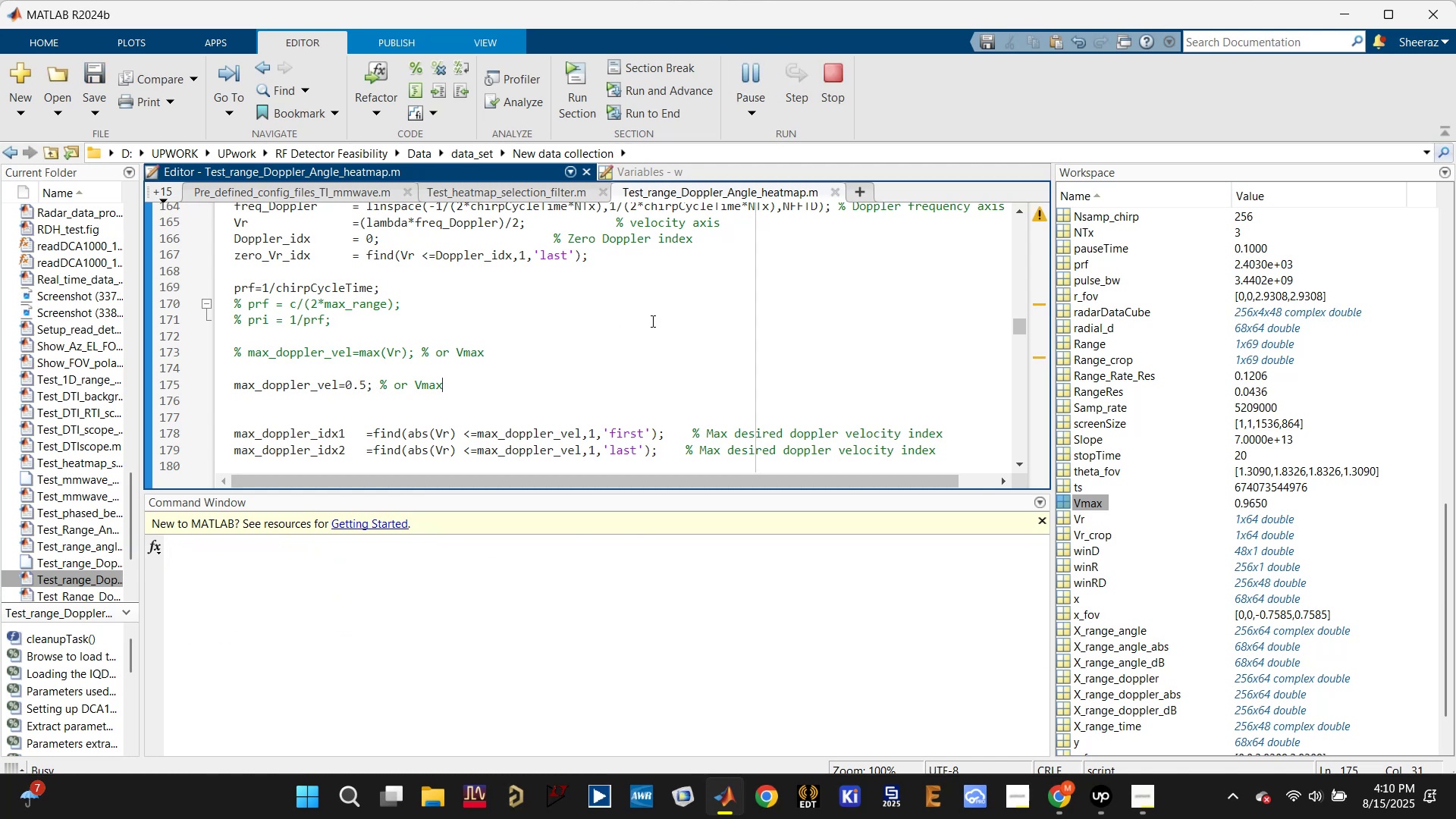 
left_click([686, 0])
 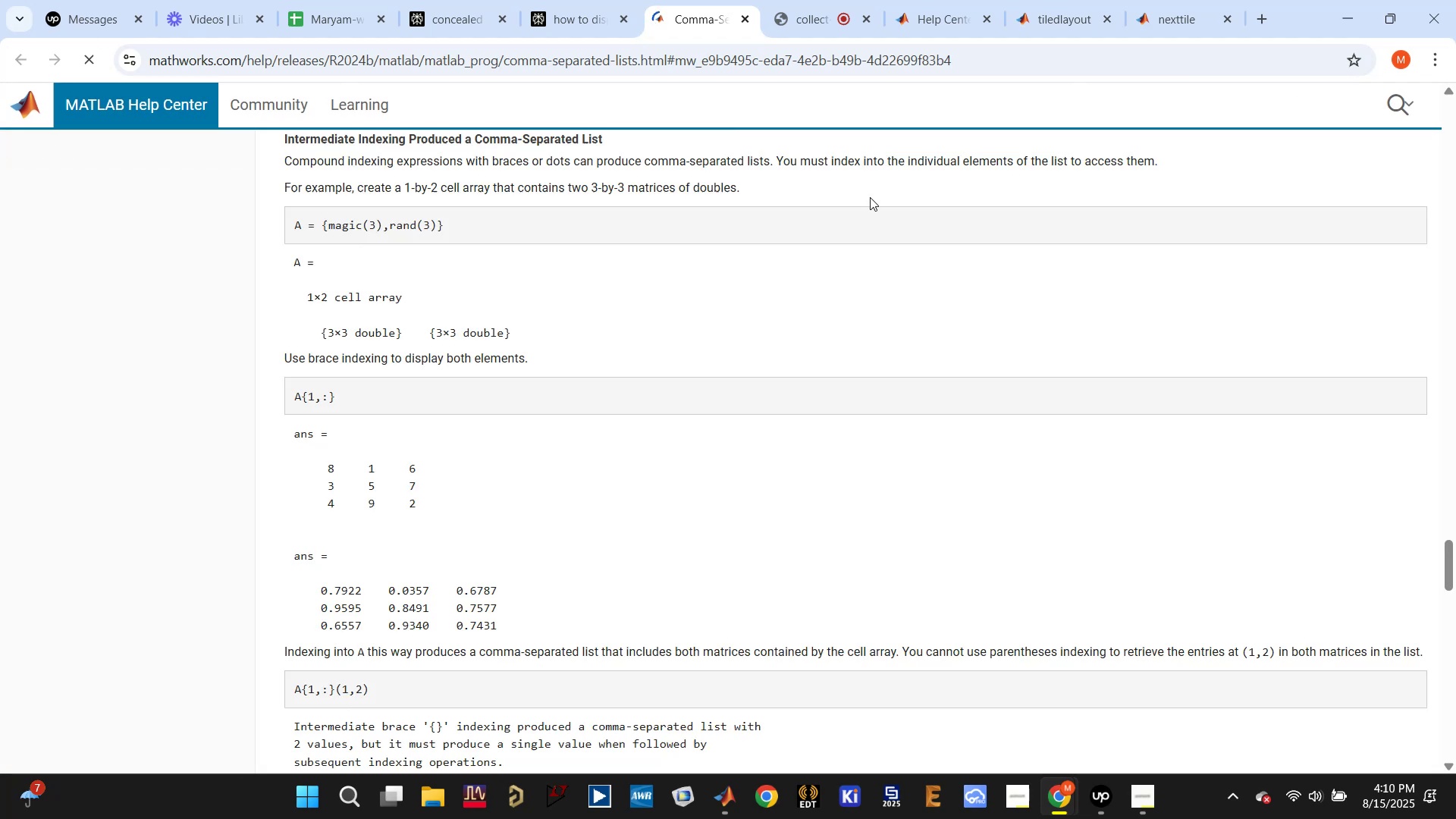 
left_click([804, 19])
 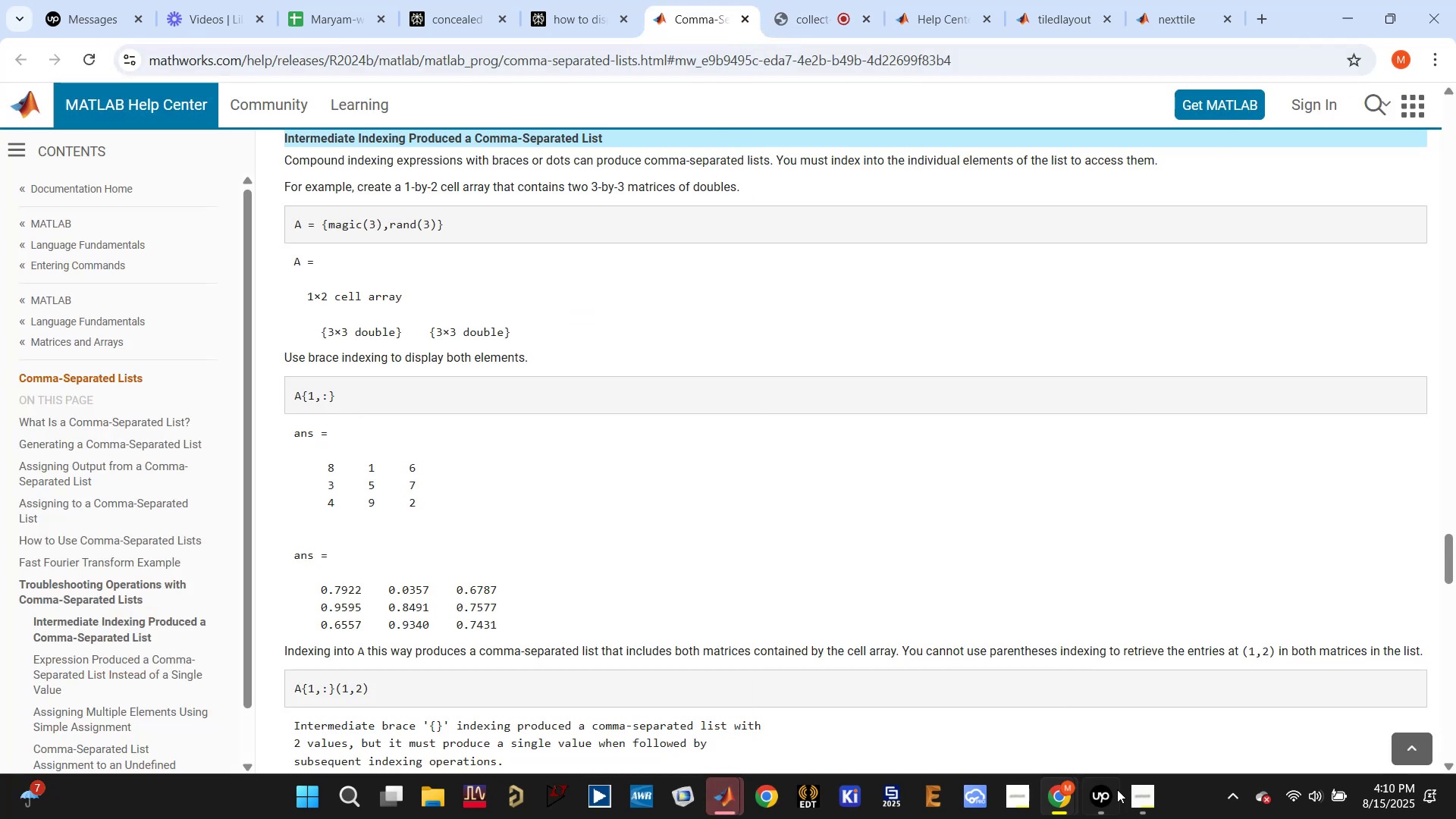 
double_click([648, 668])
 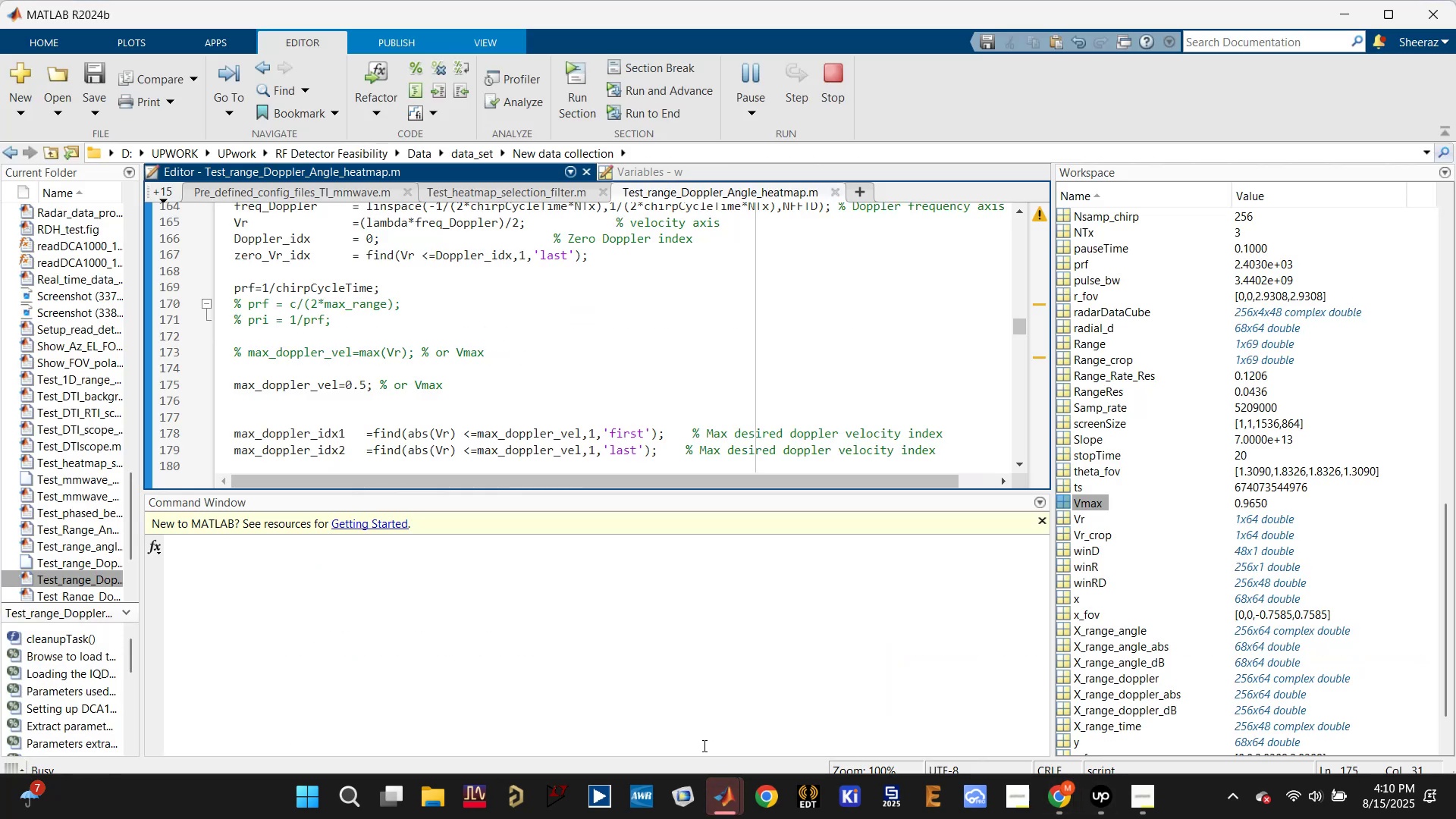 
left_click([722, 796])
 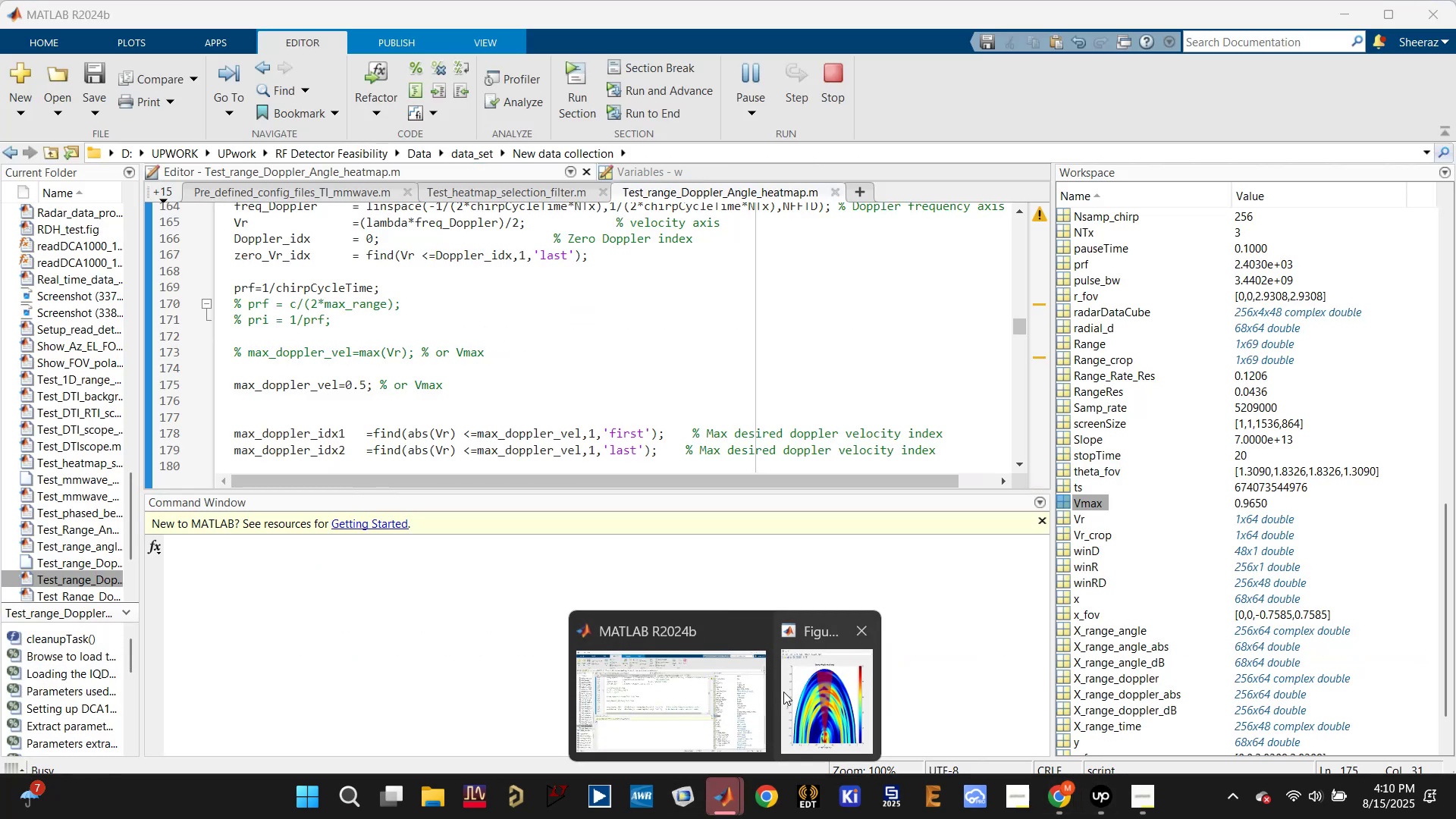 
left_click([798, 686])
 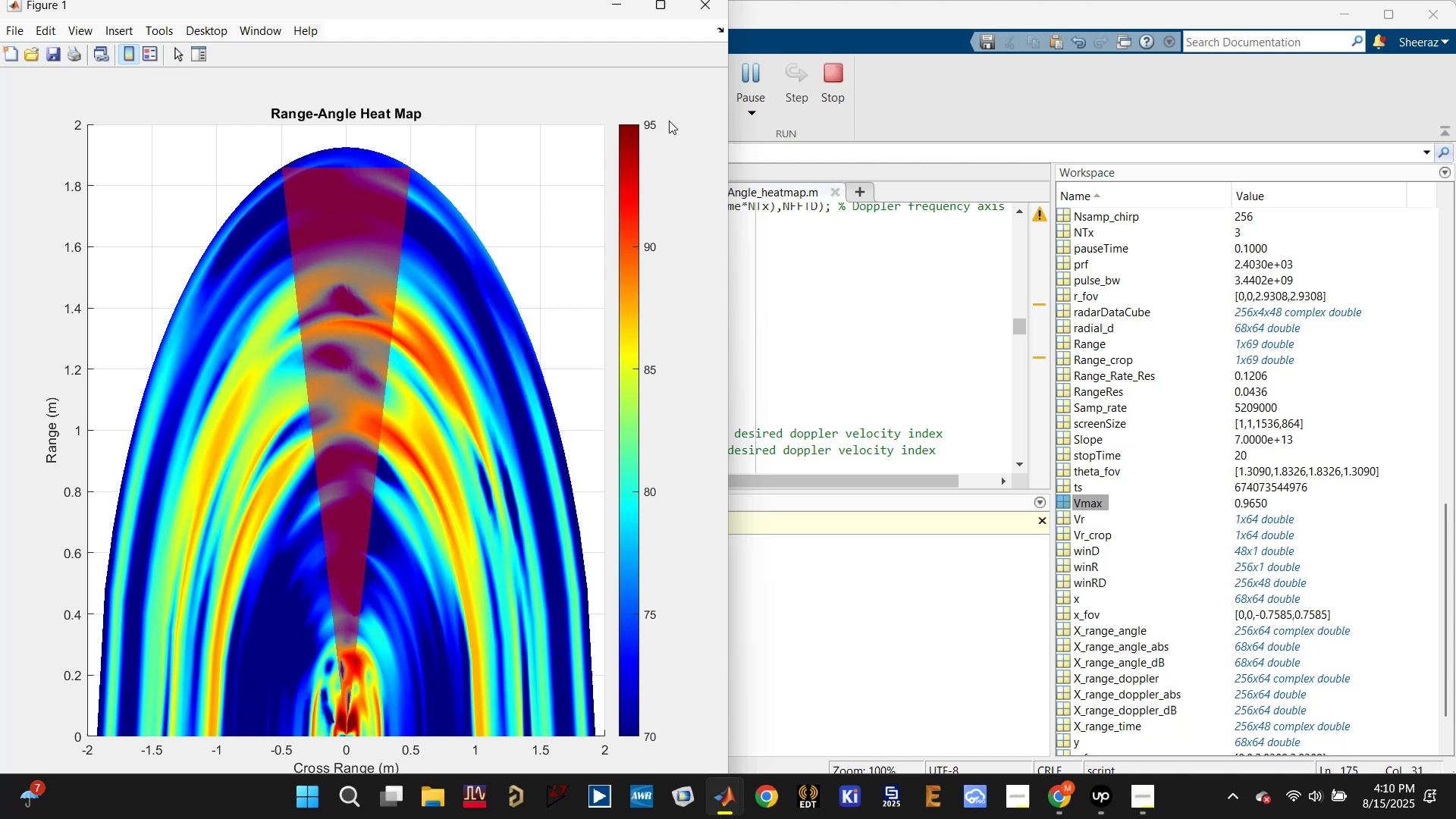 
left_click([664, 5])
 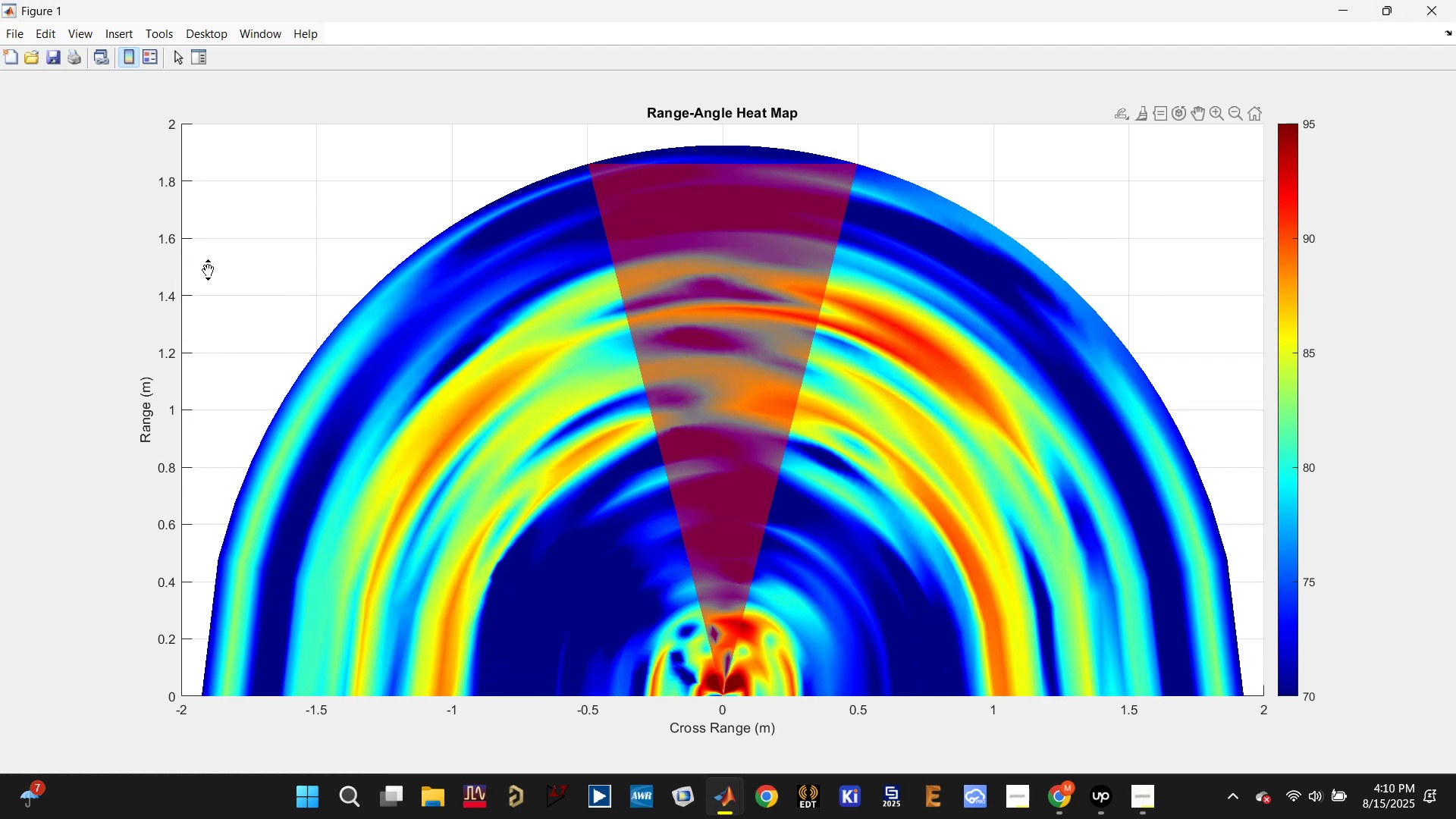 
wait(16.12)
 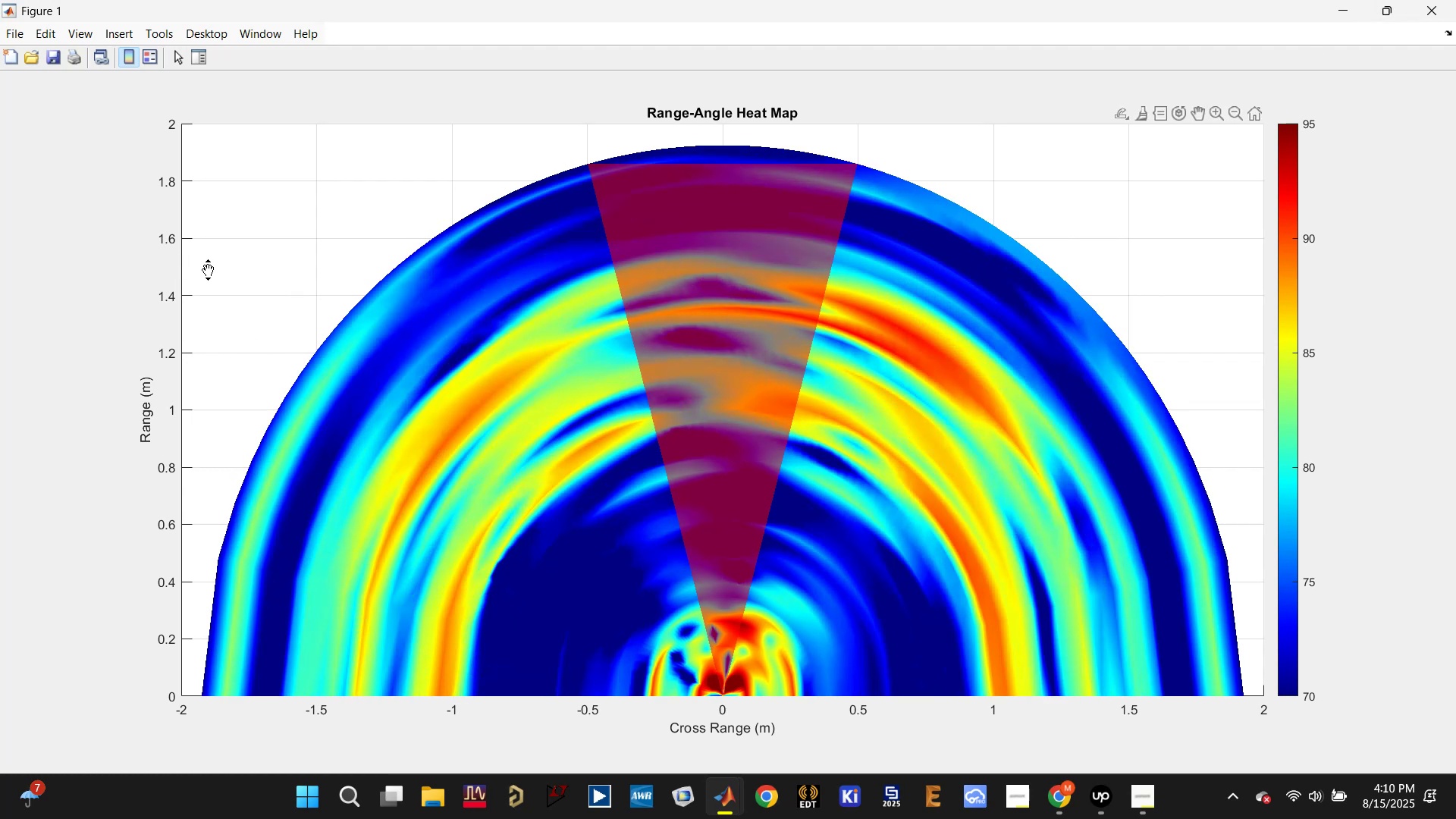 
left_click([1382, 13])
 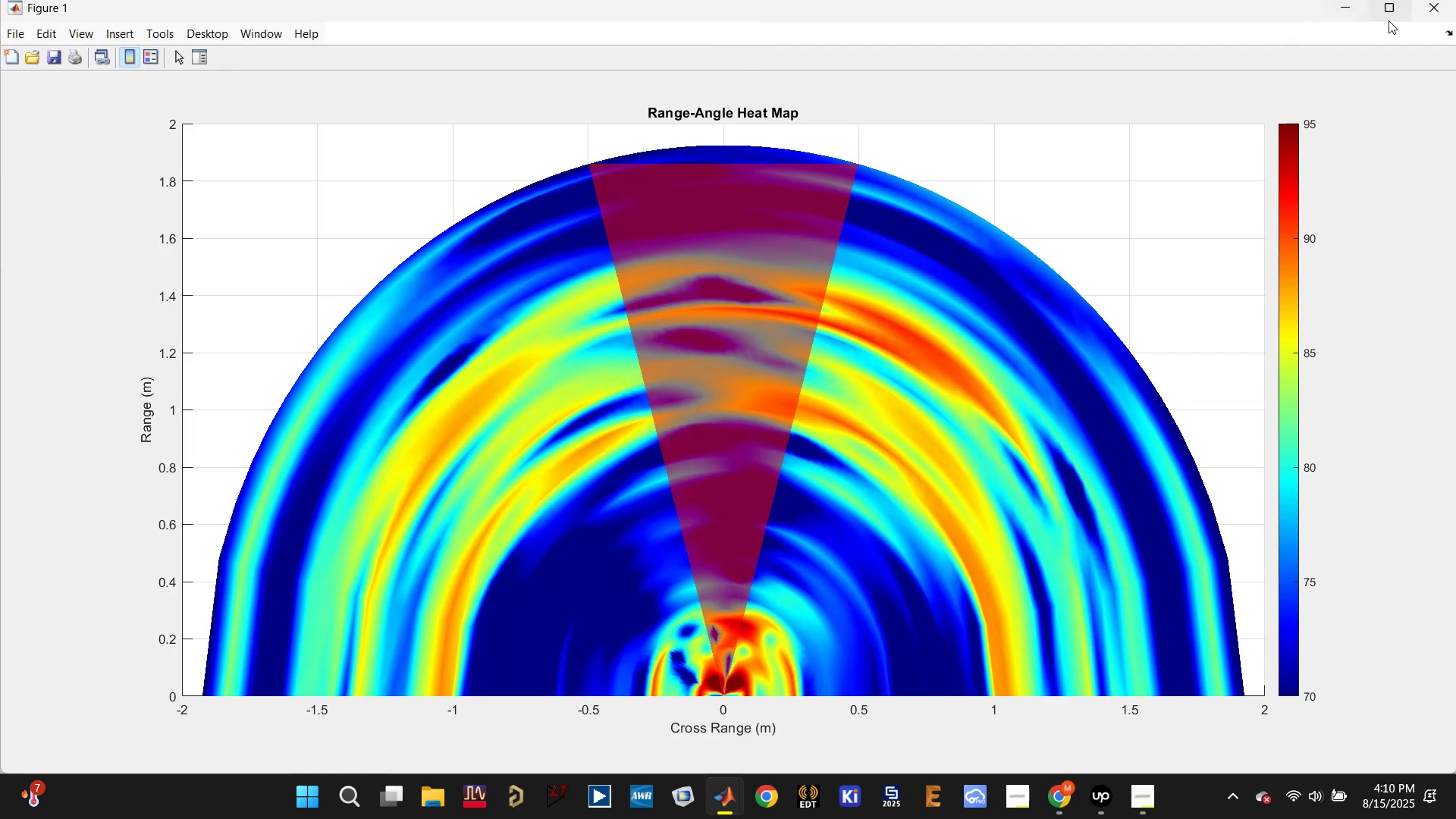 
left_click([1434, 8])
 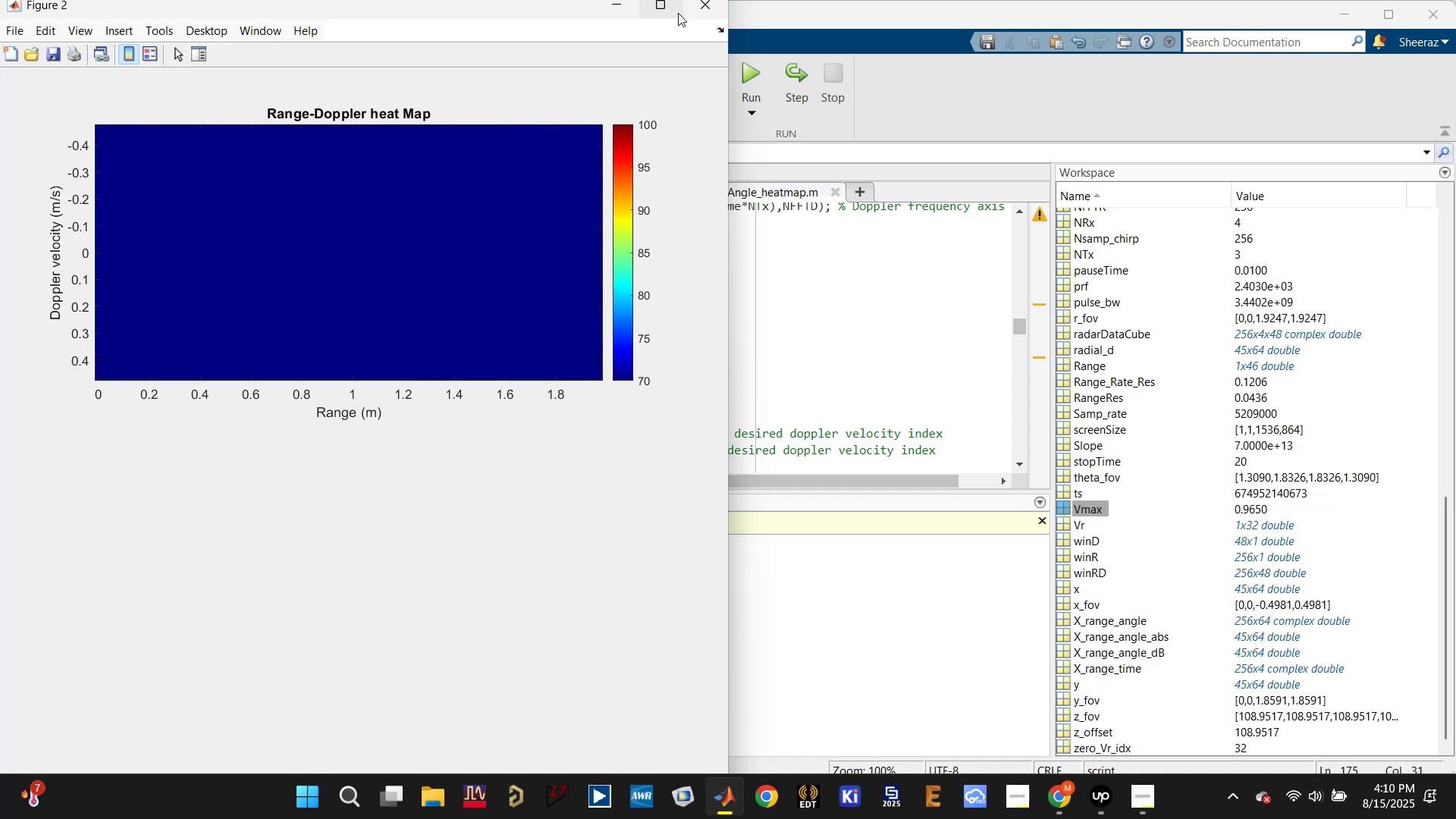 
left_click([704, 11])
 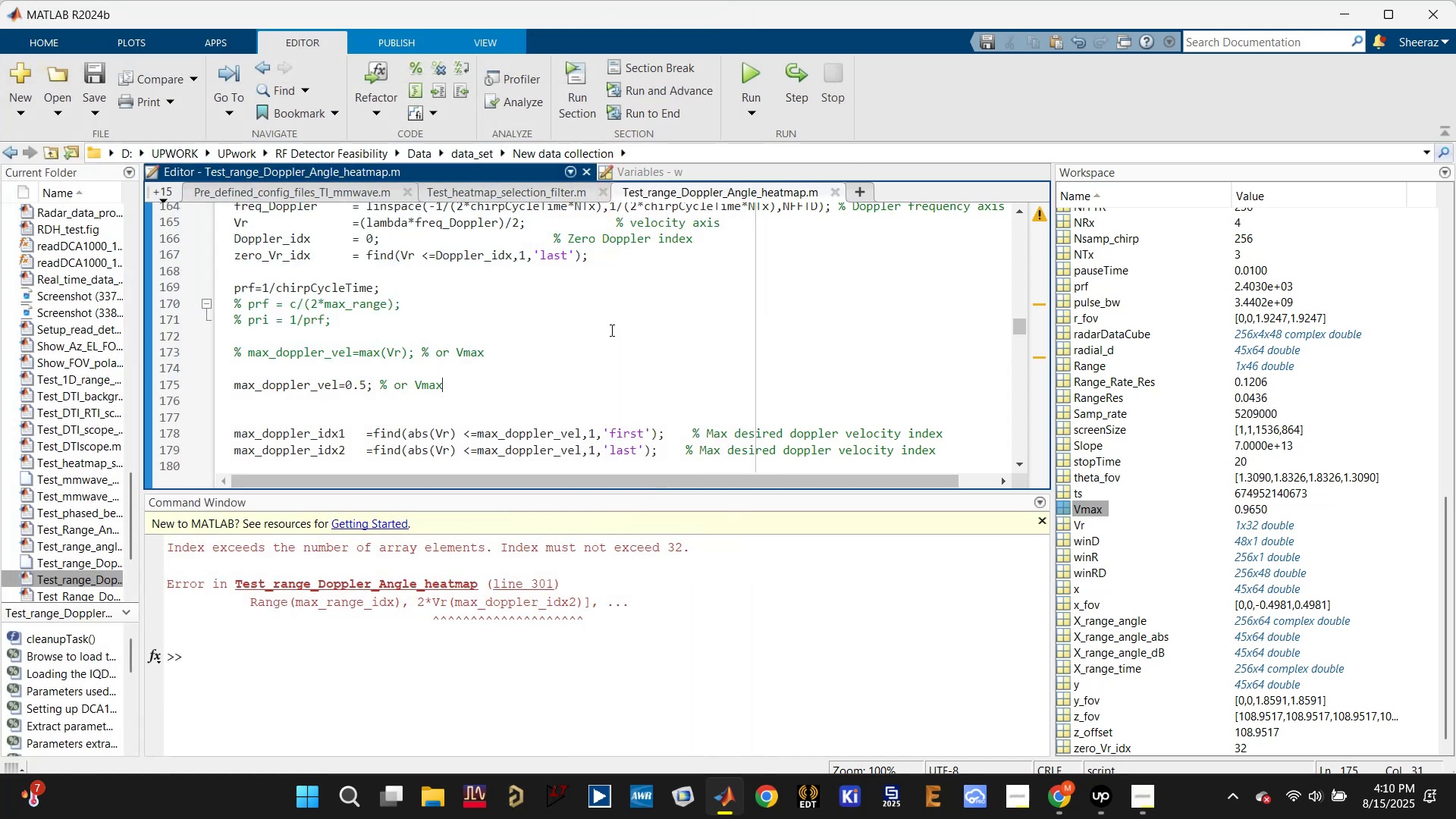 
left_click([610, 331])
 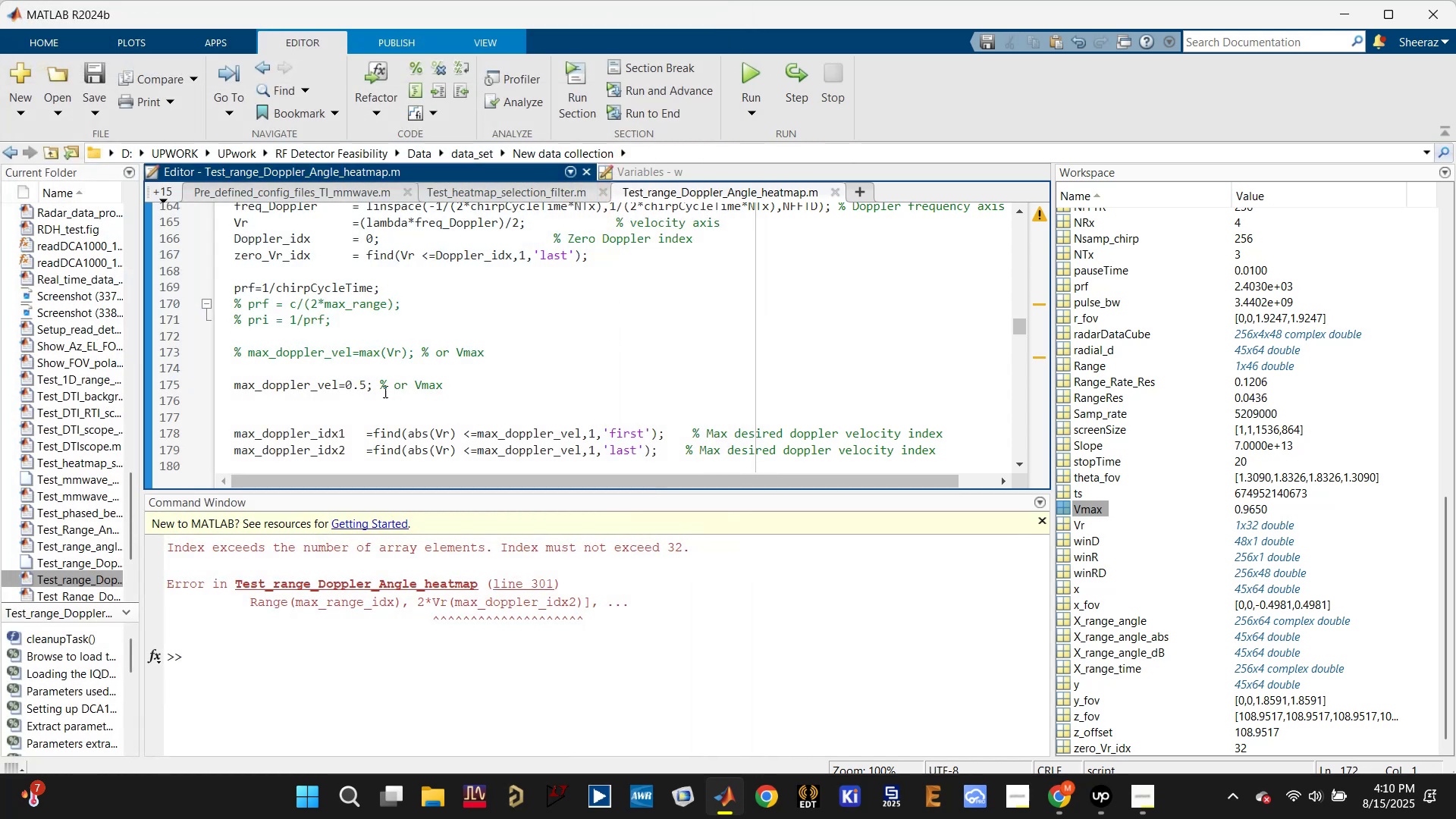 
key(Control+Z)
 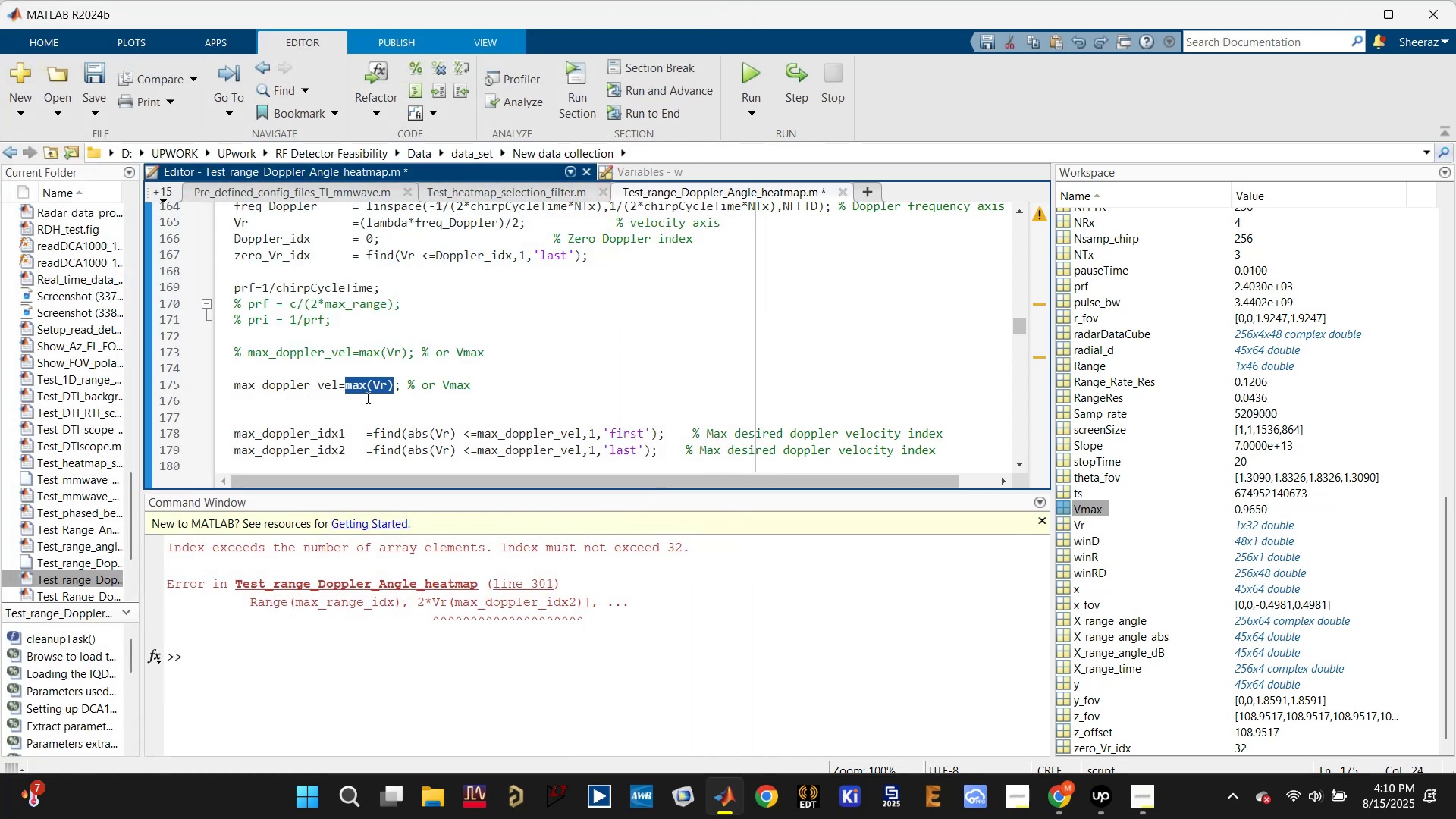 
key(Control+Z)
 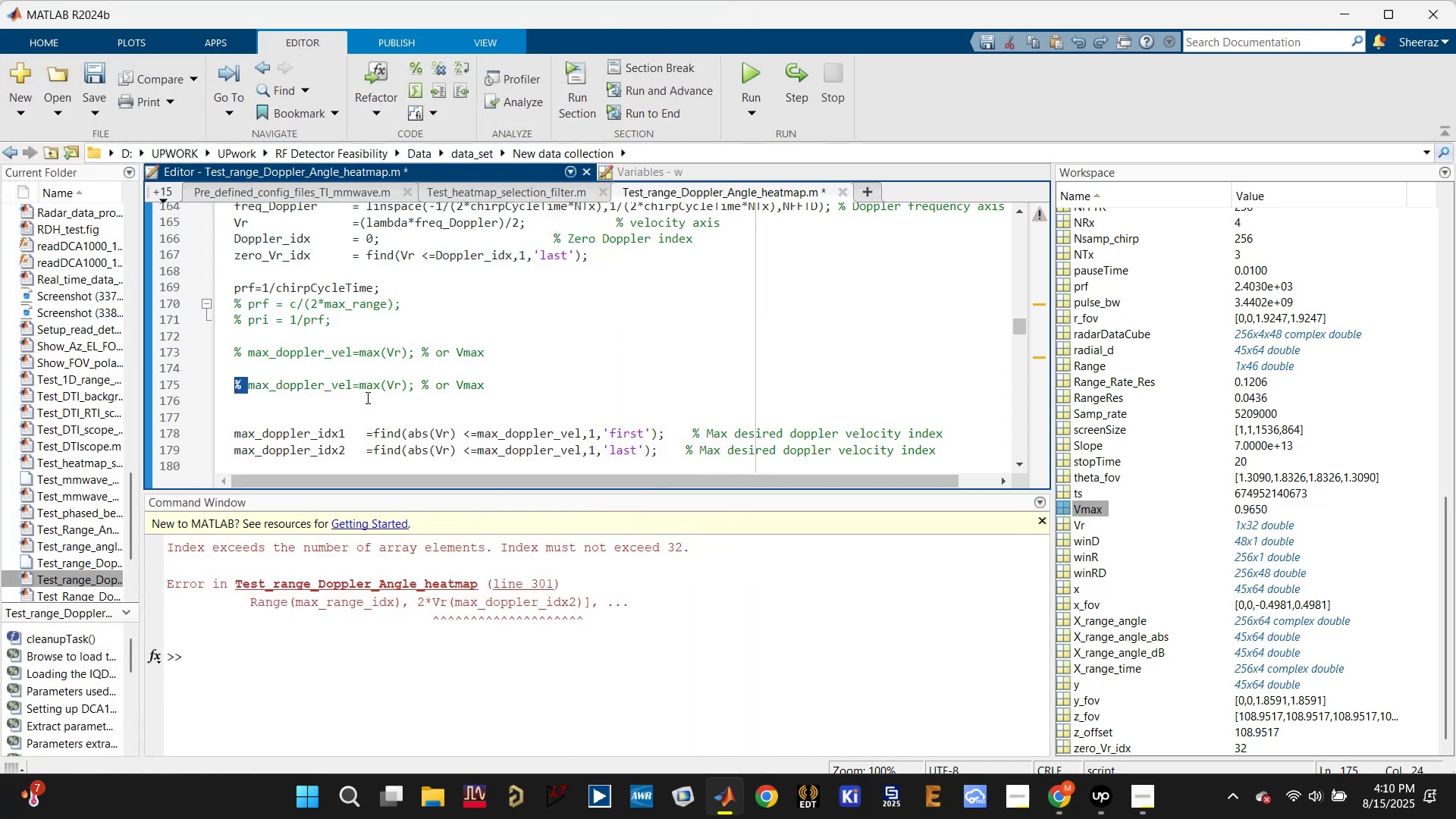 
key(Control+Z)
 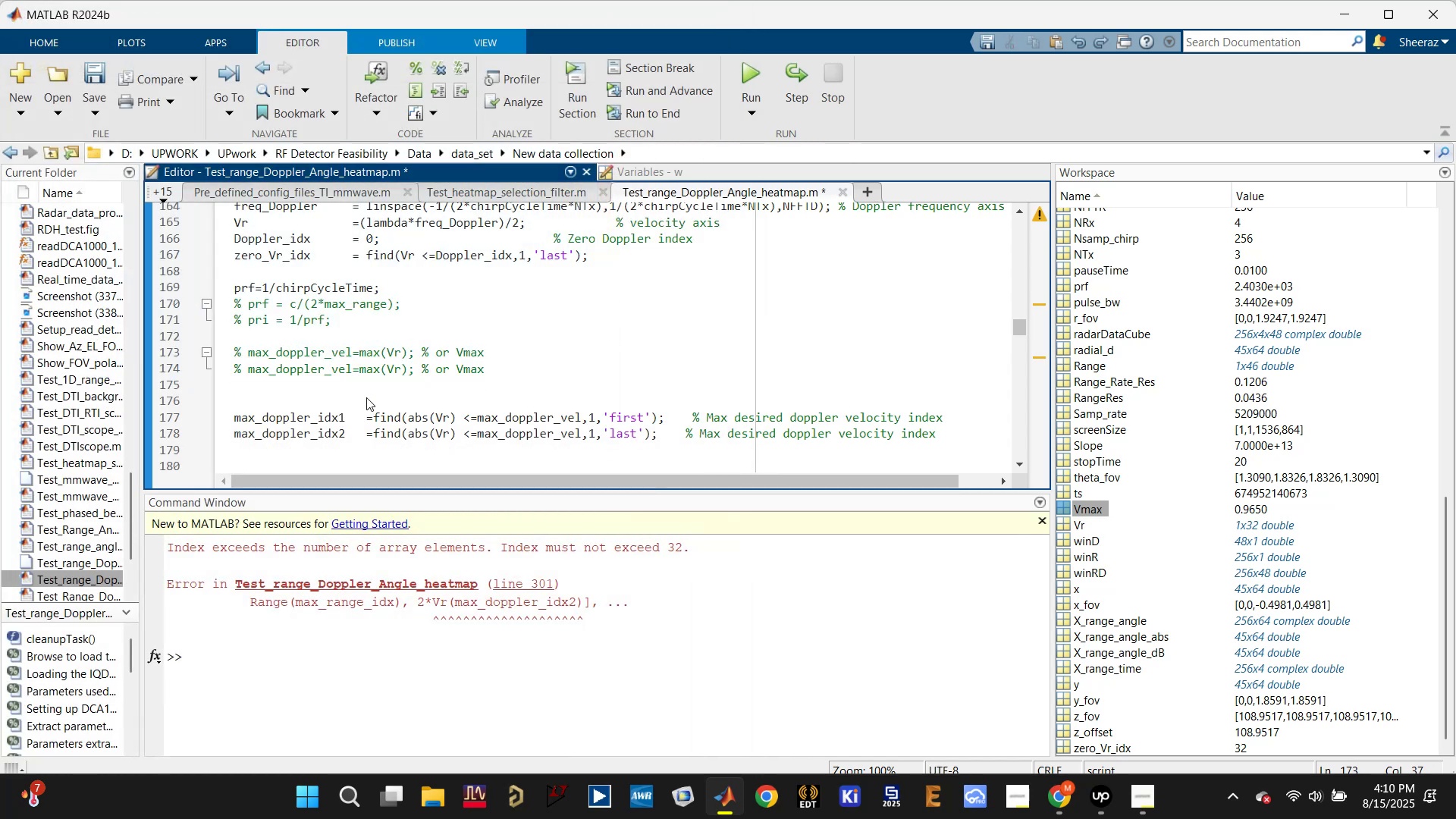 
key(Control+Z)
 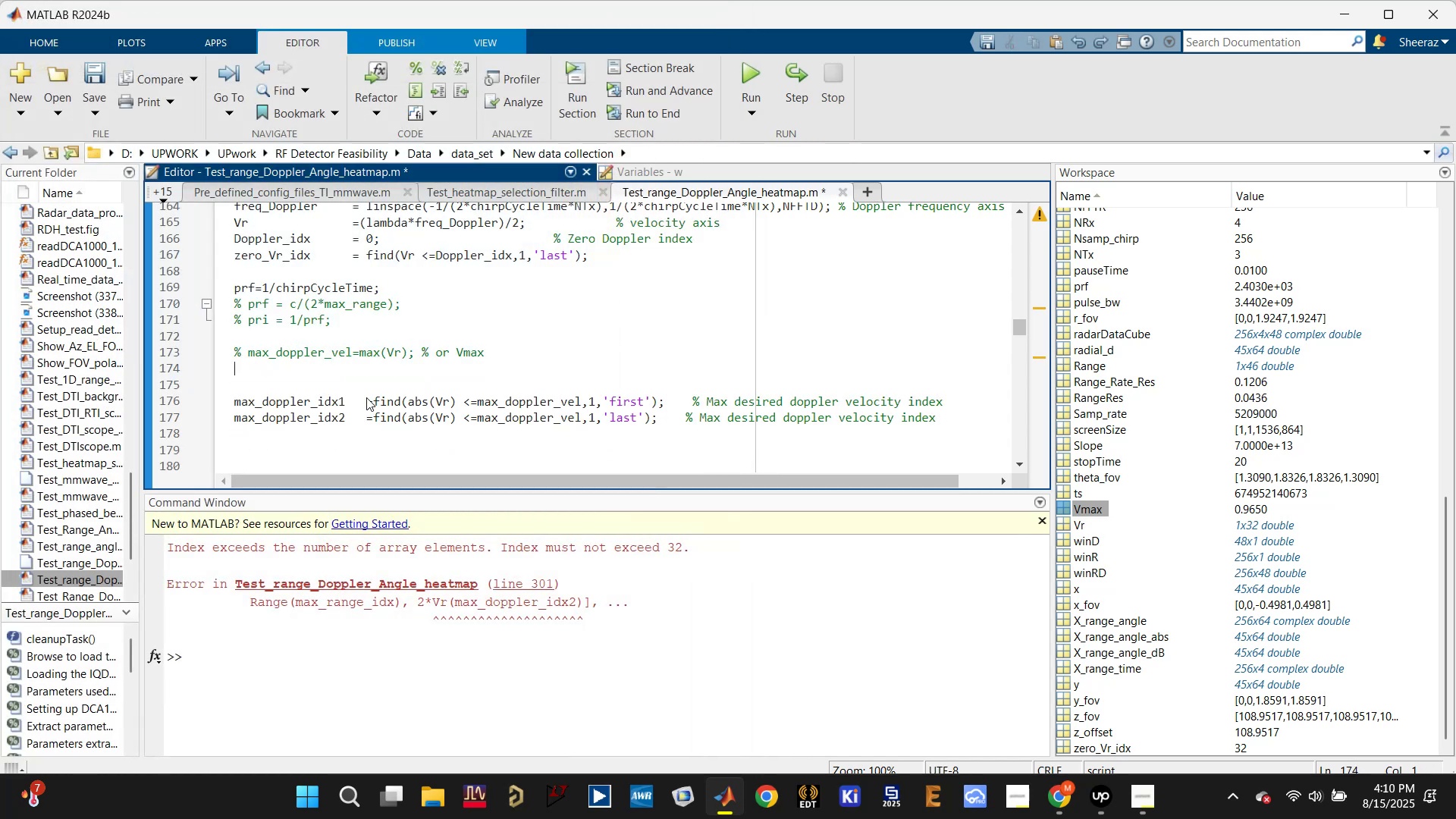 
key(Control+Z)
 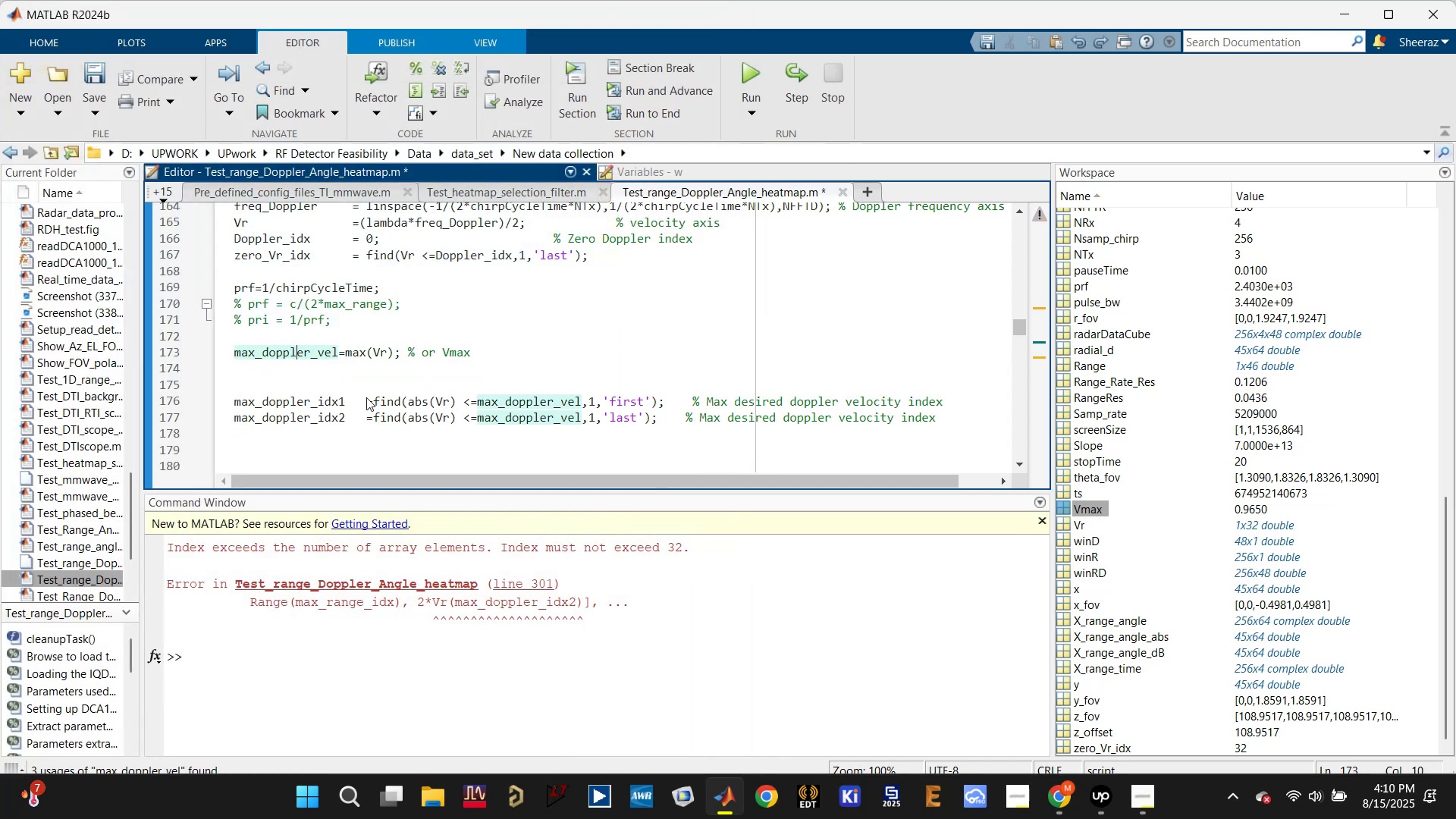 
key(Control+S)
 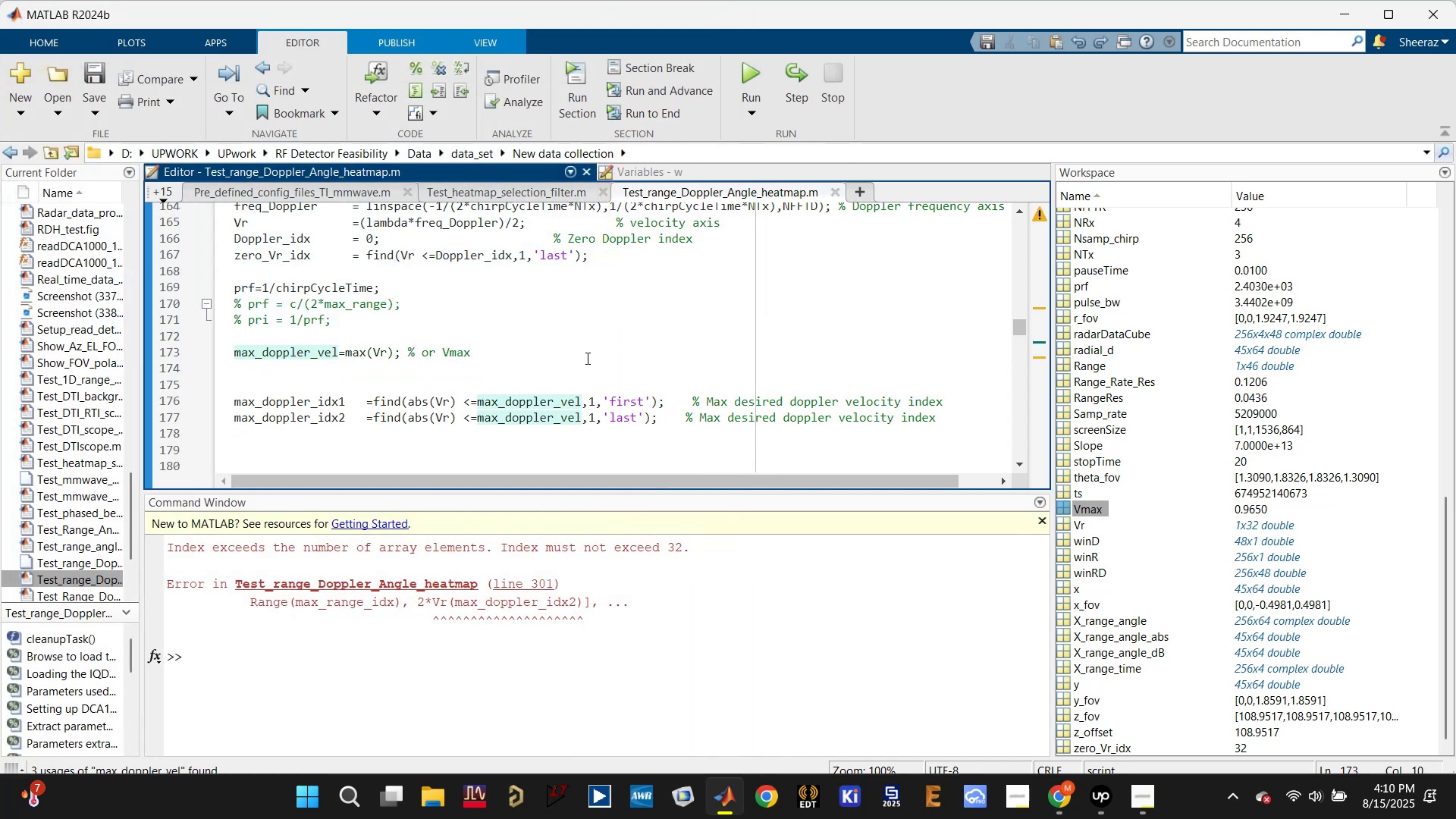 
scroll: coordinate [381, 394], scroll_direction: up, amount: 4.0
 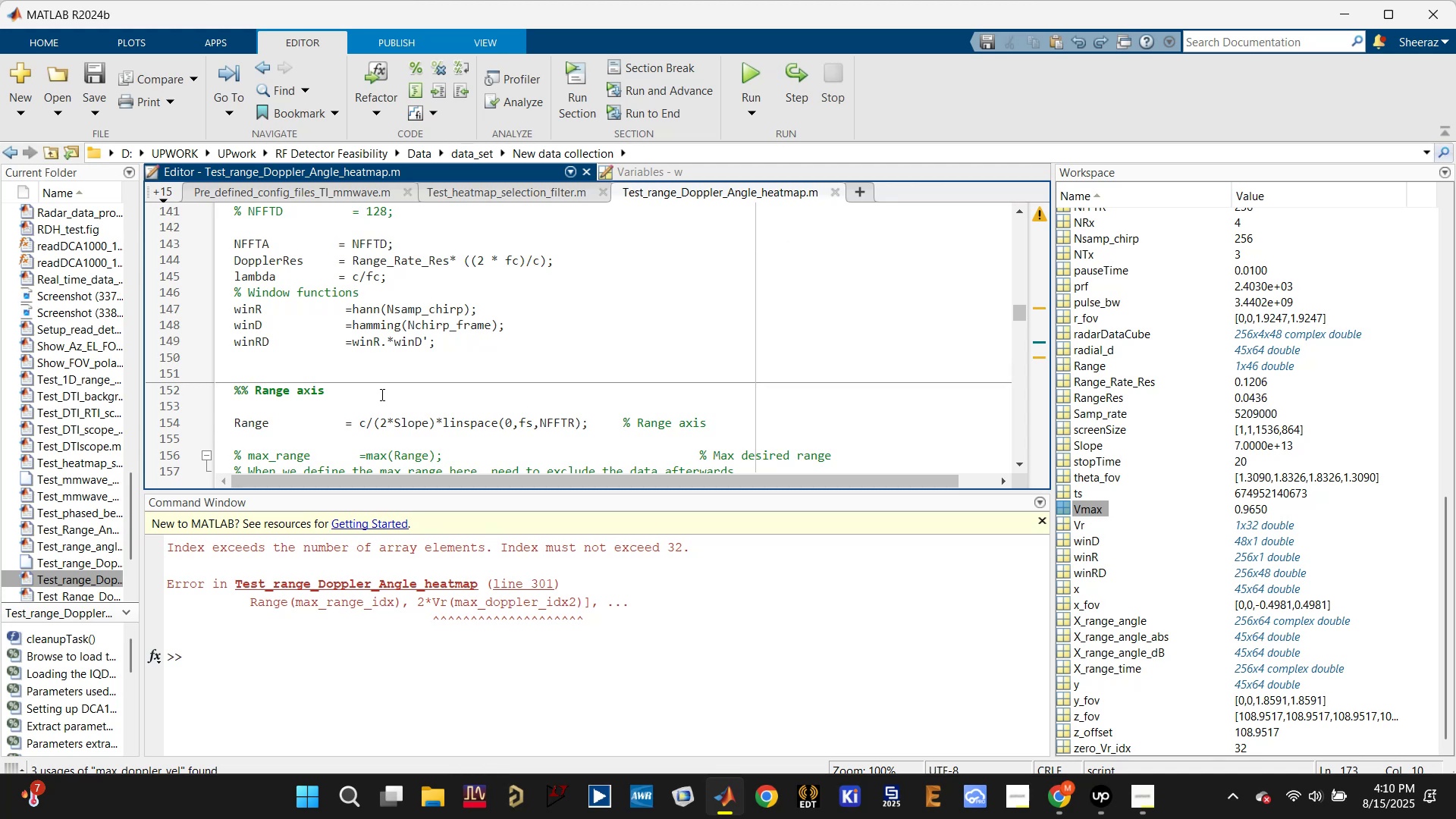 
scroll: coordinate [381, 399], scroll_direction: down, amount: 1.0
 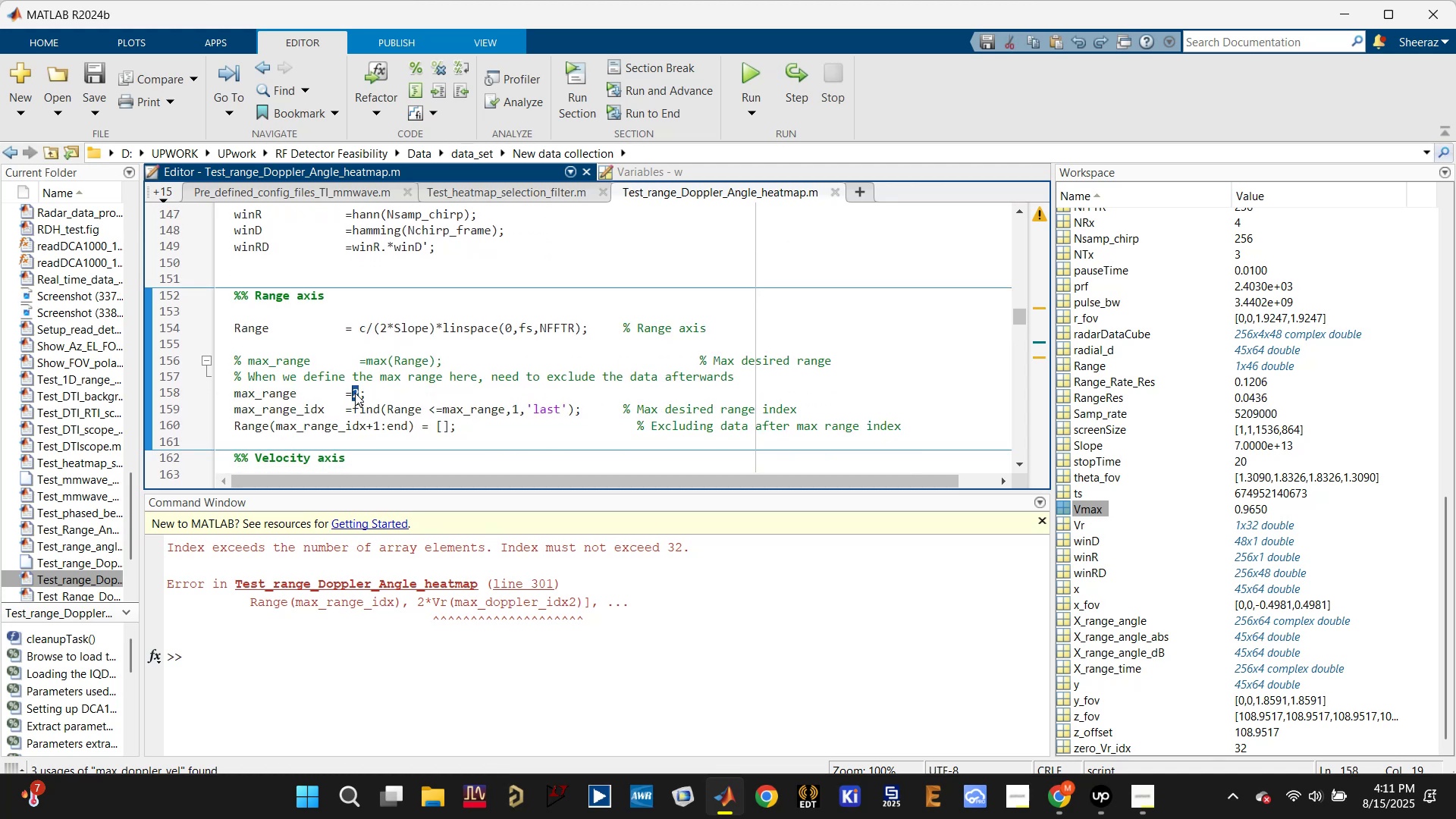 
key(1)
 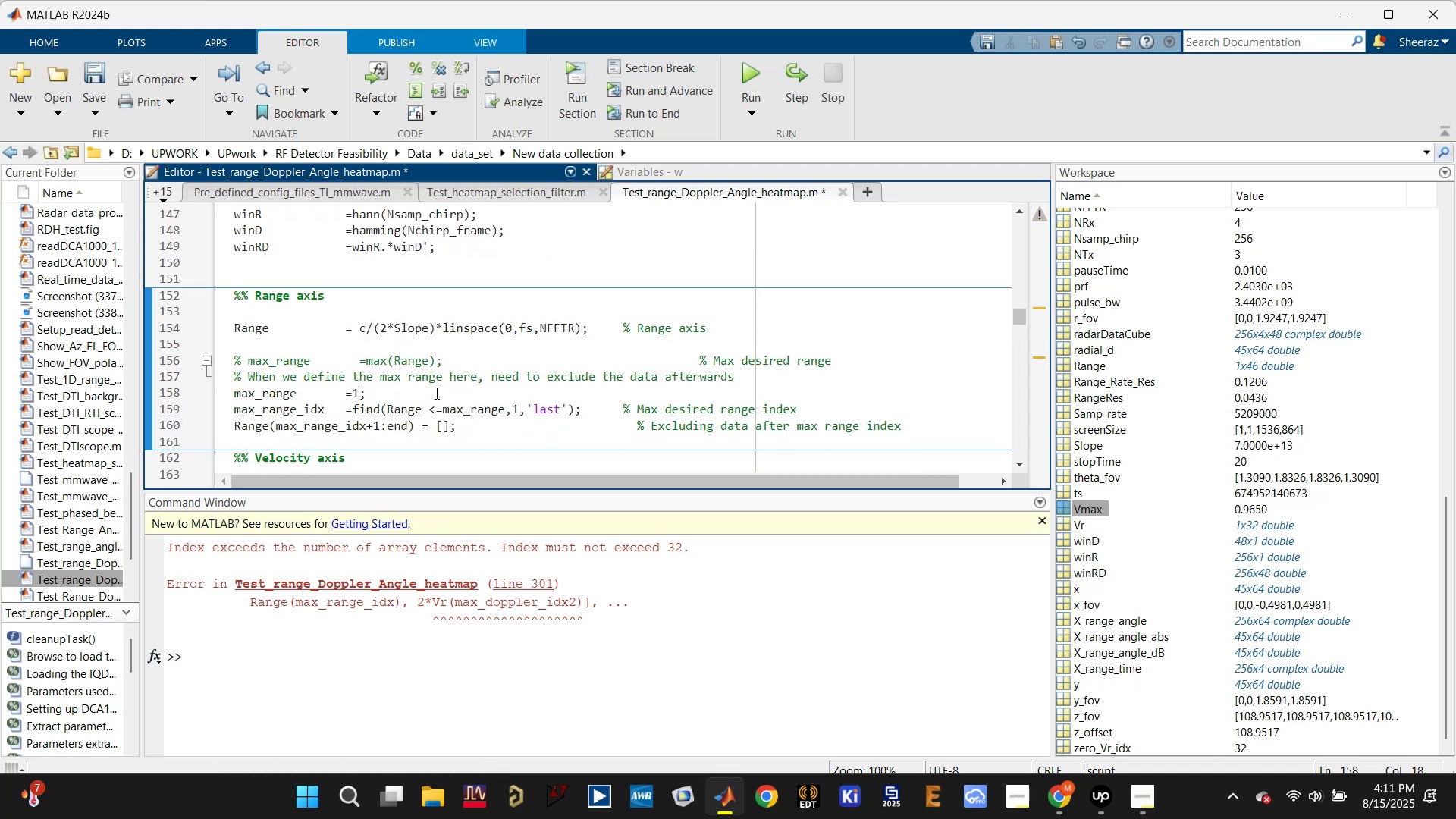 
left_click([435, 392])
 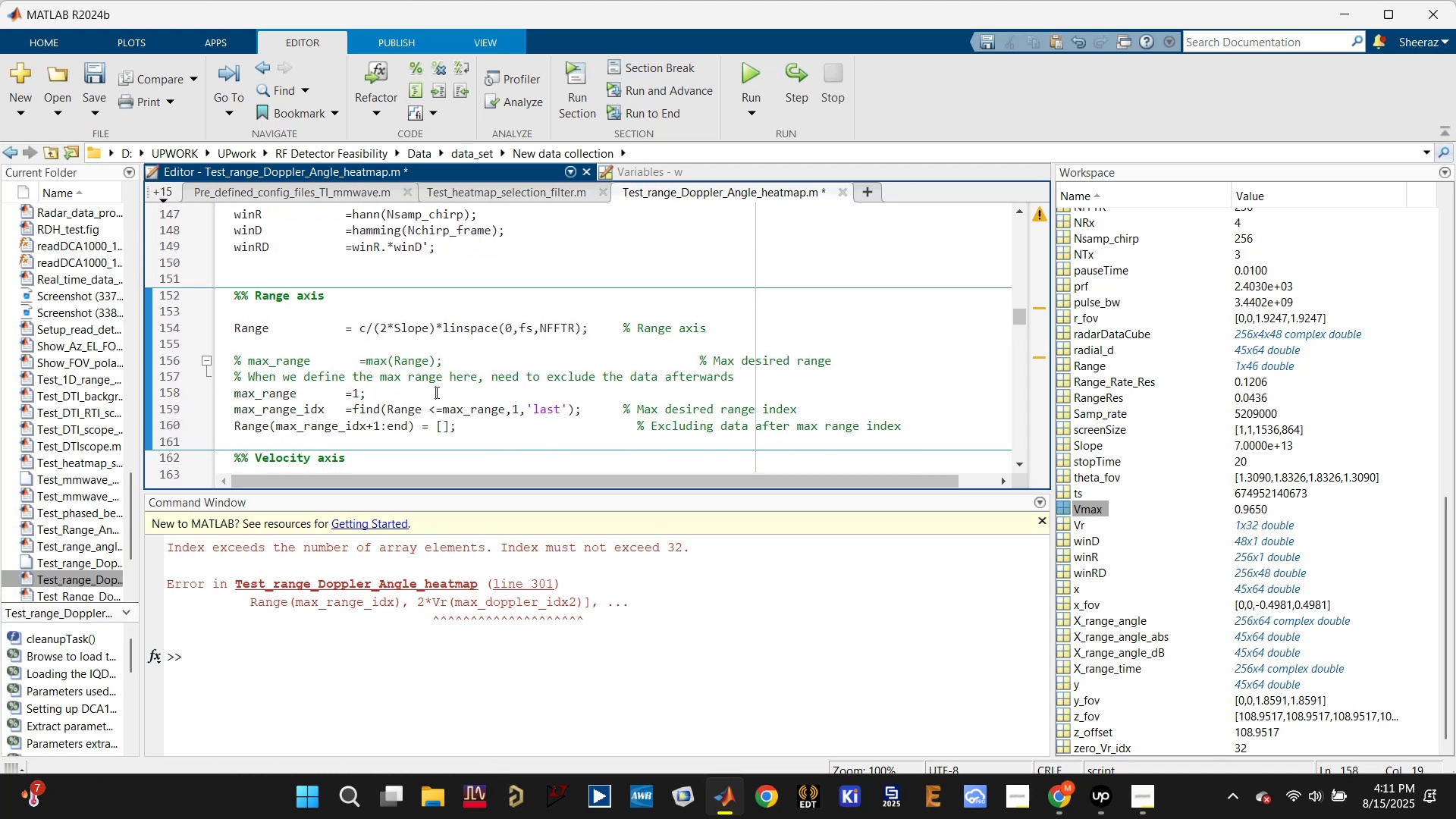 
key(Control+S)
 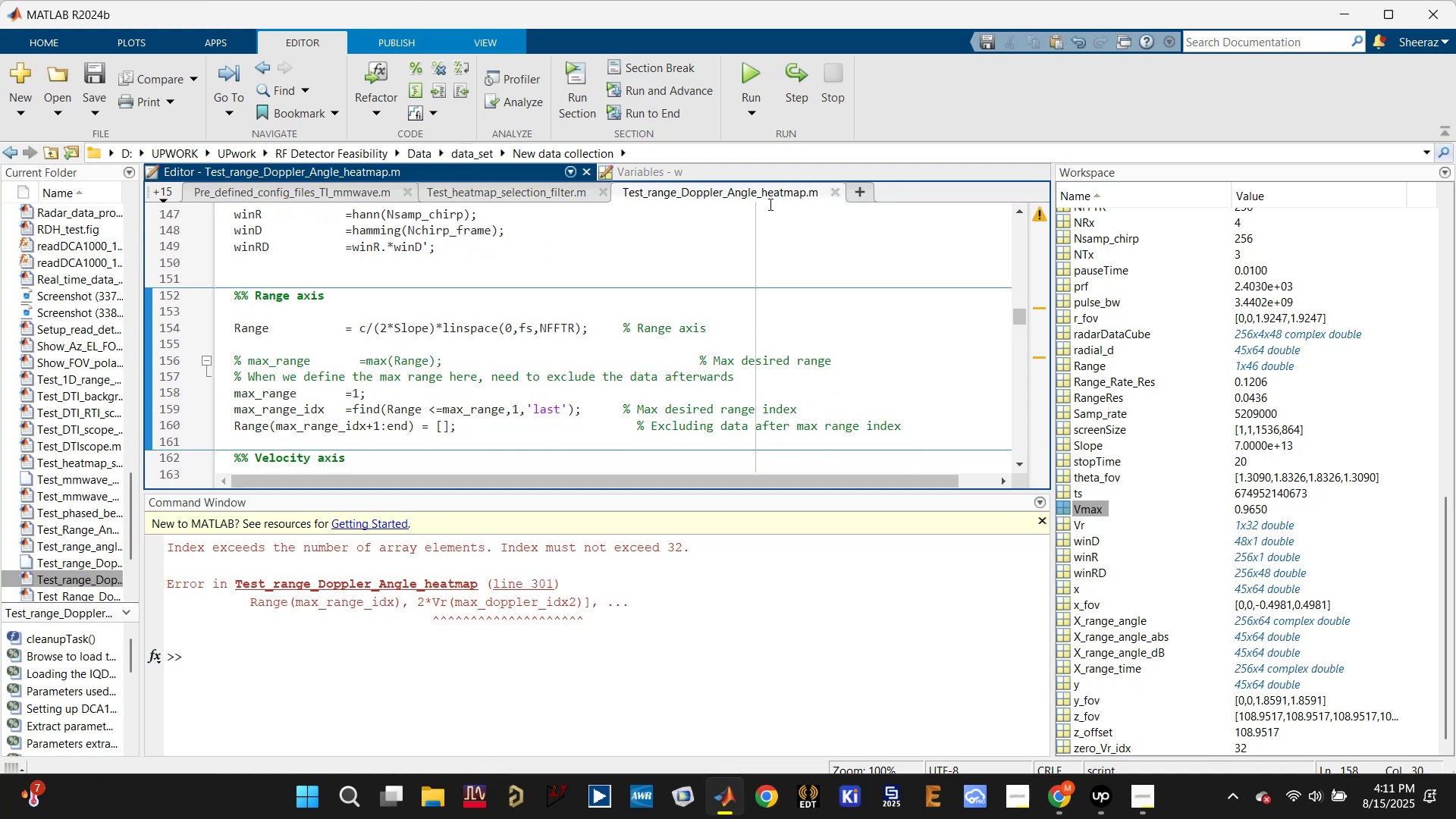 
scroll: coordinate [485, 360], scroll_direction: down, amount: 27.0
 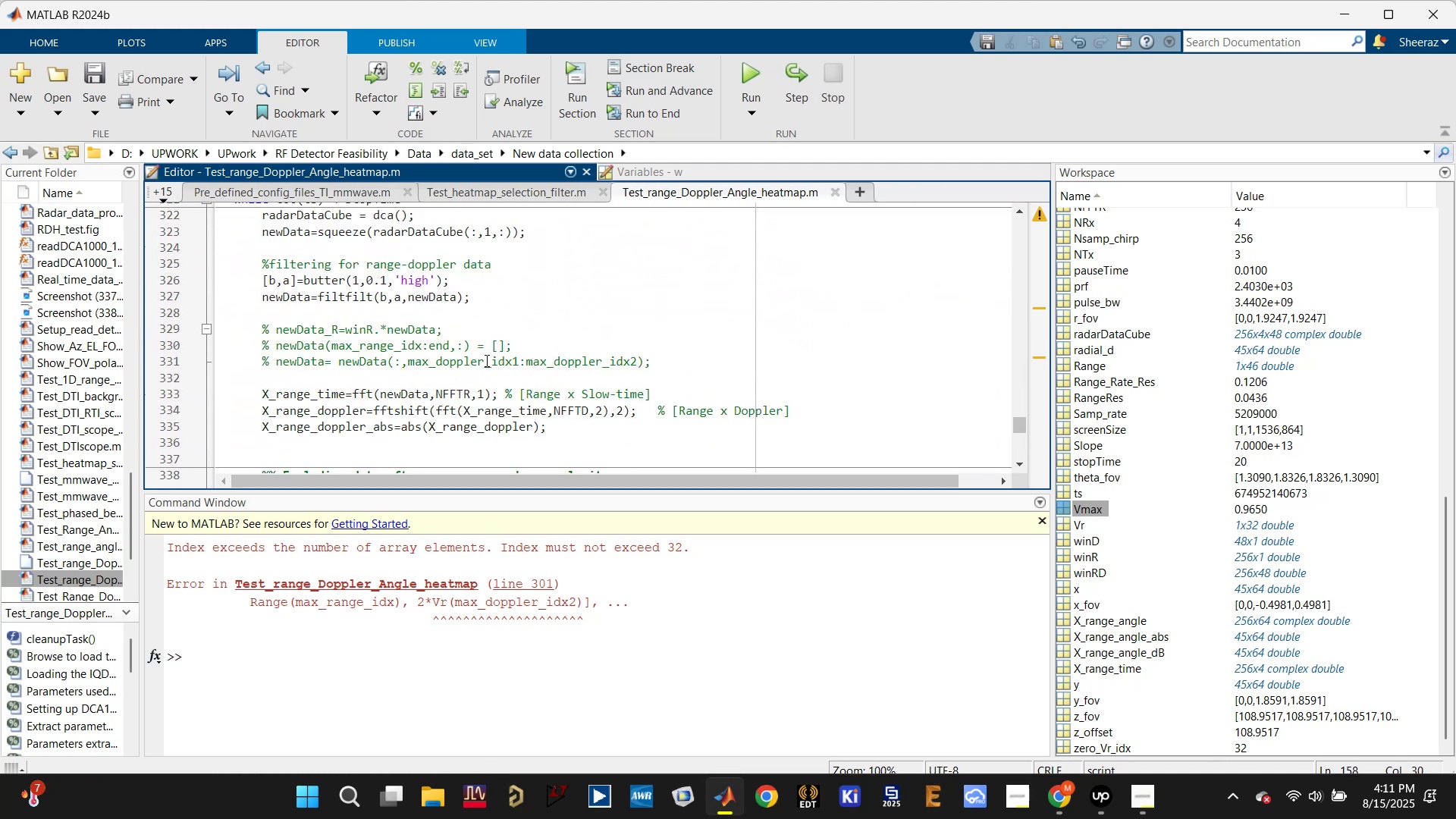 
scroll: coordinate [485, 360], scroll_direction: up, amount: 3.0
 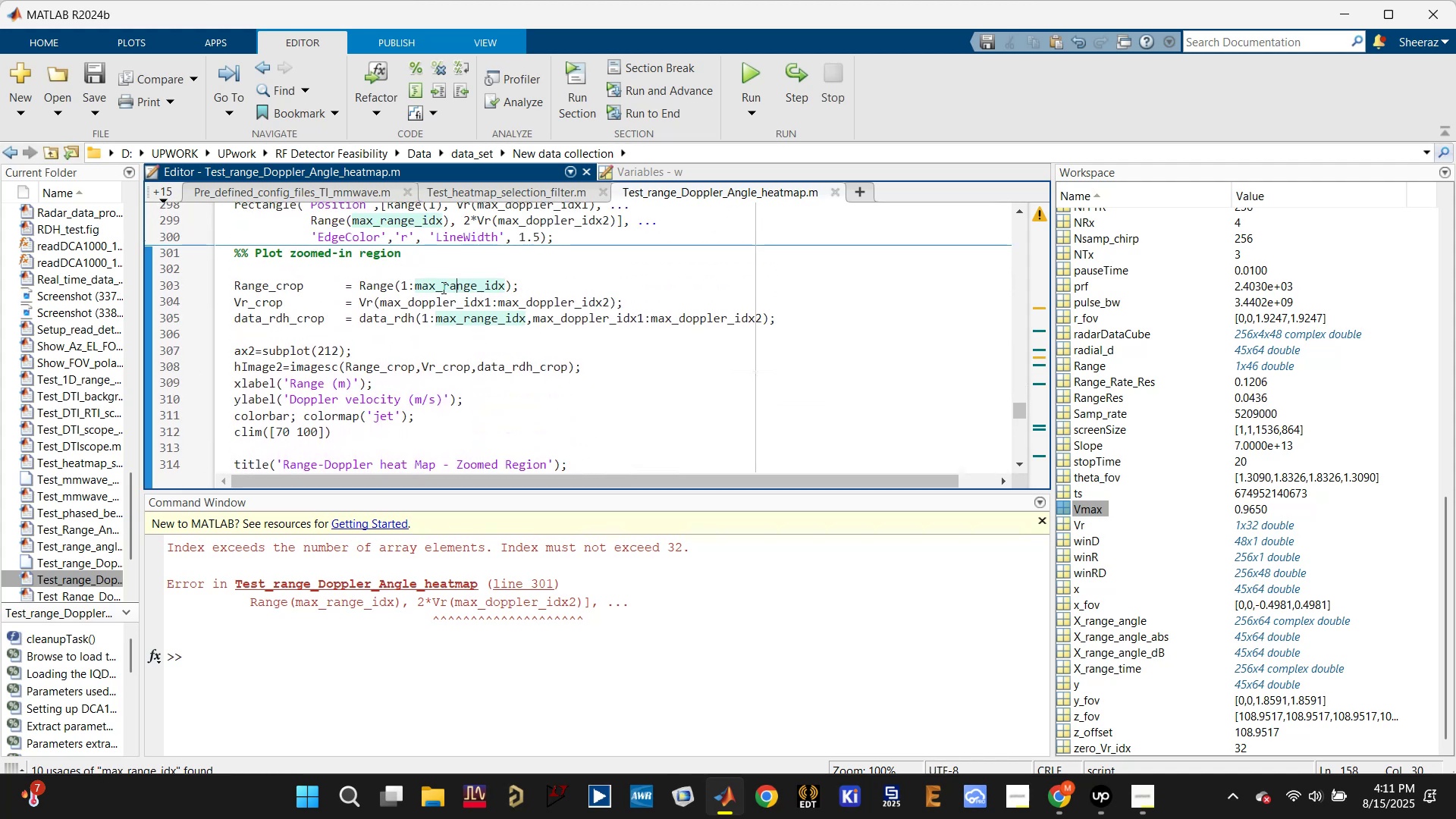 
left_click([274, 304])
 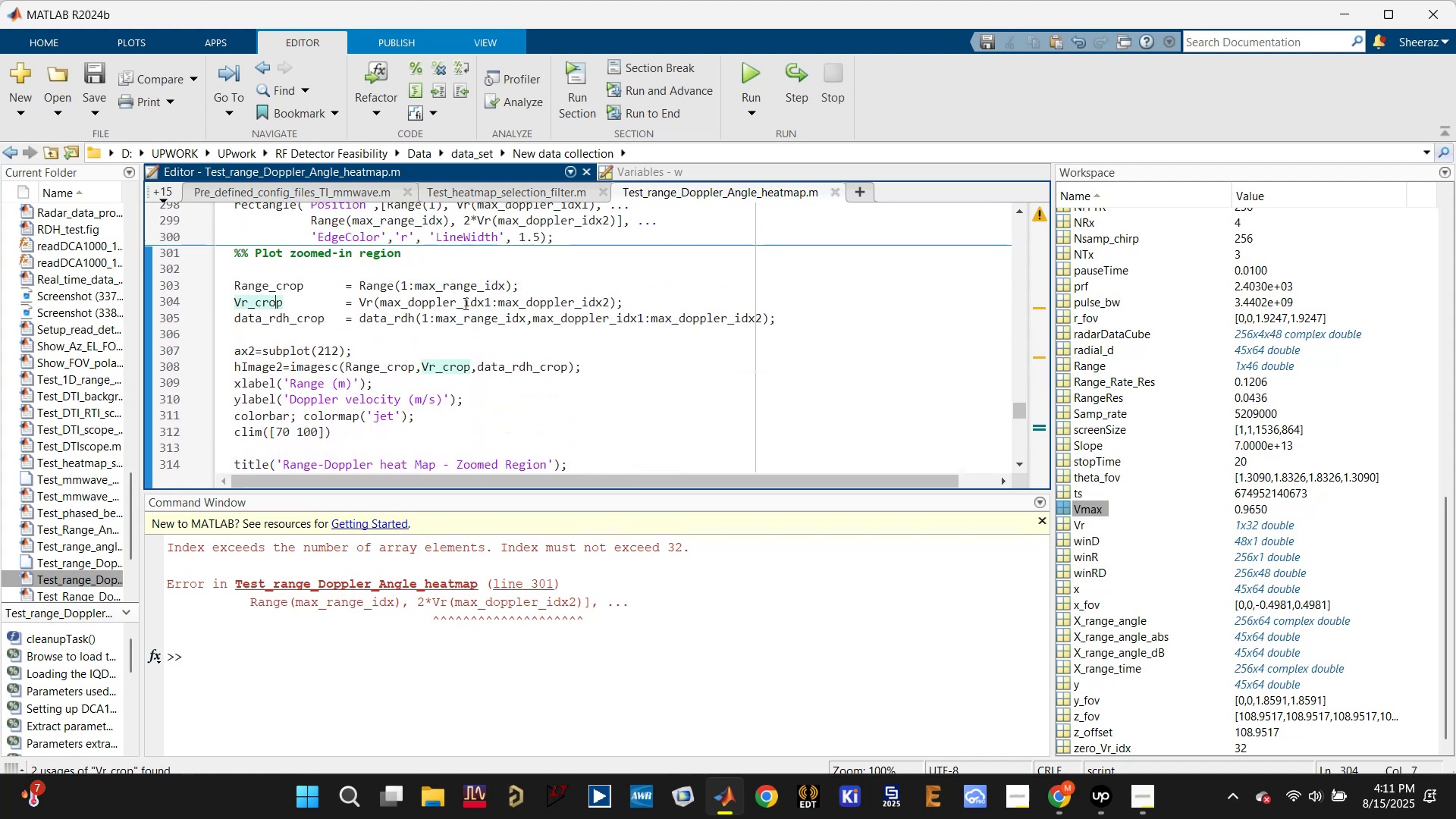 
left_click([464, 303])
 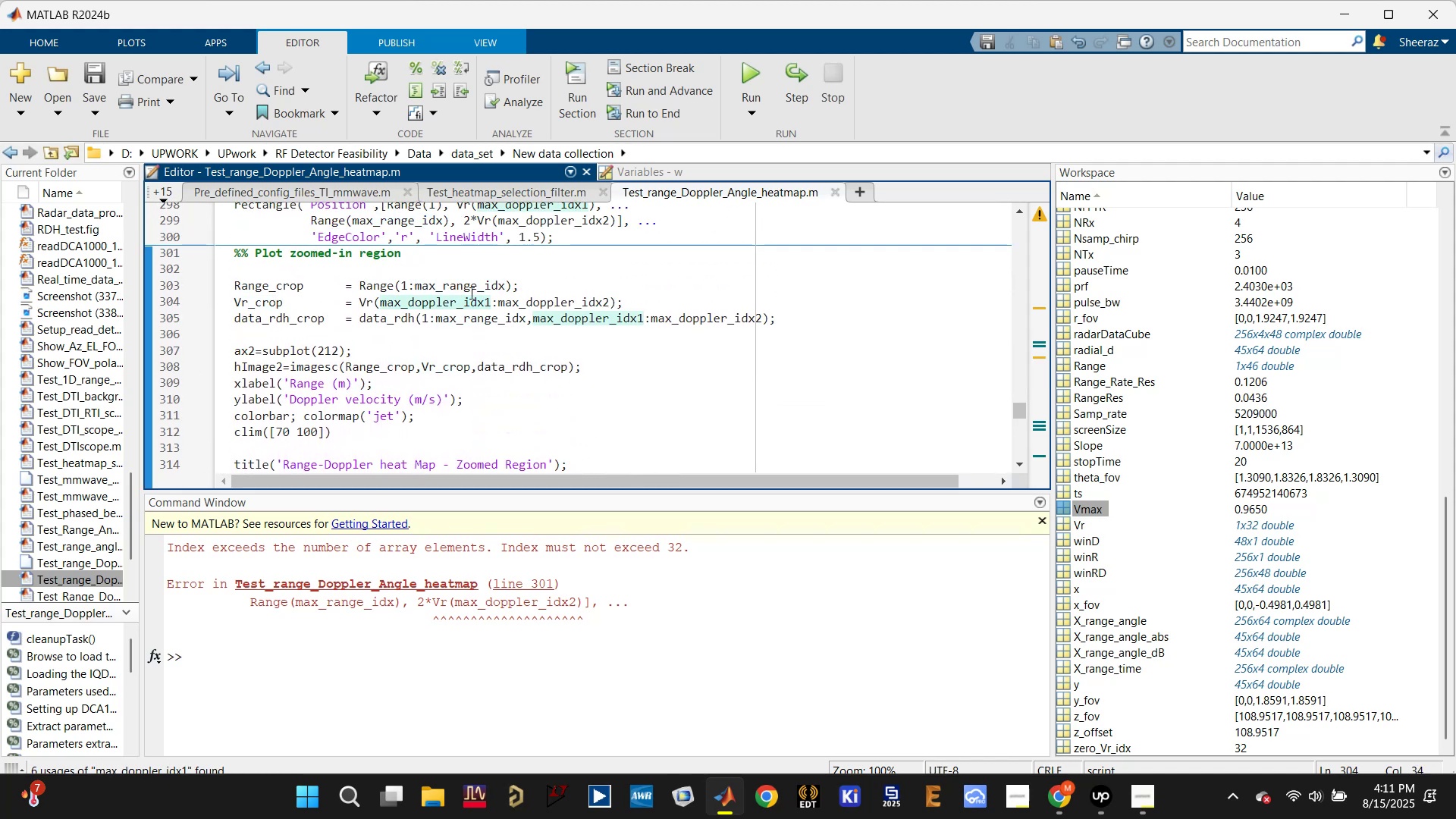 
left_click([469, 282])
 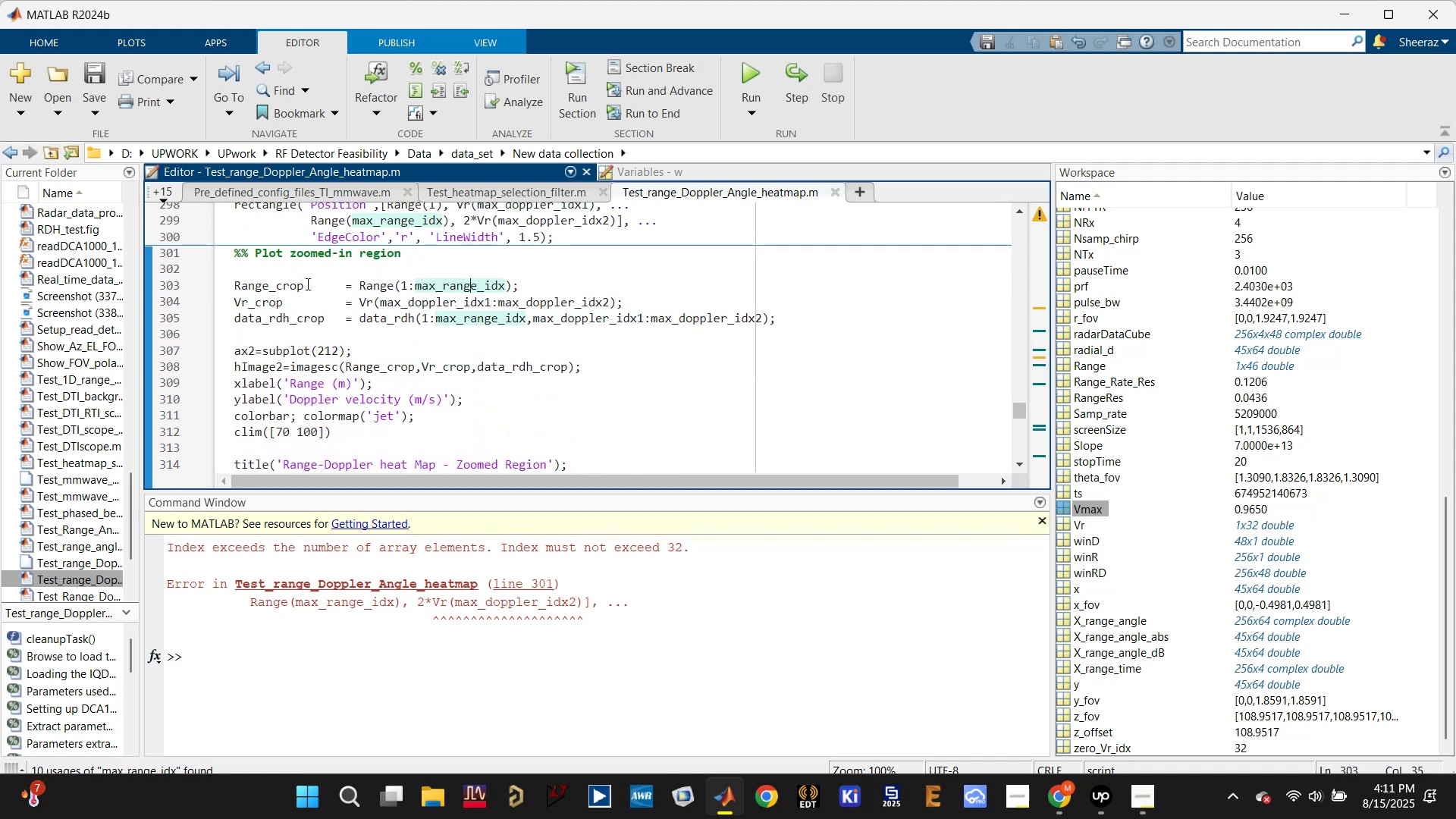 
left_click([291, 281])
 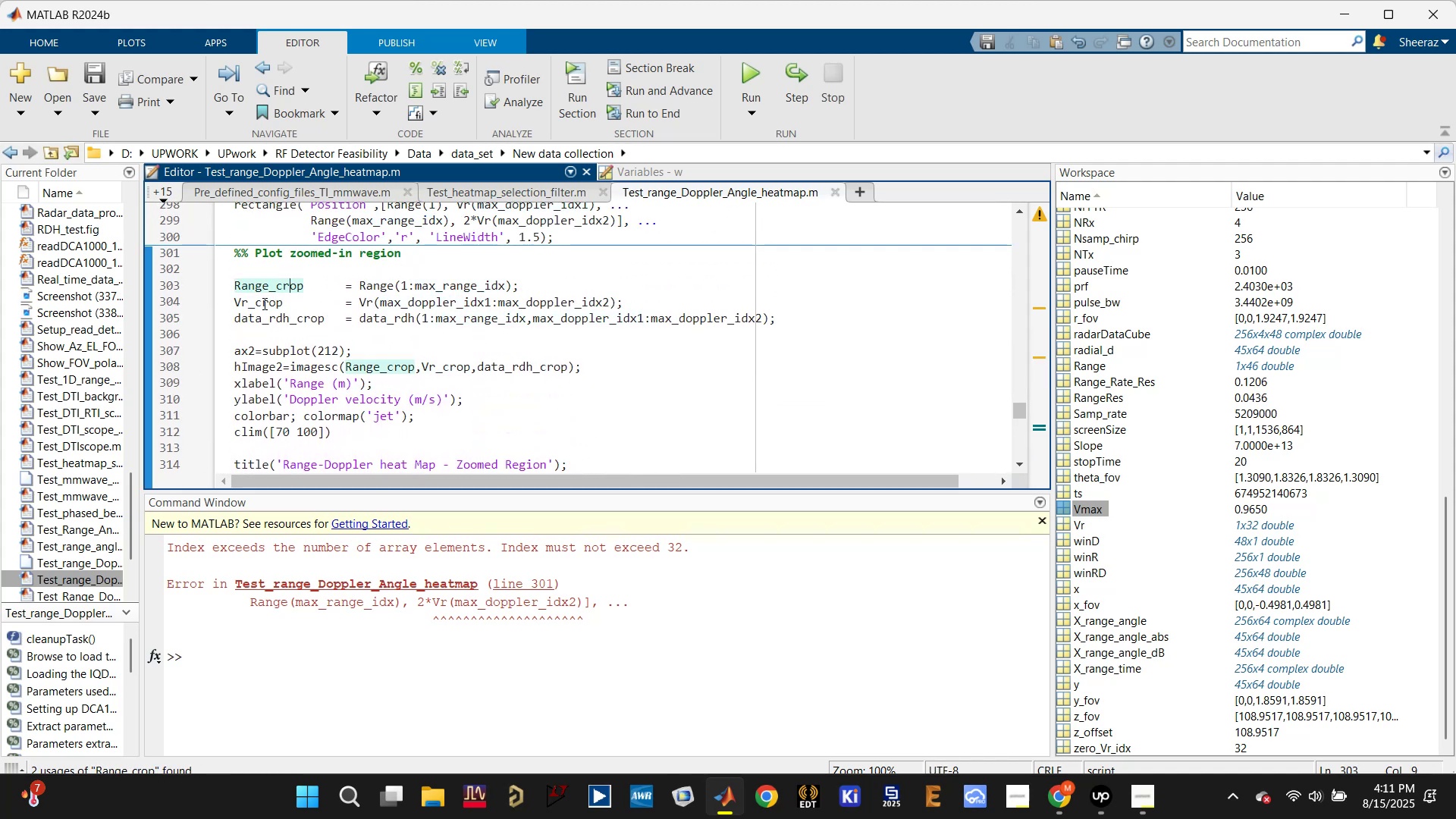 
left_click([258, 309])
 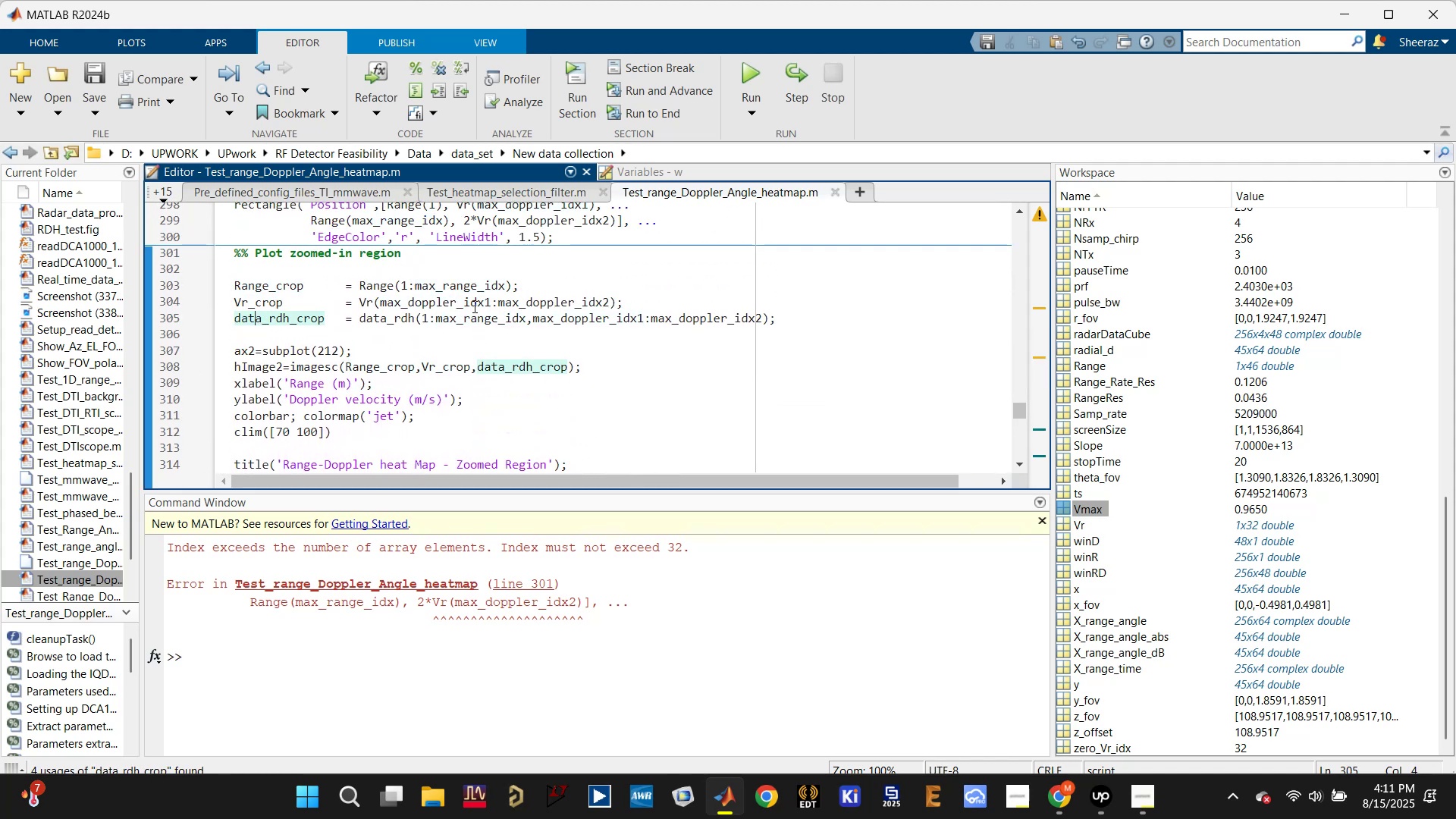 
left_click([479, 302])
 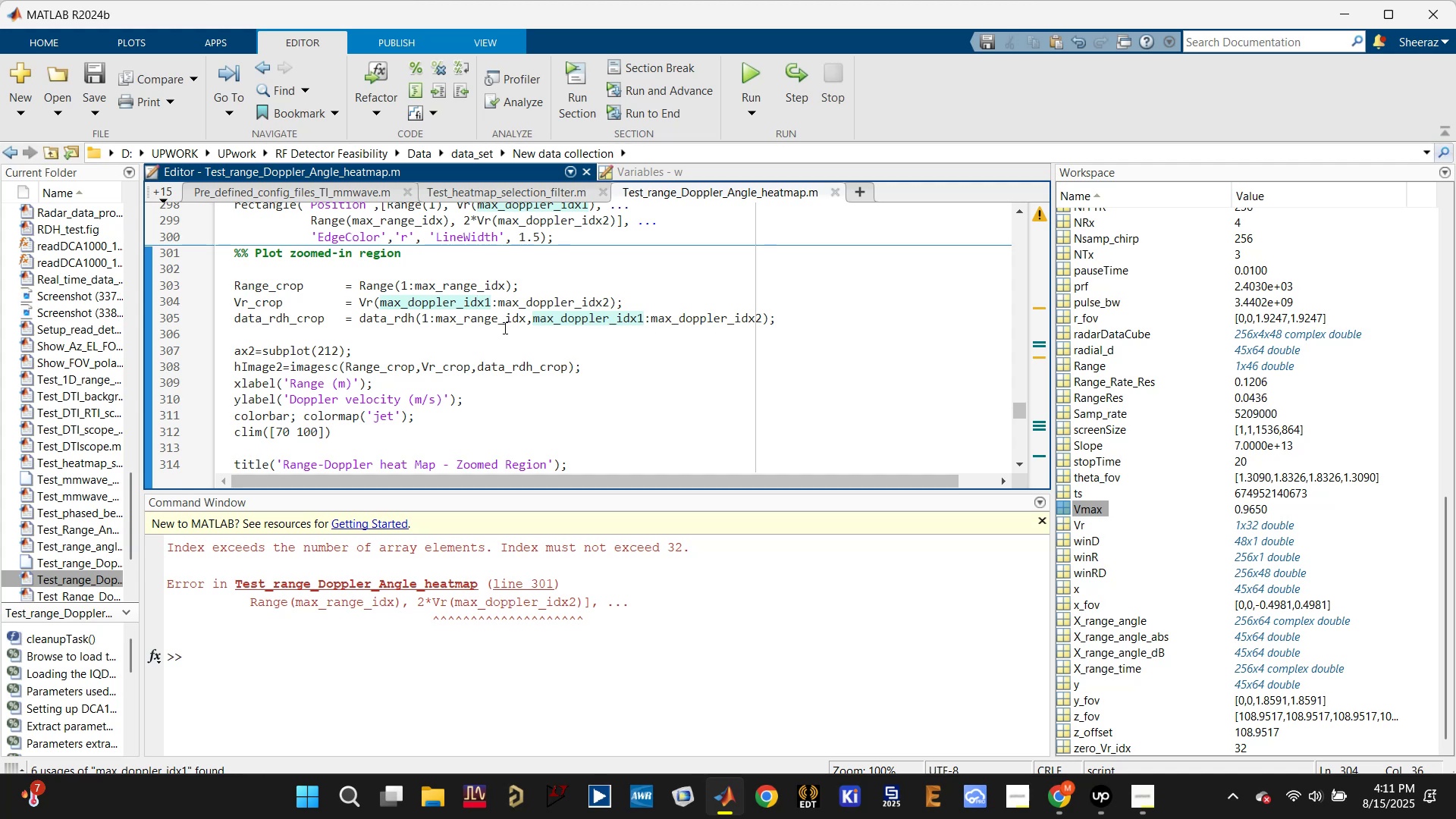 
wait(7.51)
 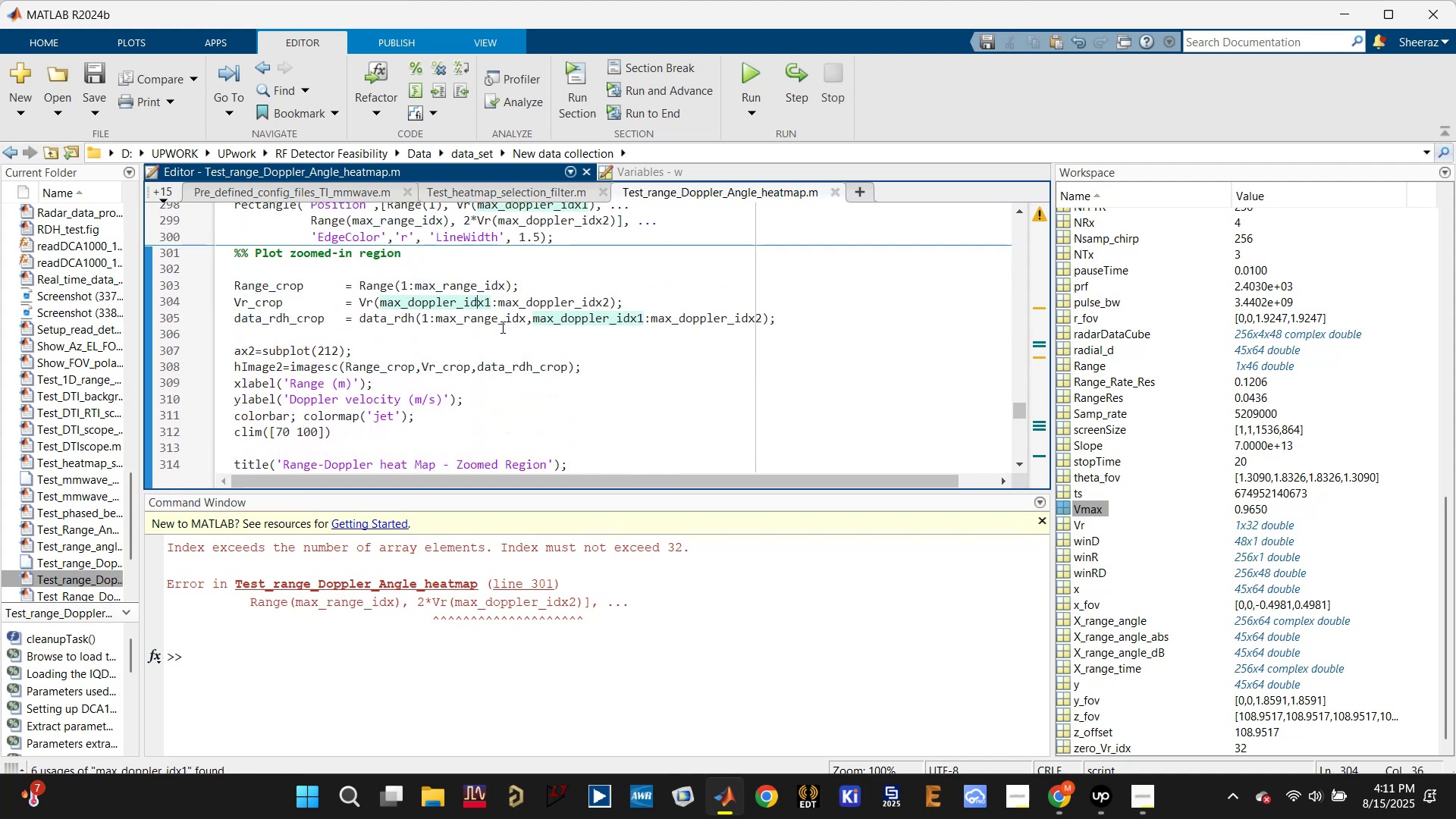 
scroll: coordinate [364, 361], scroll_direction: up, amount: 22.0
 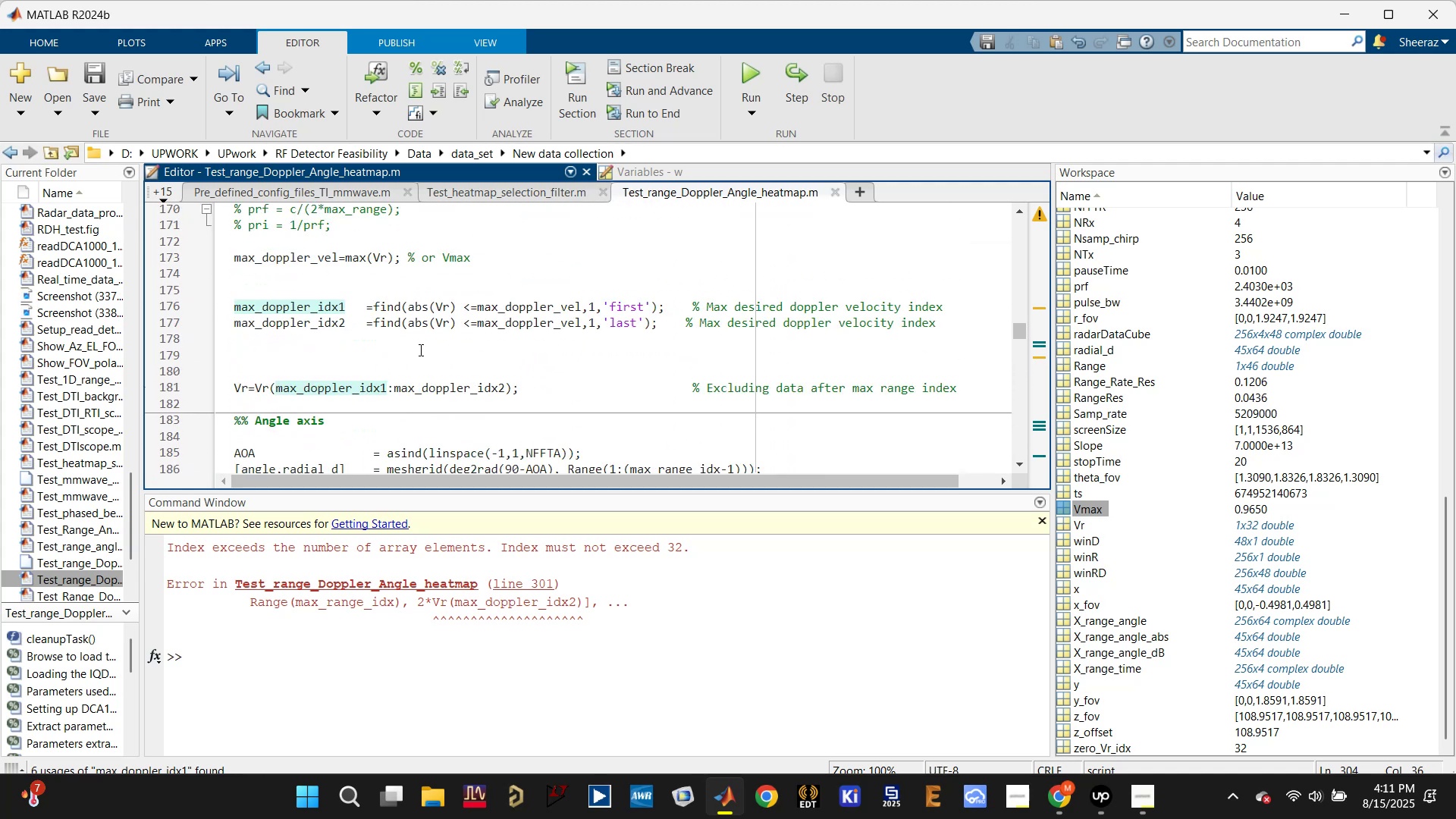 
left_click([382, 344])
 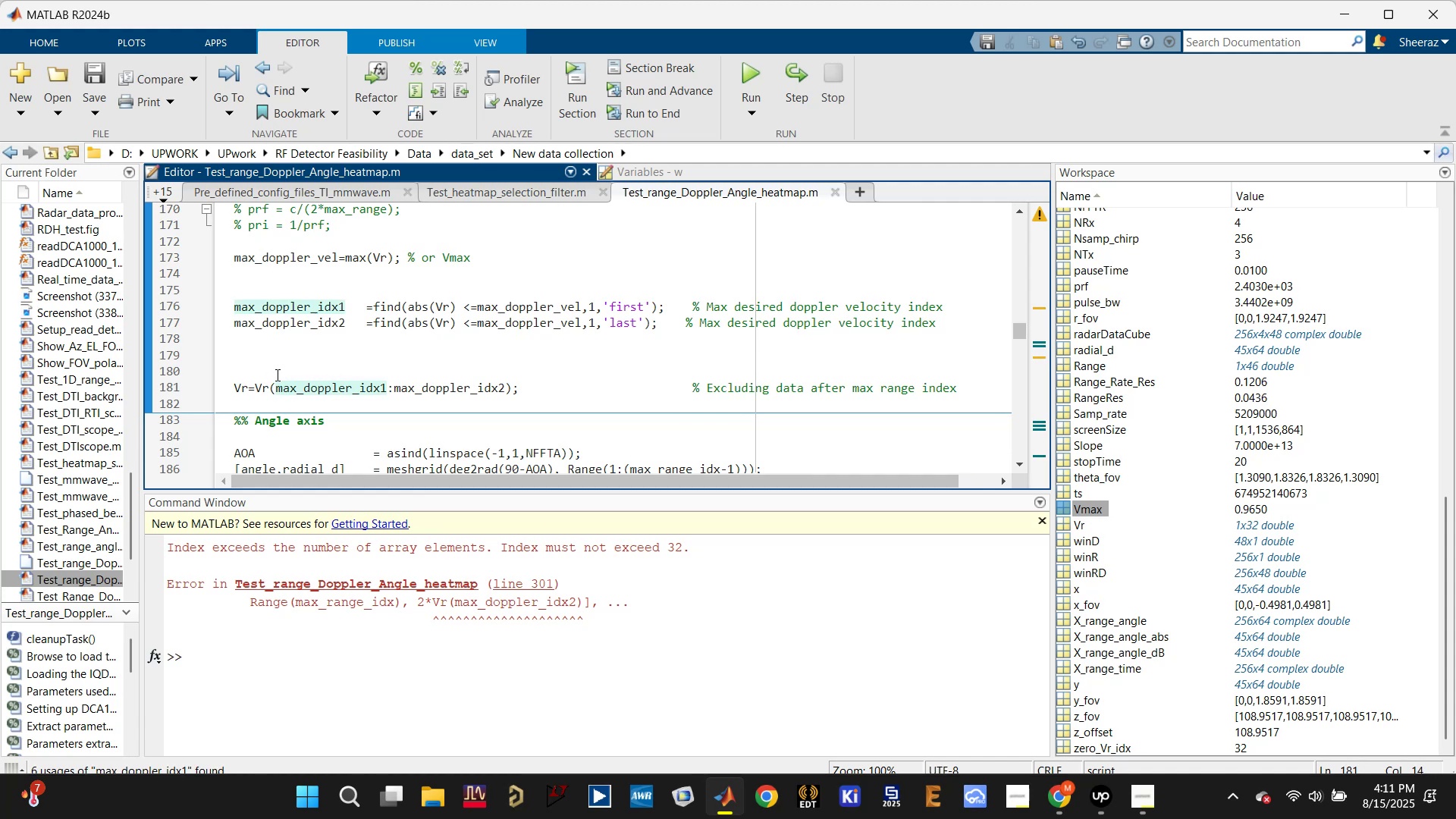 
left_click_drag(start_coordinate=[526, 392], to_coordinate=[220, 249])
 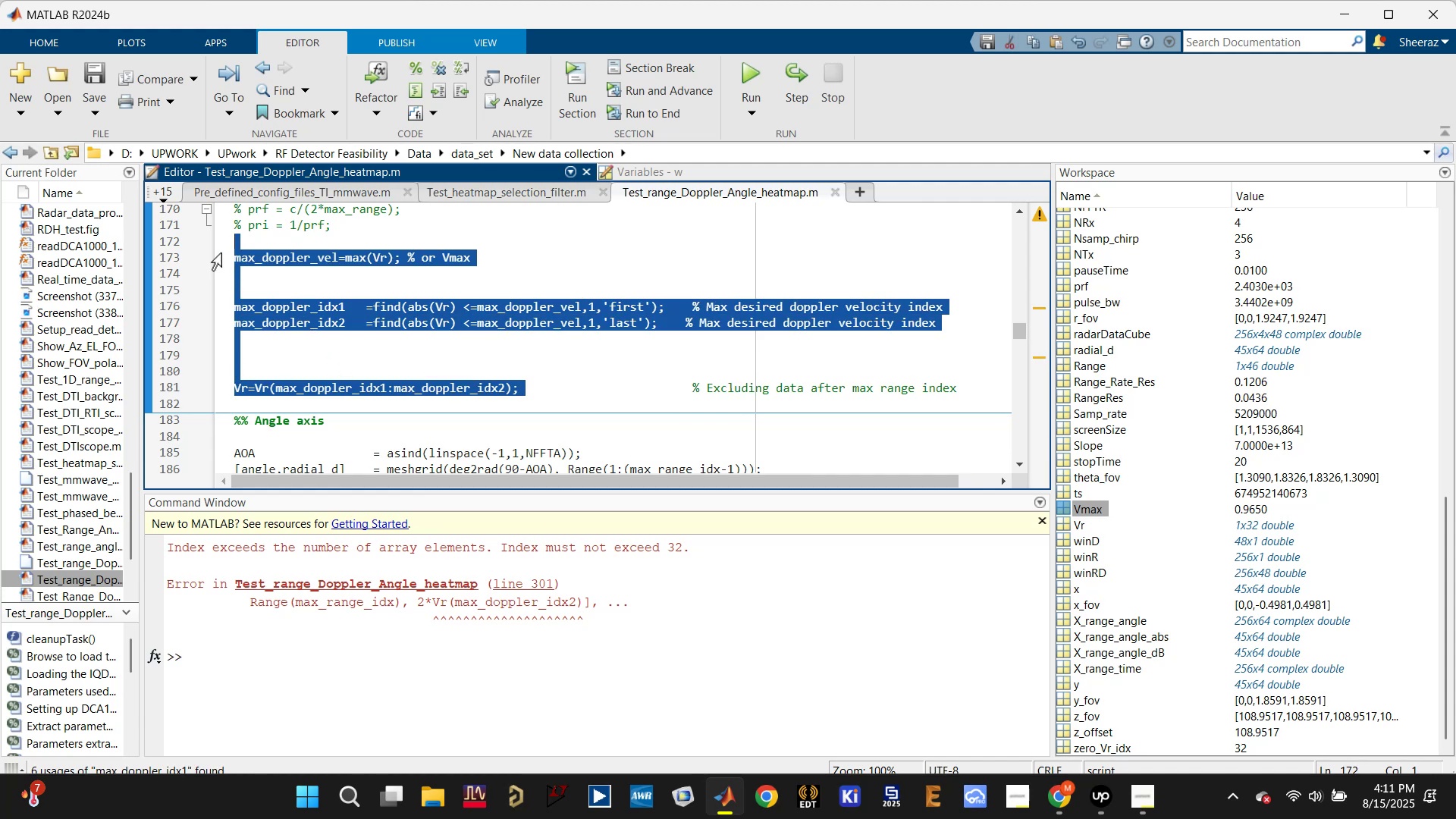 
key(Control+C)
 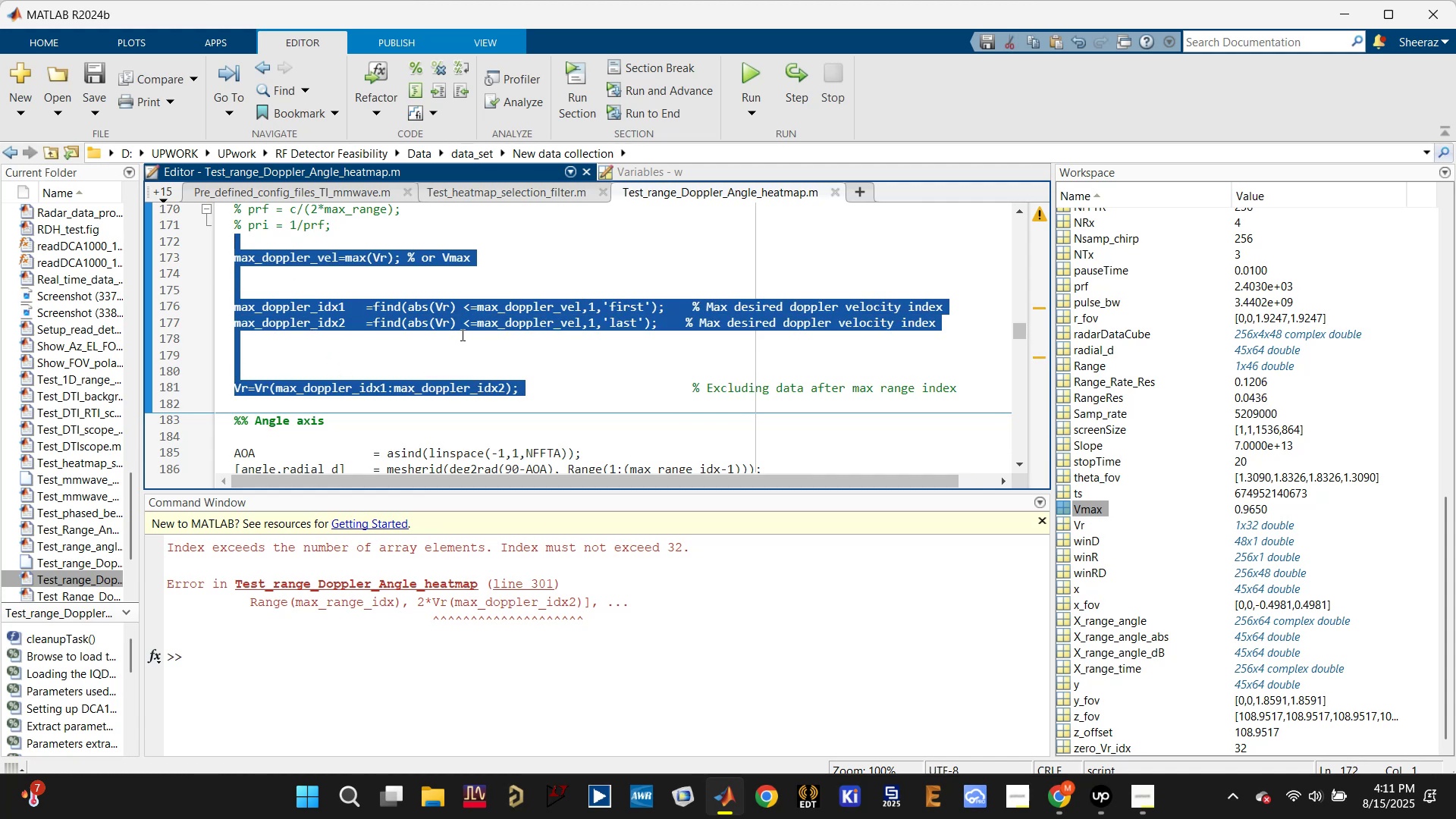 
scroll: coordinate [391, 368], scroll_direction: down, amount: 27.0
 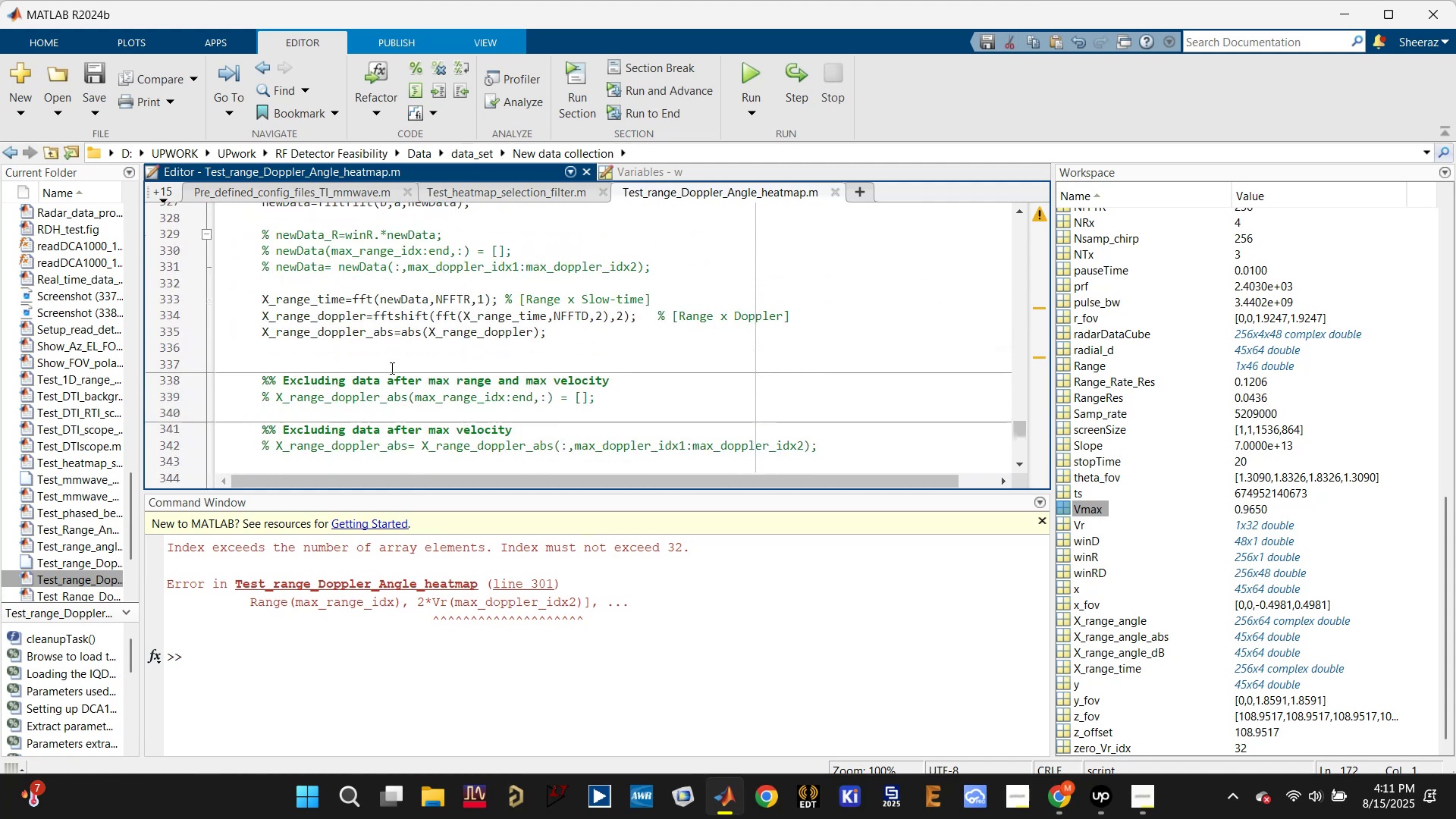 
scroll: coordinate [391, 368], scroll_direction: up, amount: 2.0
 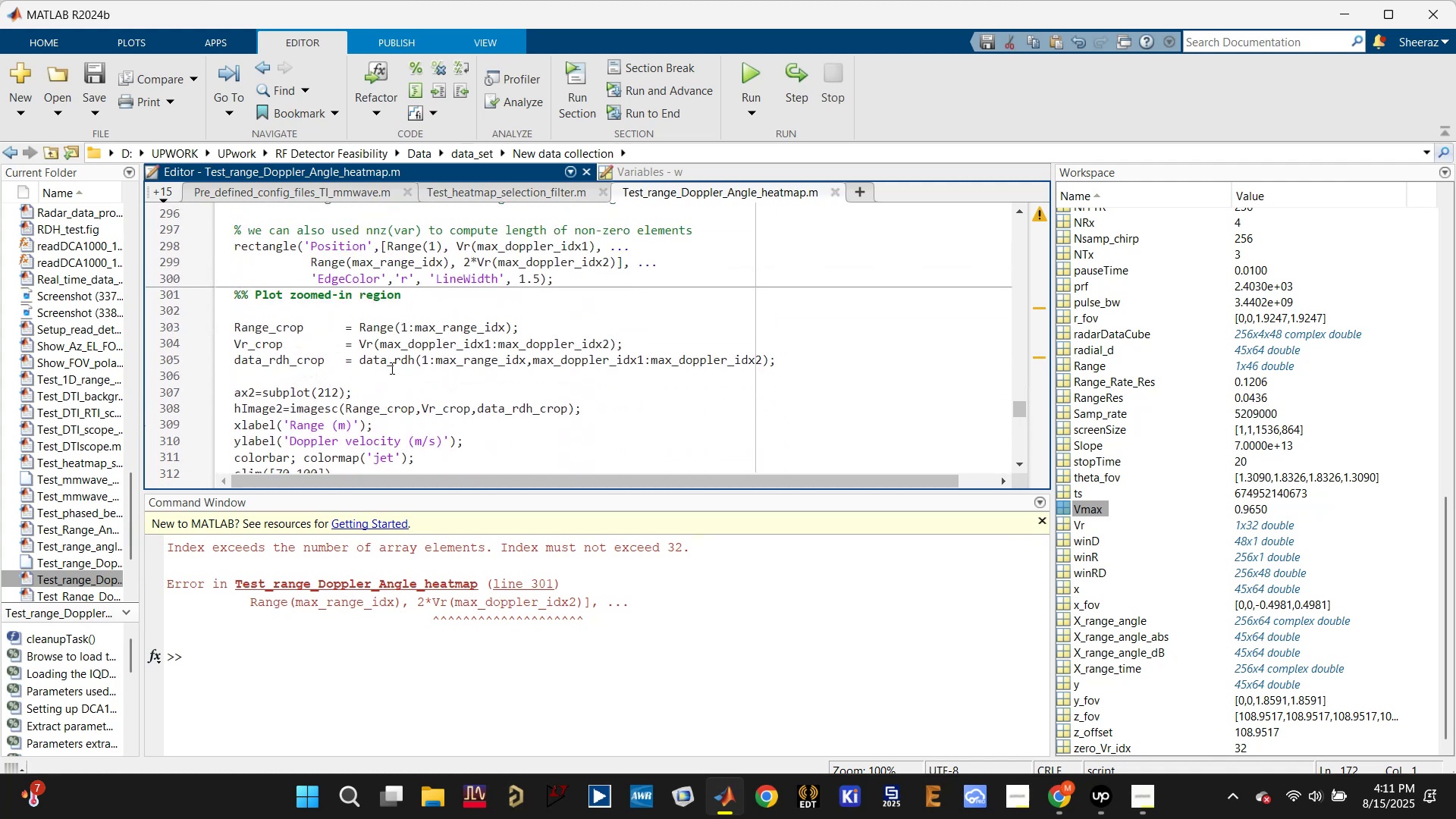 
scroll: coordinate [389, 367], scroll_direction: down, amount: 1.0
 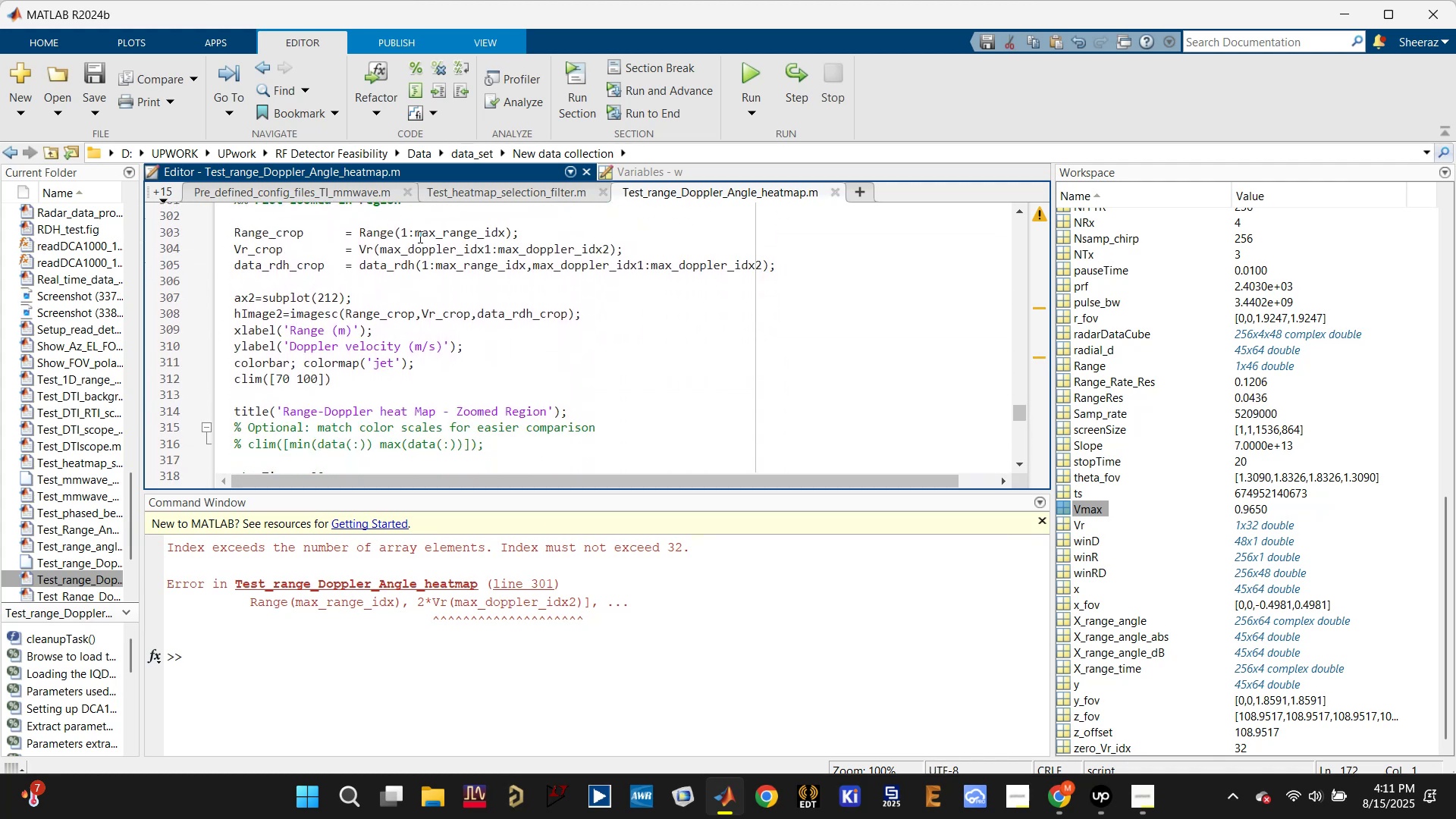 
left_click([410, 218])
 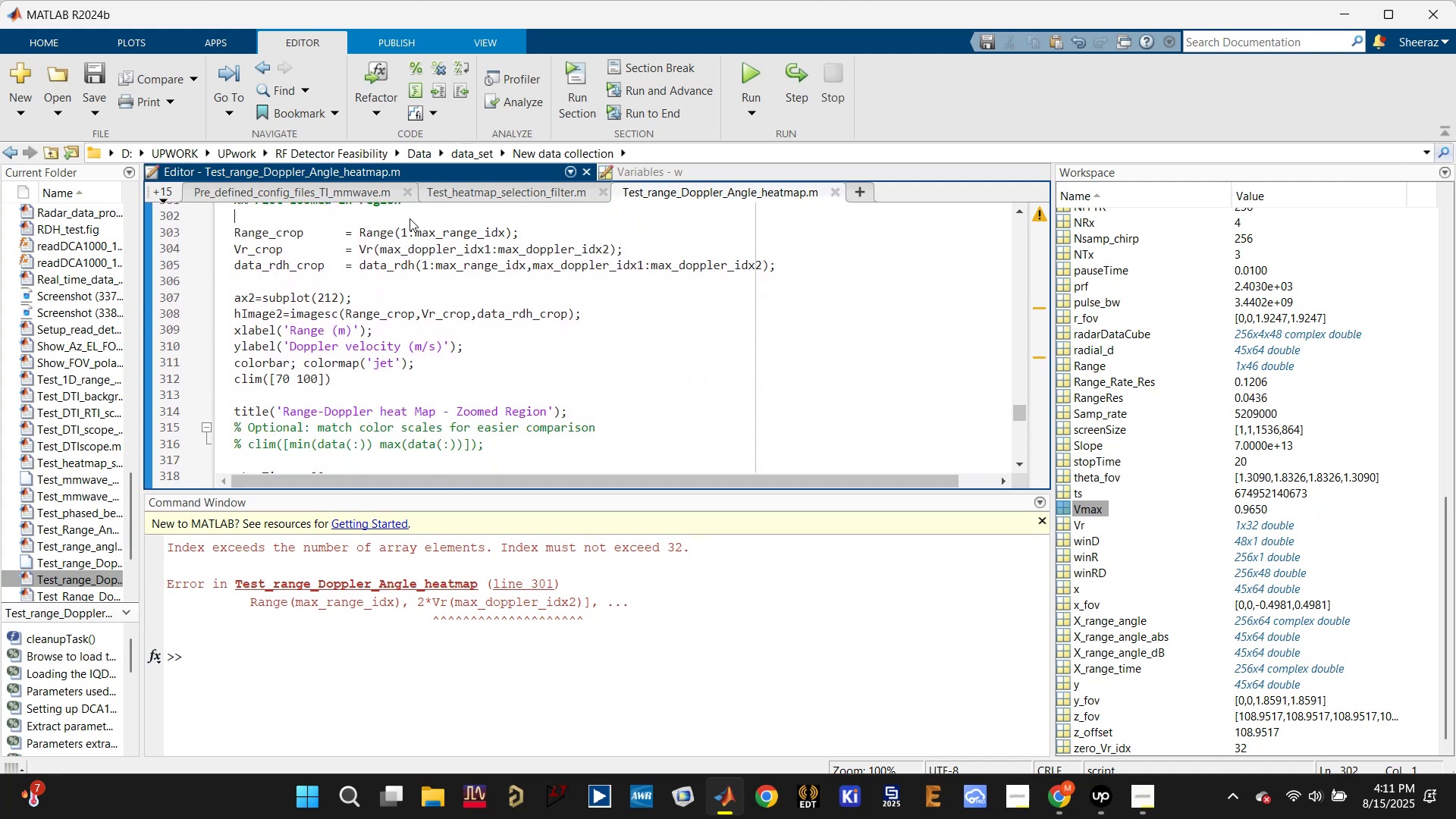 
key(Control+V)
 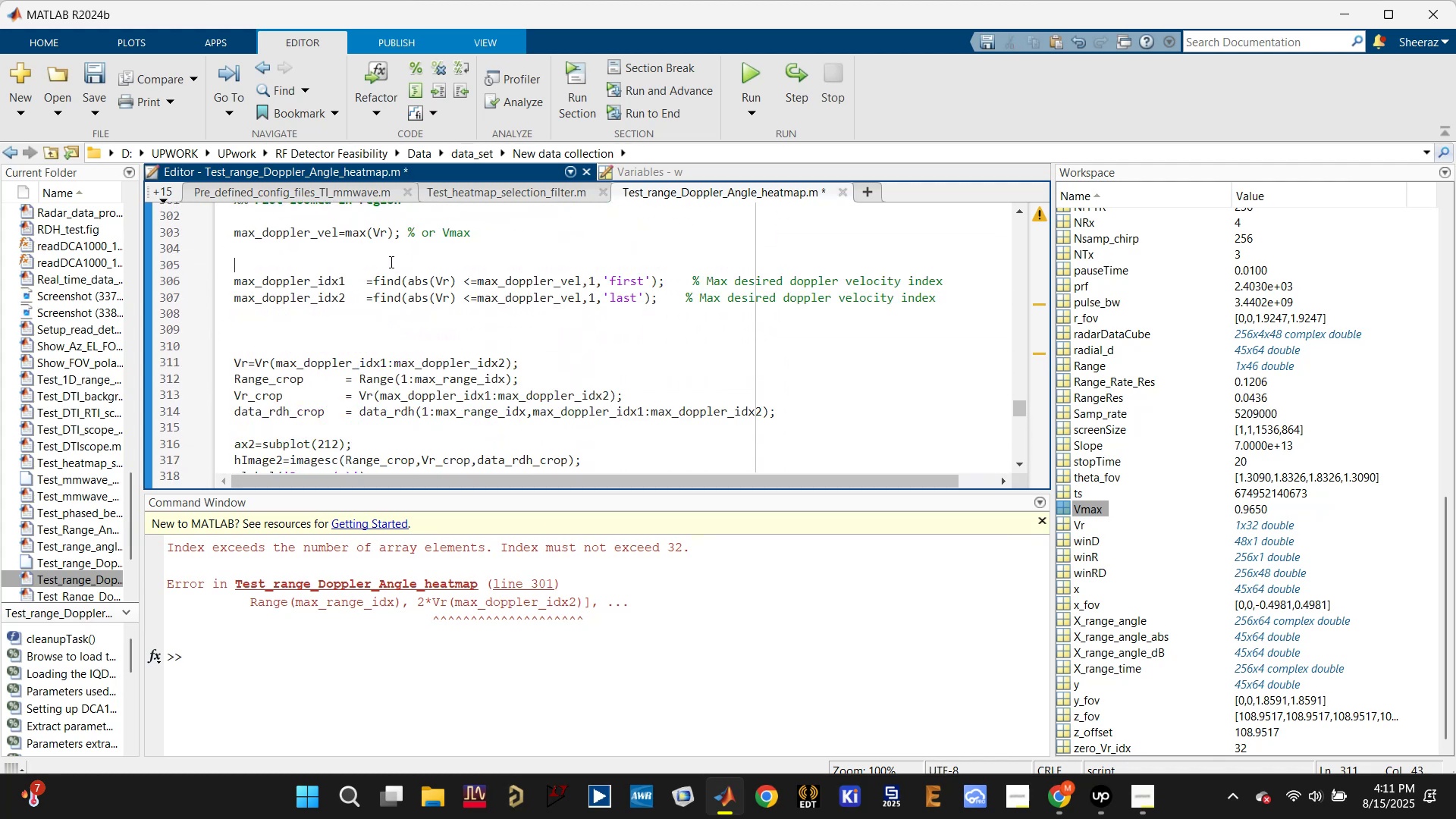 
key(Backspace)
 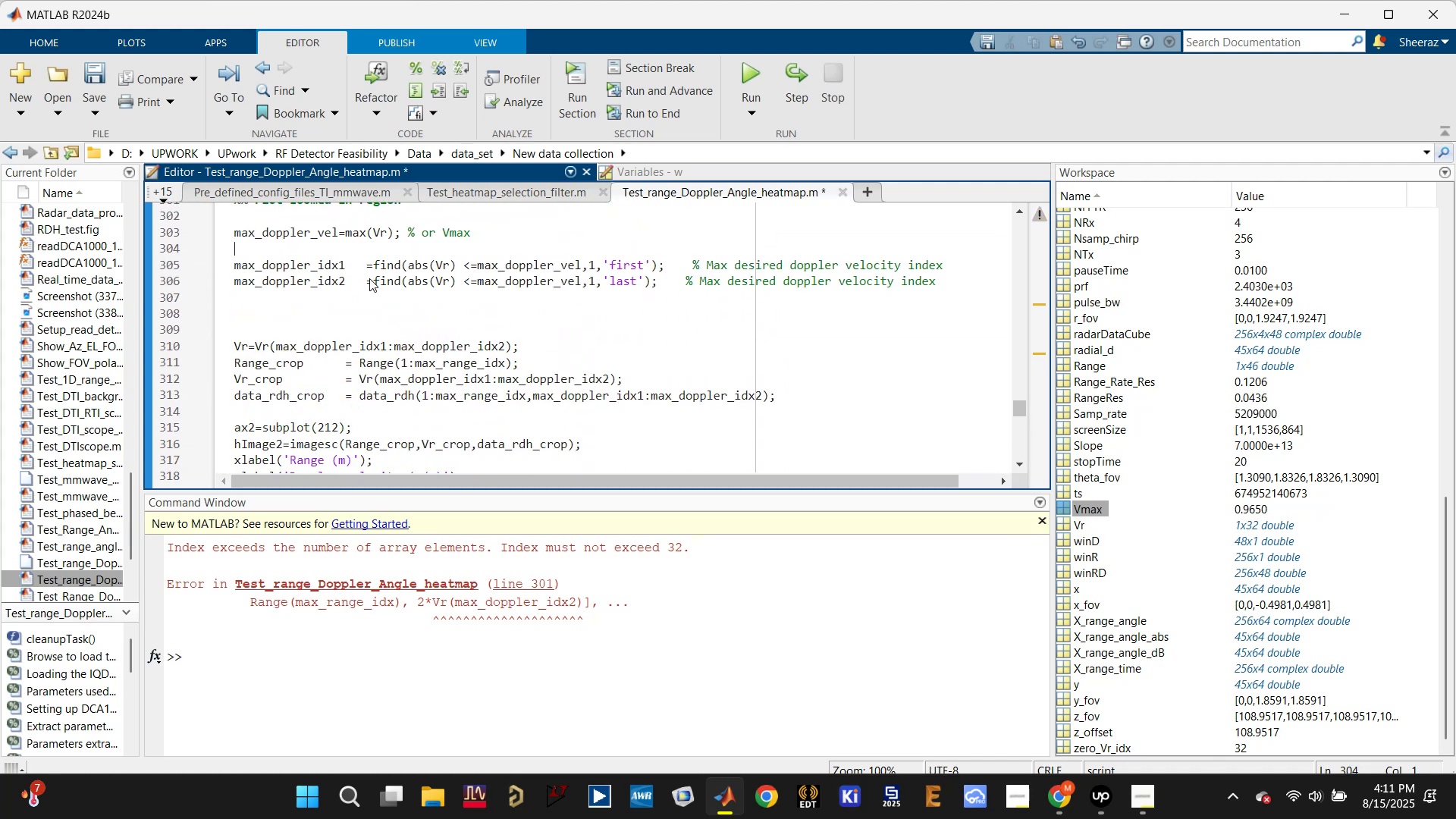 
key(Backspace)
 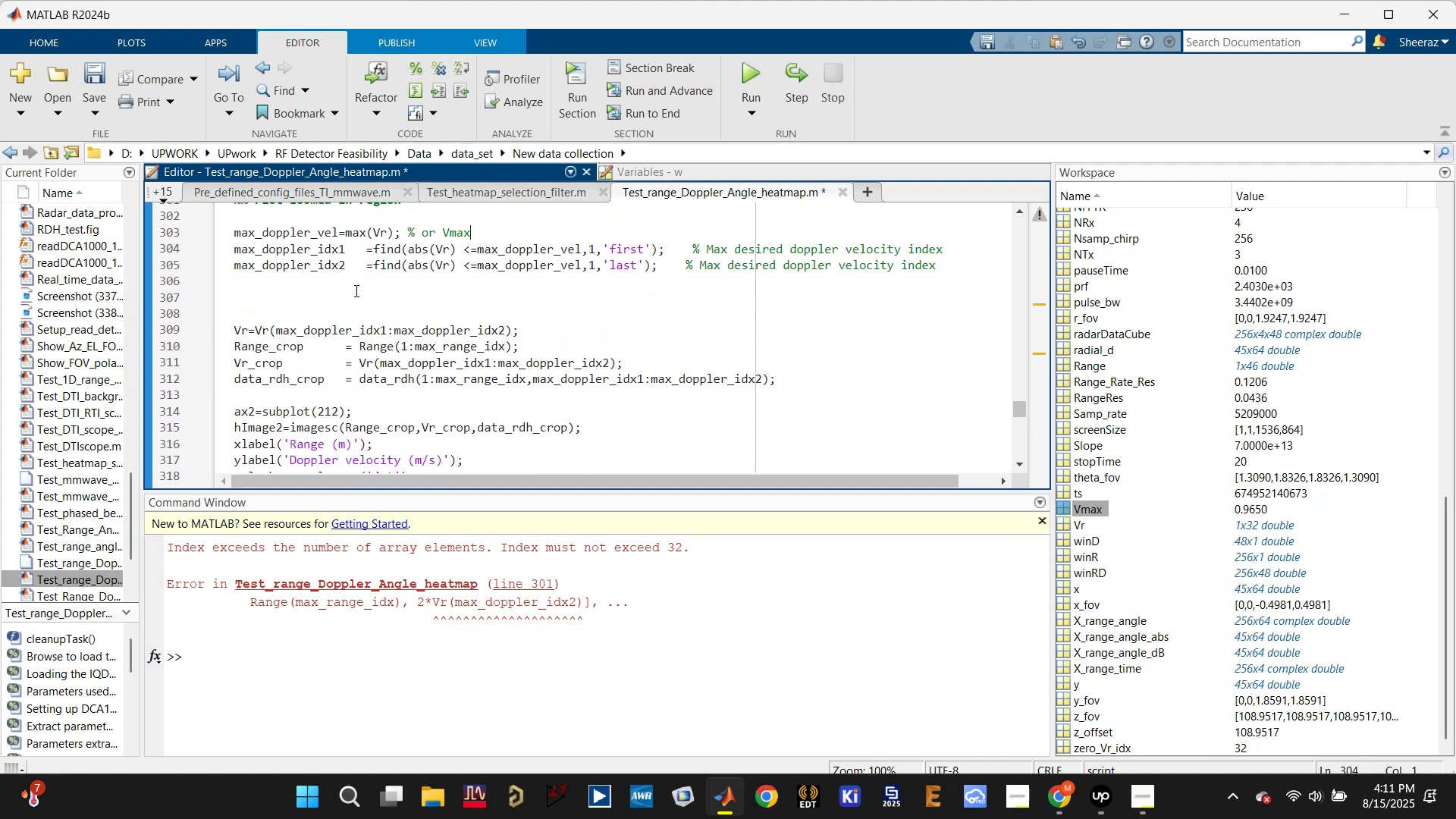 
left_click([355, 290])
 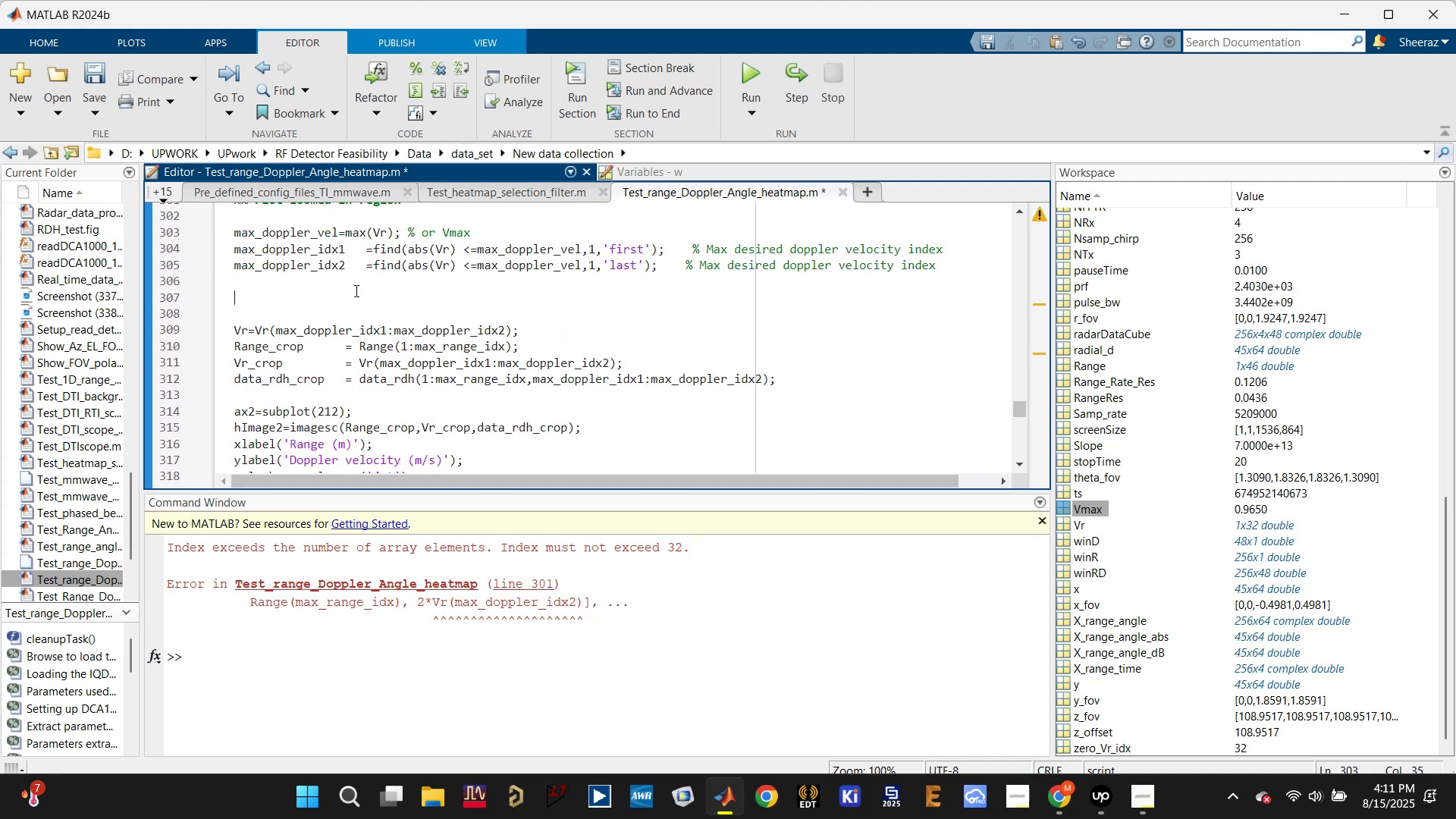 
key(Backspace)
 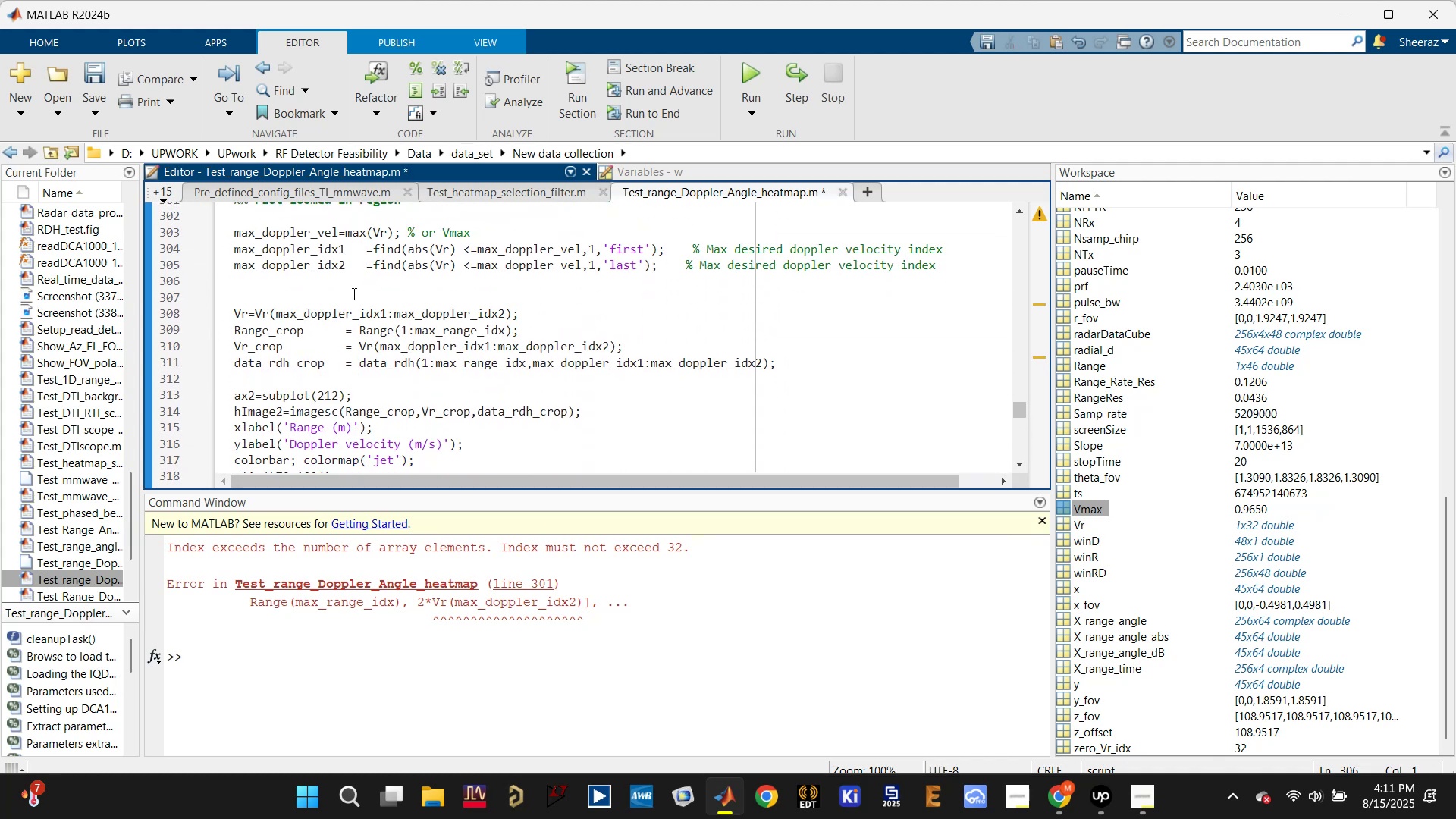 
left_click([349, 297])
 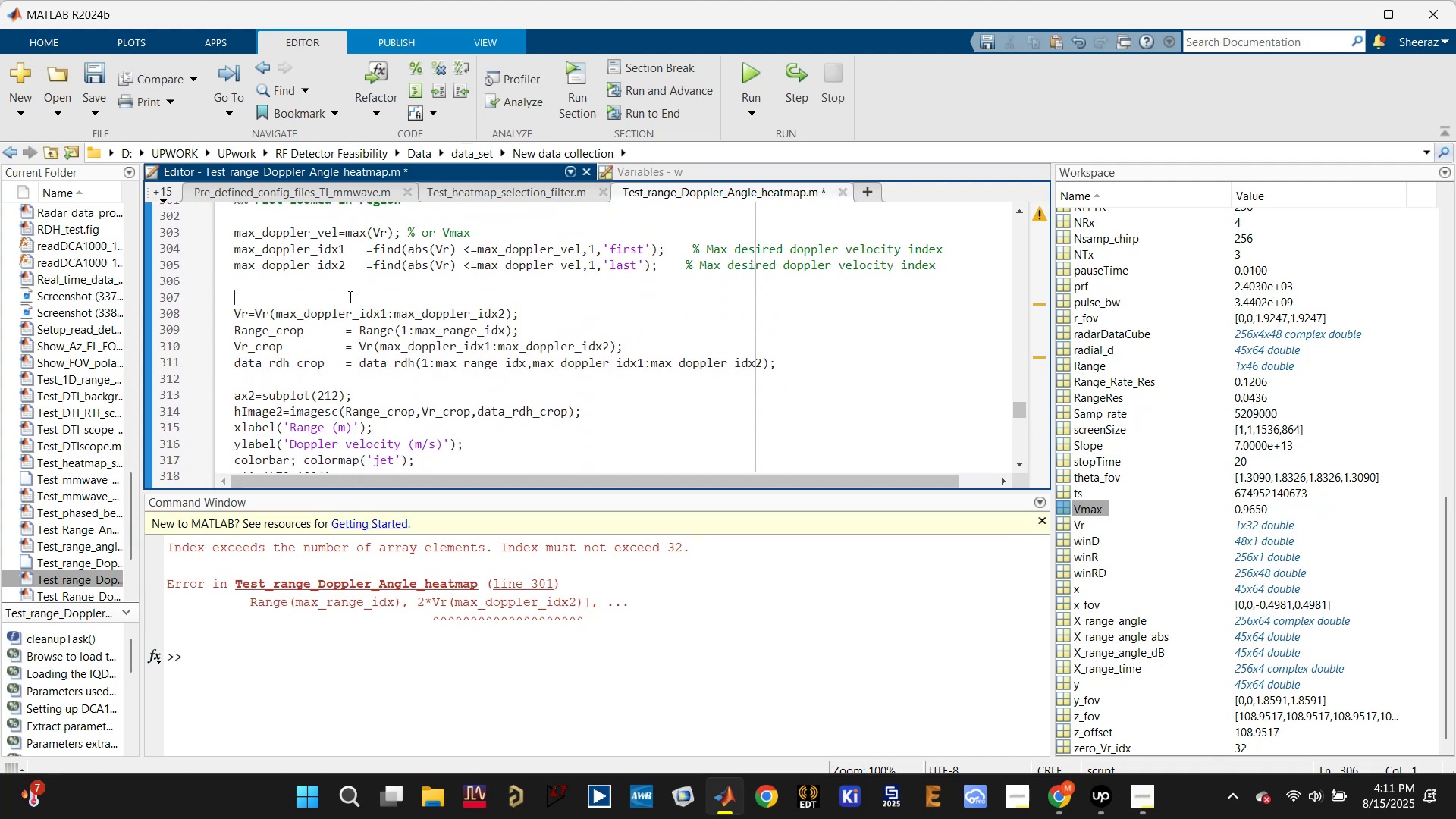 
key(Backspace)
 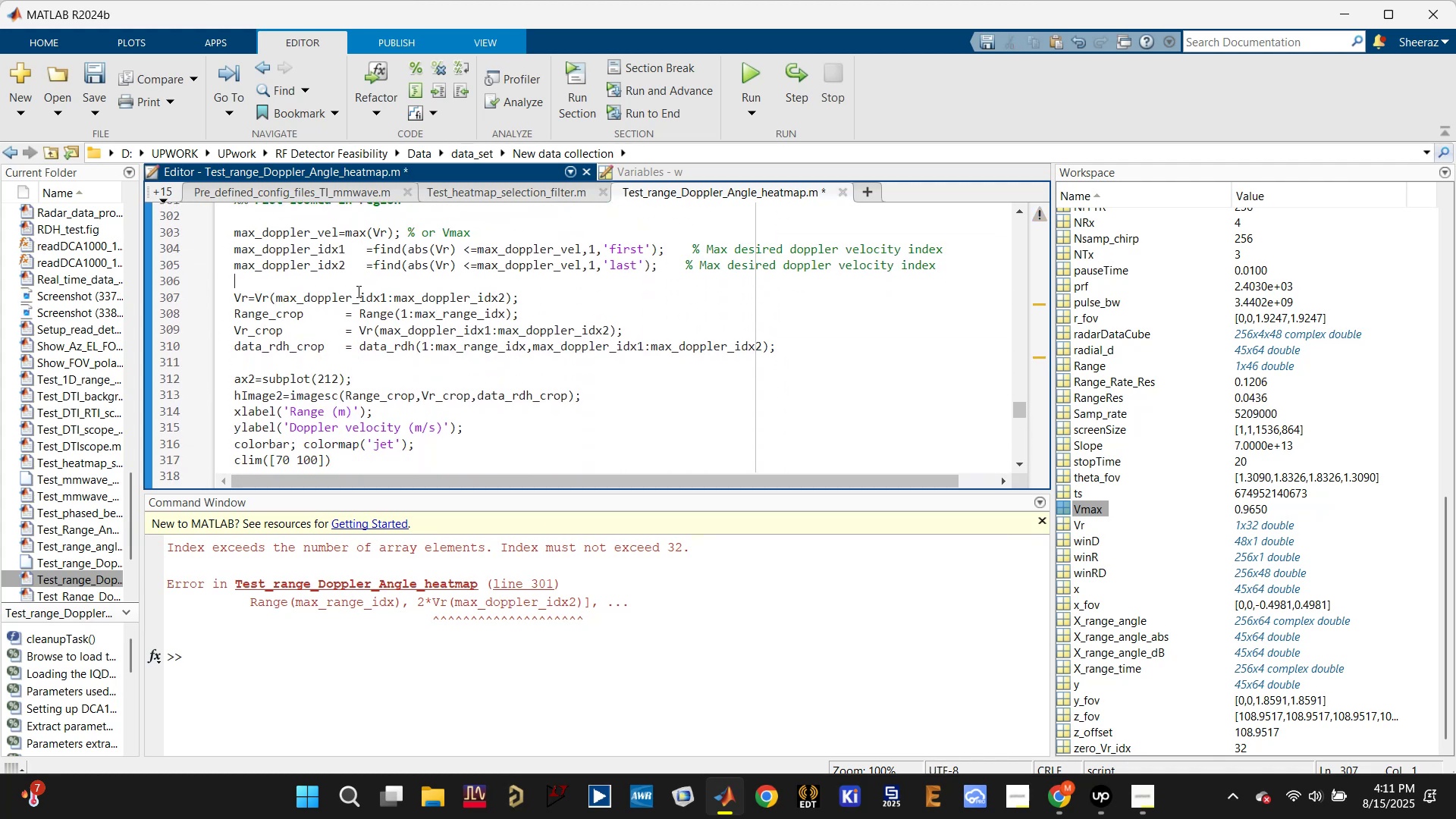 
key(Backspace)
 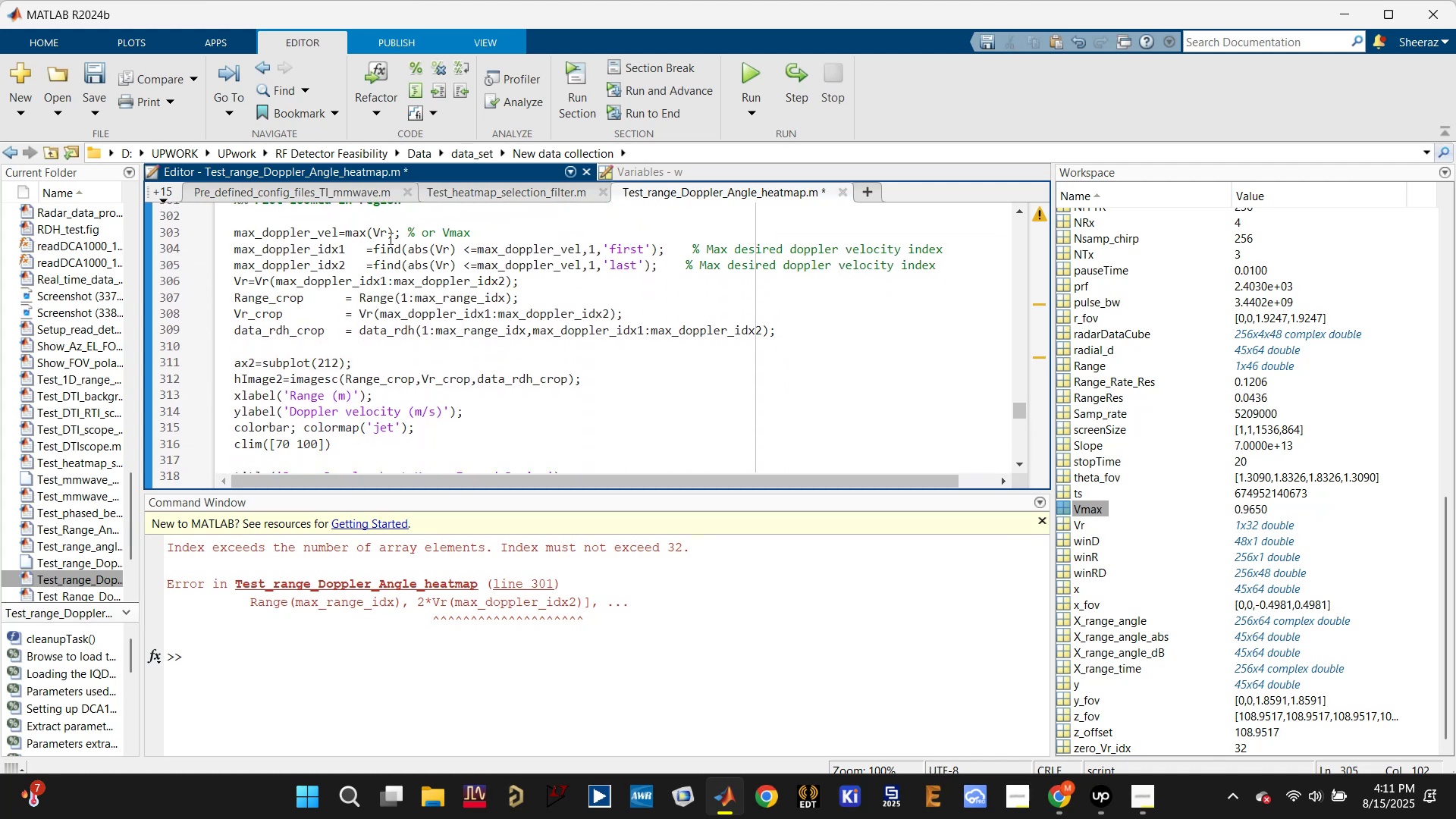 
left_click_drag(start_coordinate=[392, 233], to_coordinate=[348, 234])
 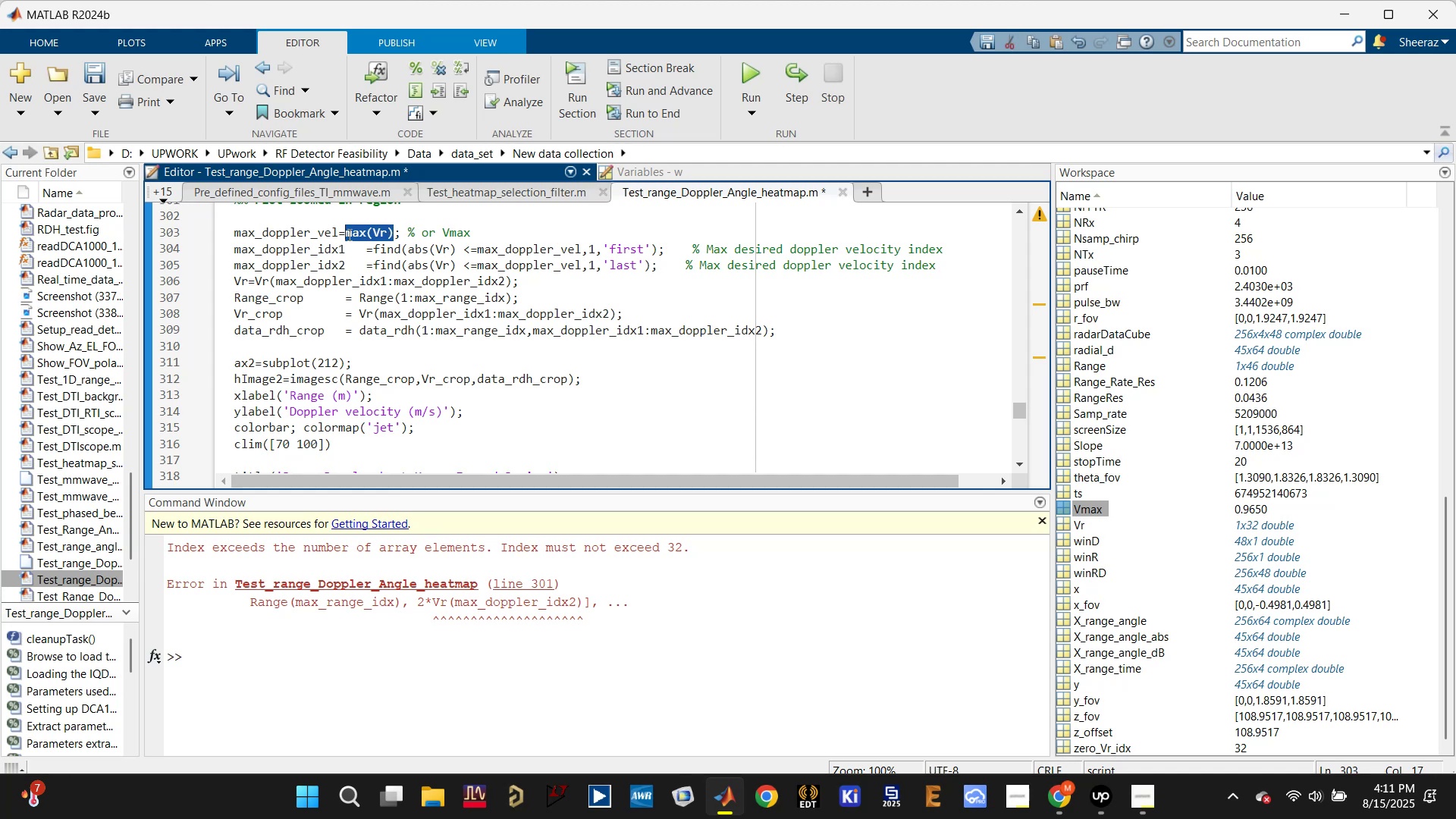 
key(0)
 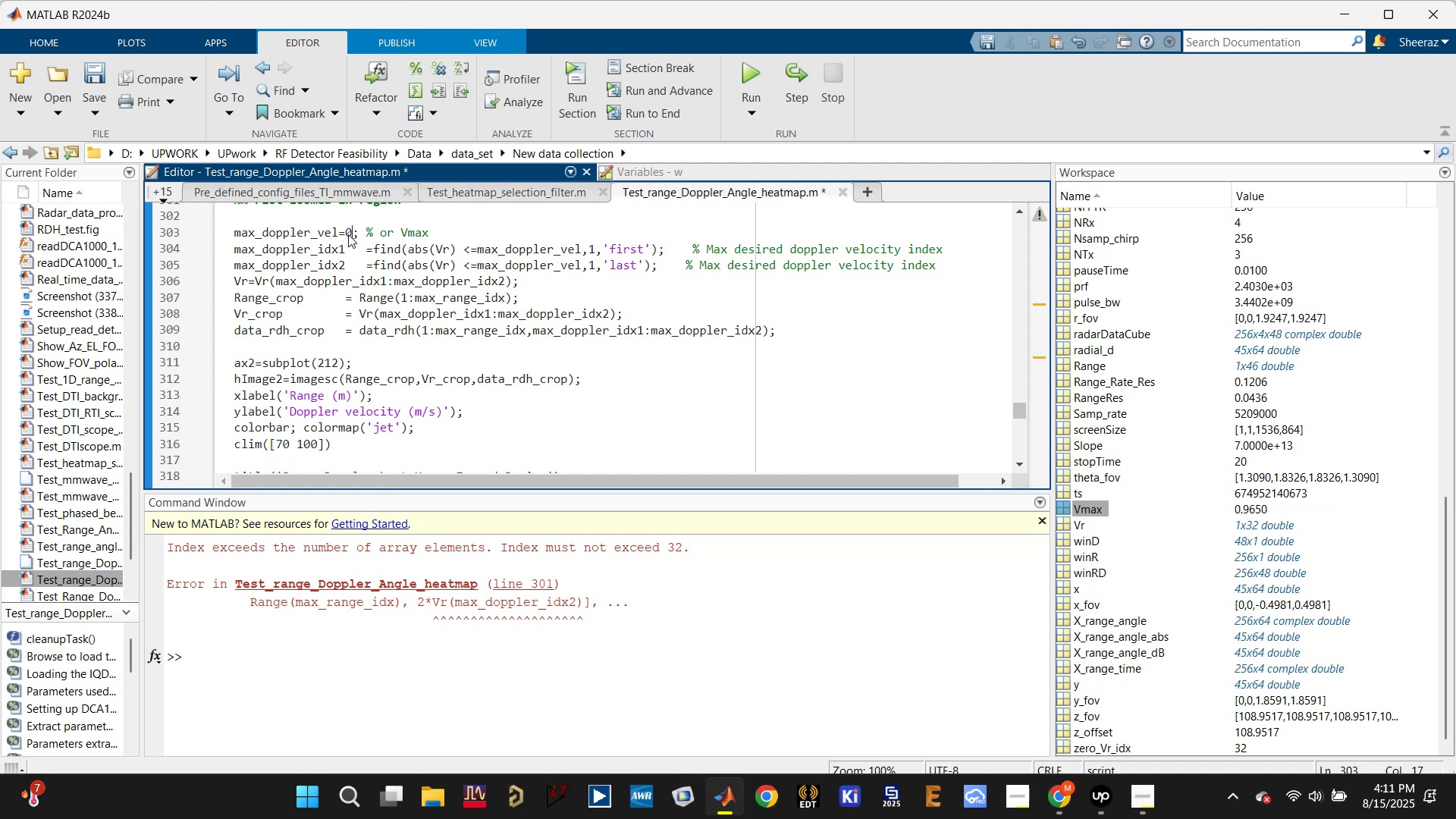 
key(Period)
 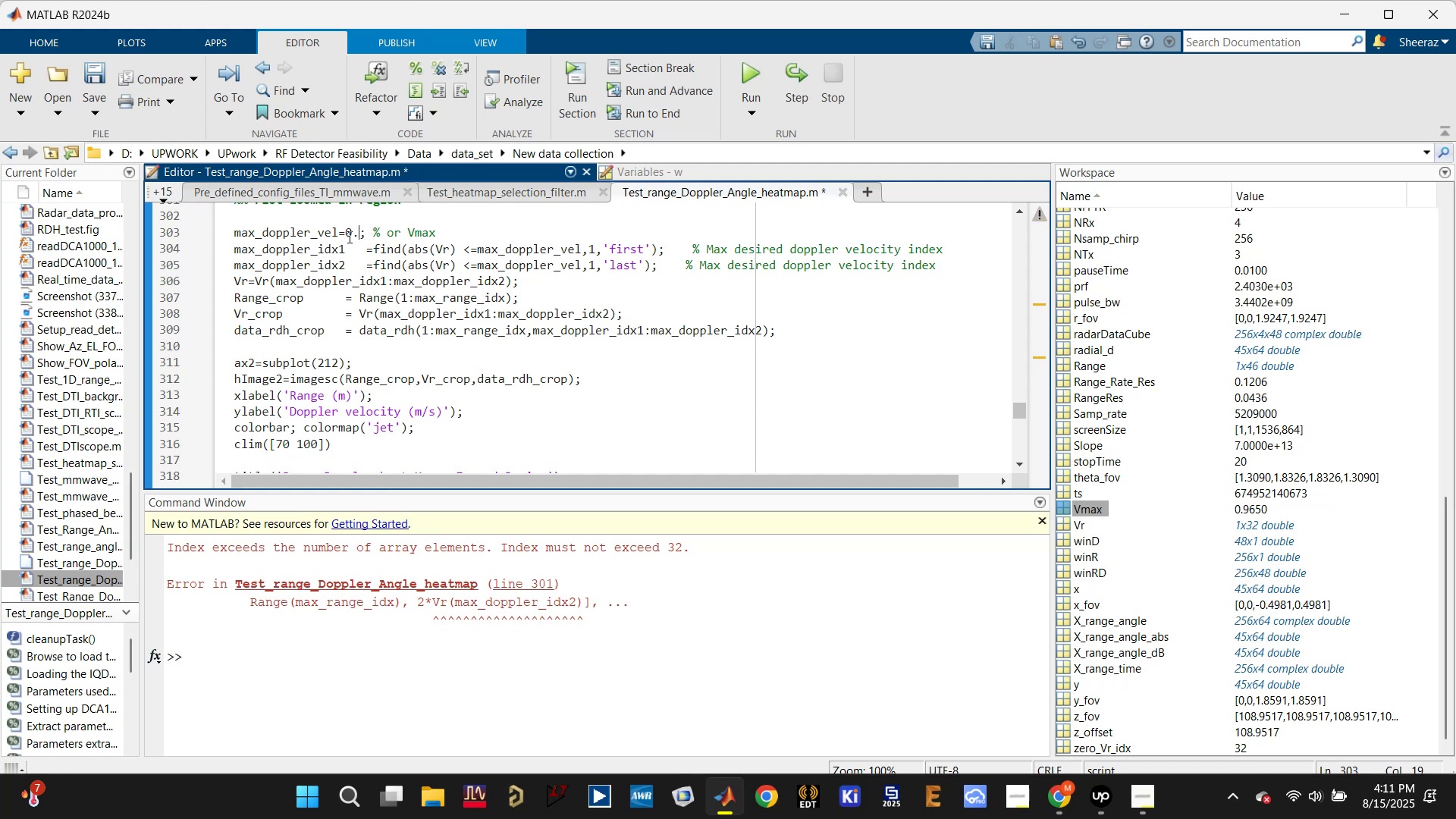 
key(5)
 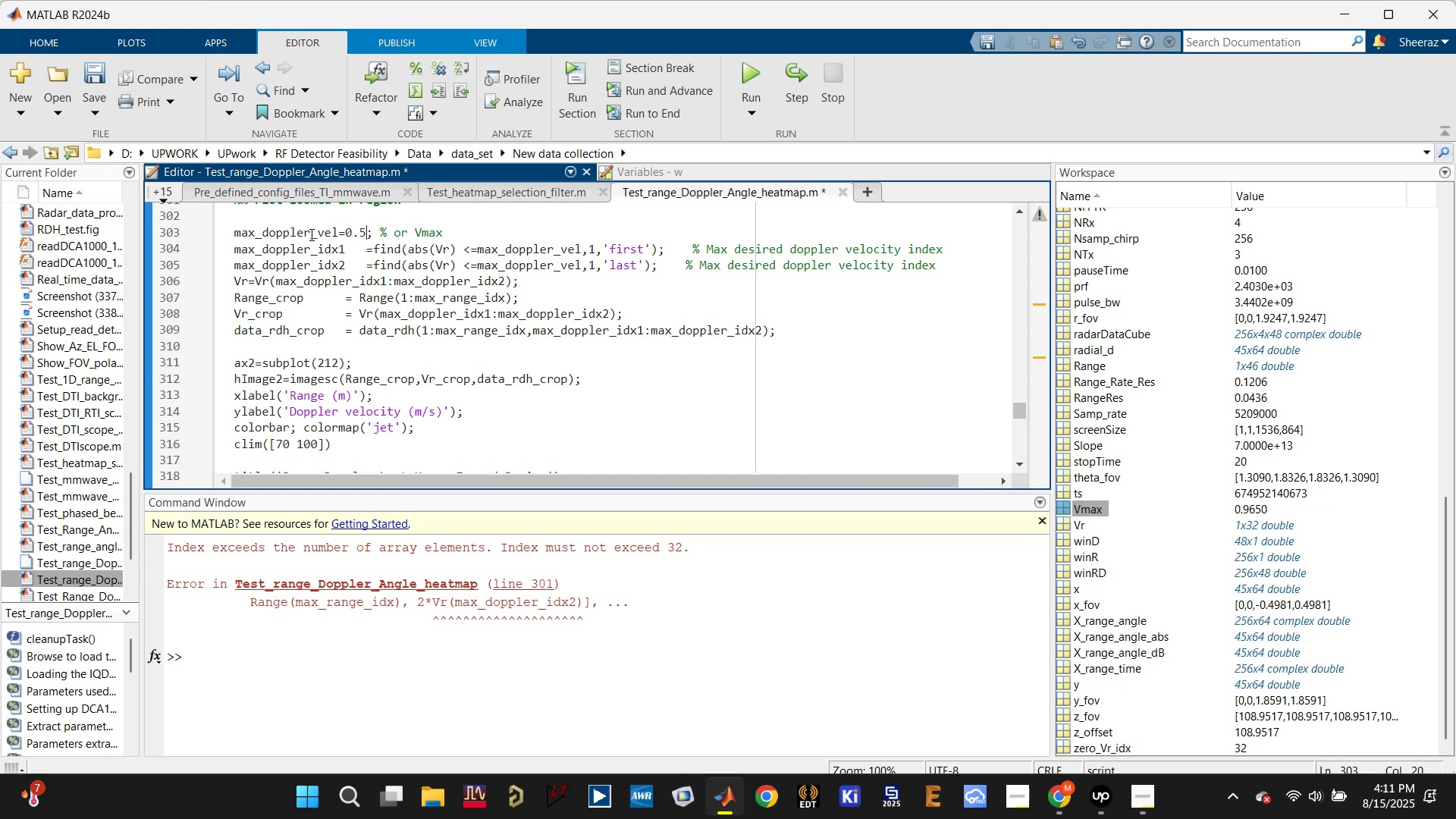 
left_click([303, 234])
 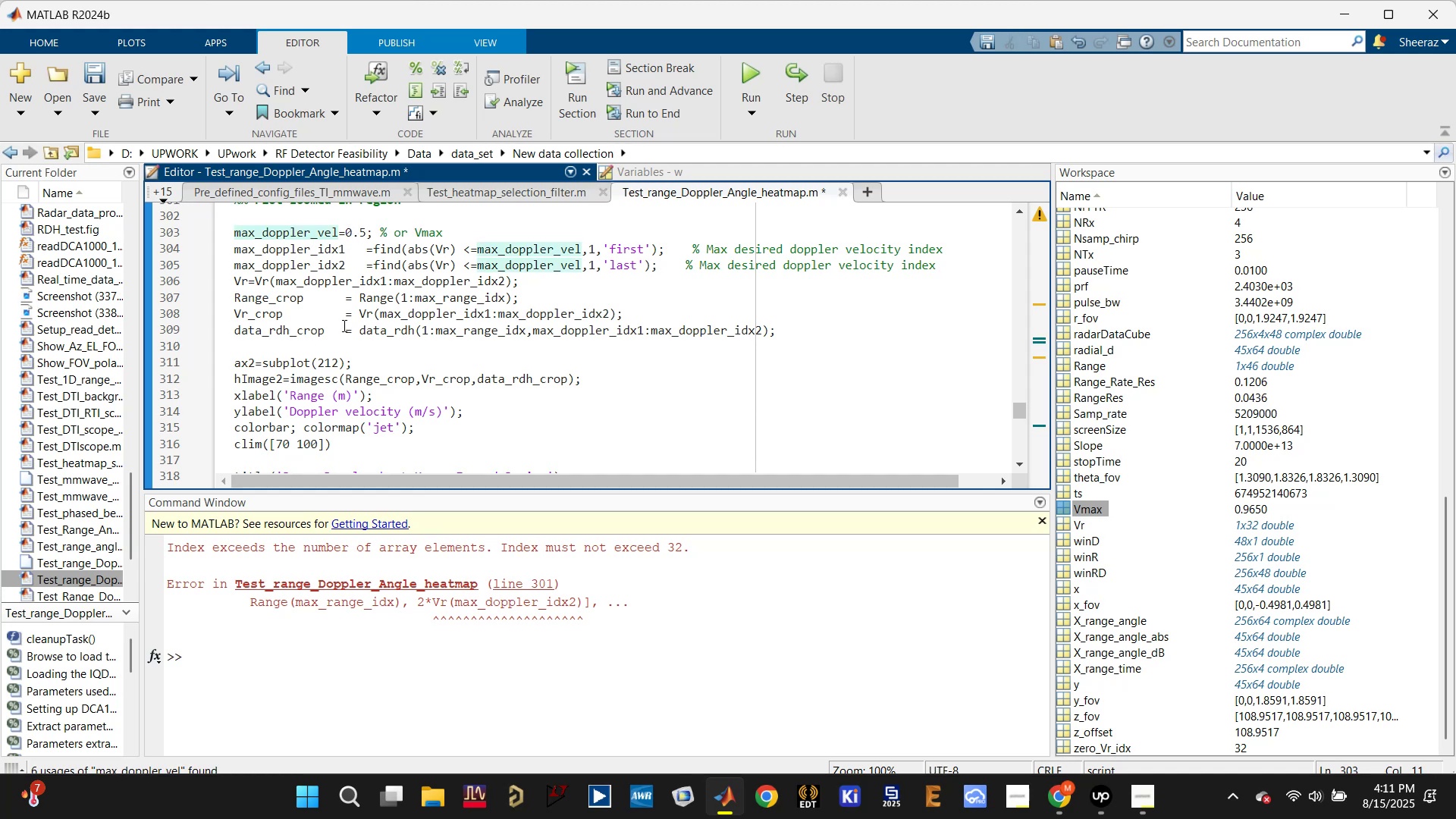 
left_click([535, 296])
 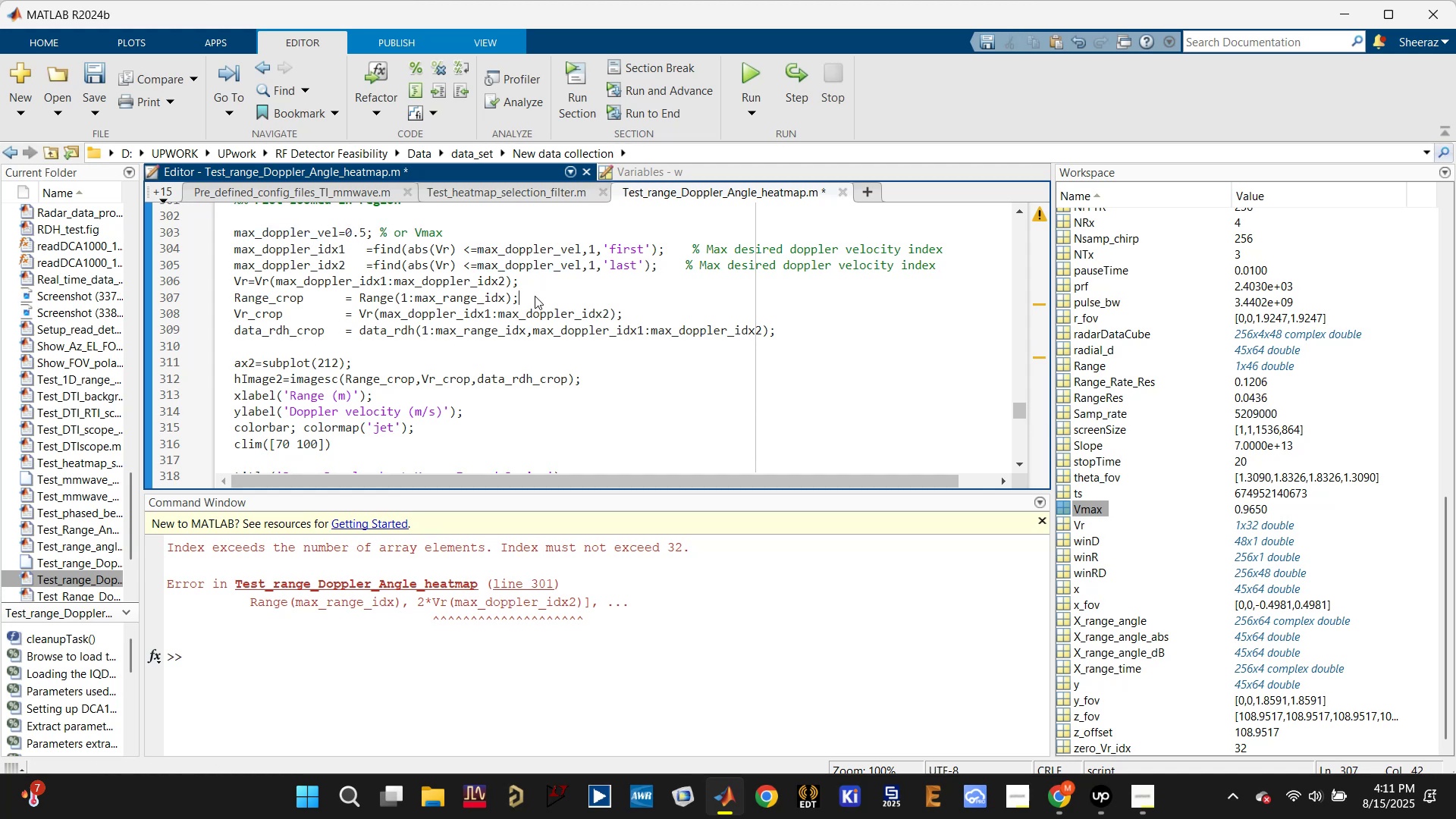 
key(Enter)
 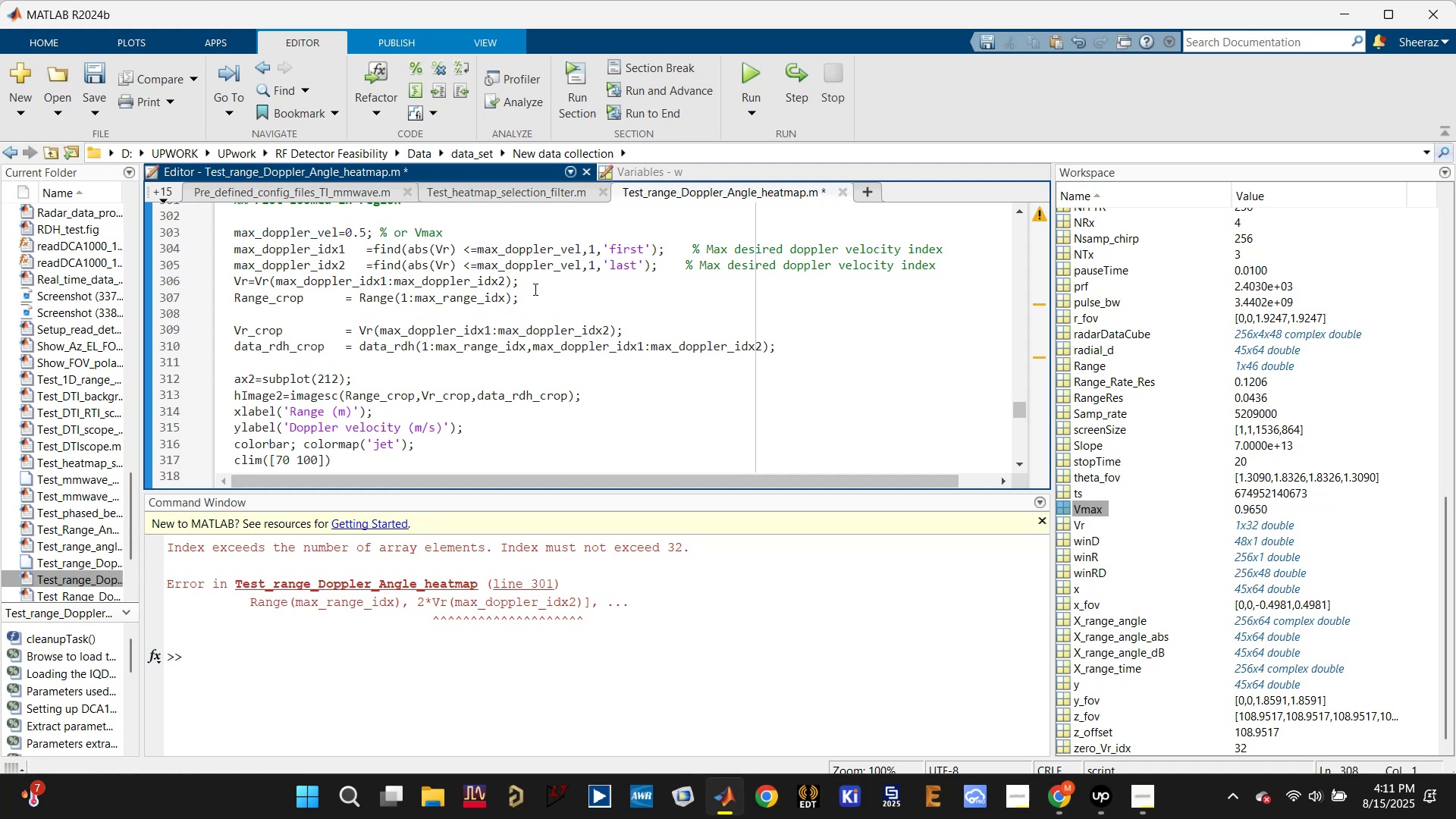 
key(Control+Z)
 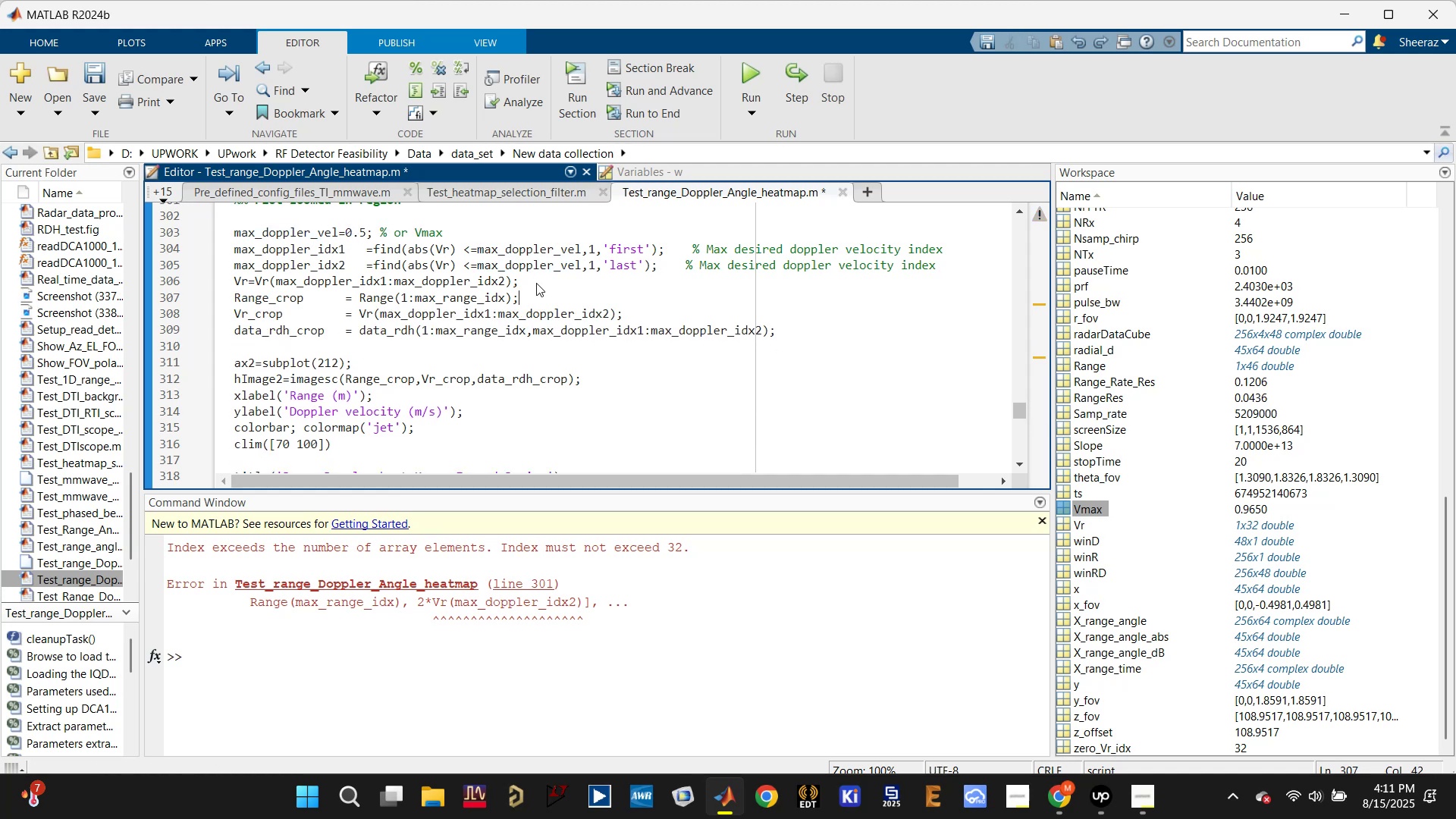 
left_click([536, 283])
 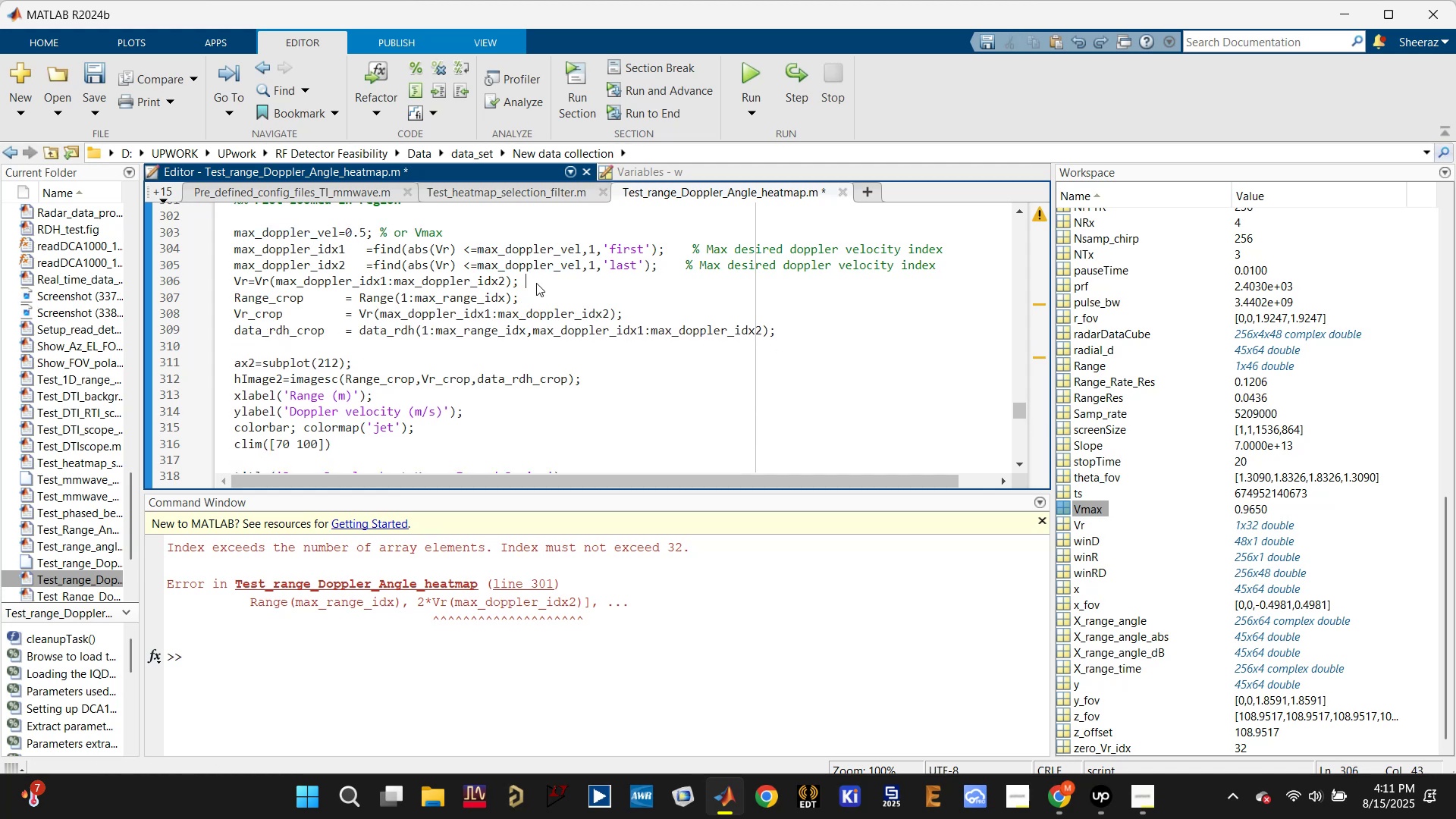 
key(Enter)
 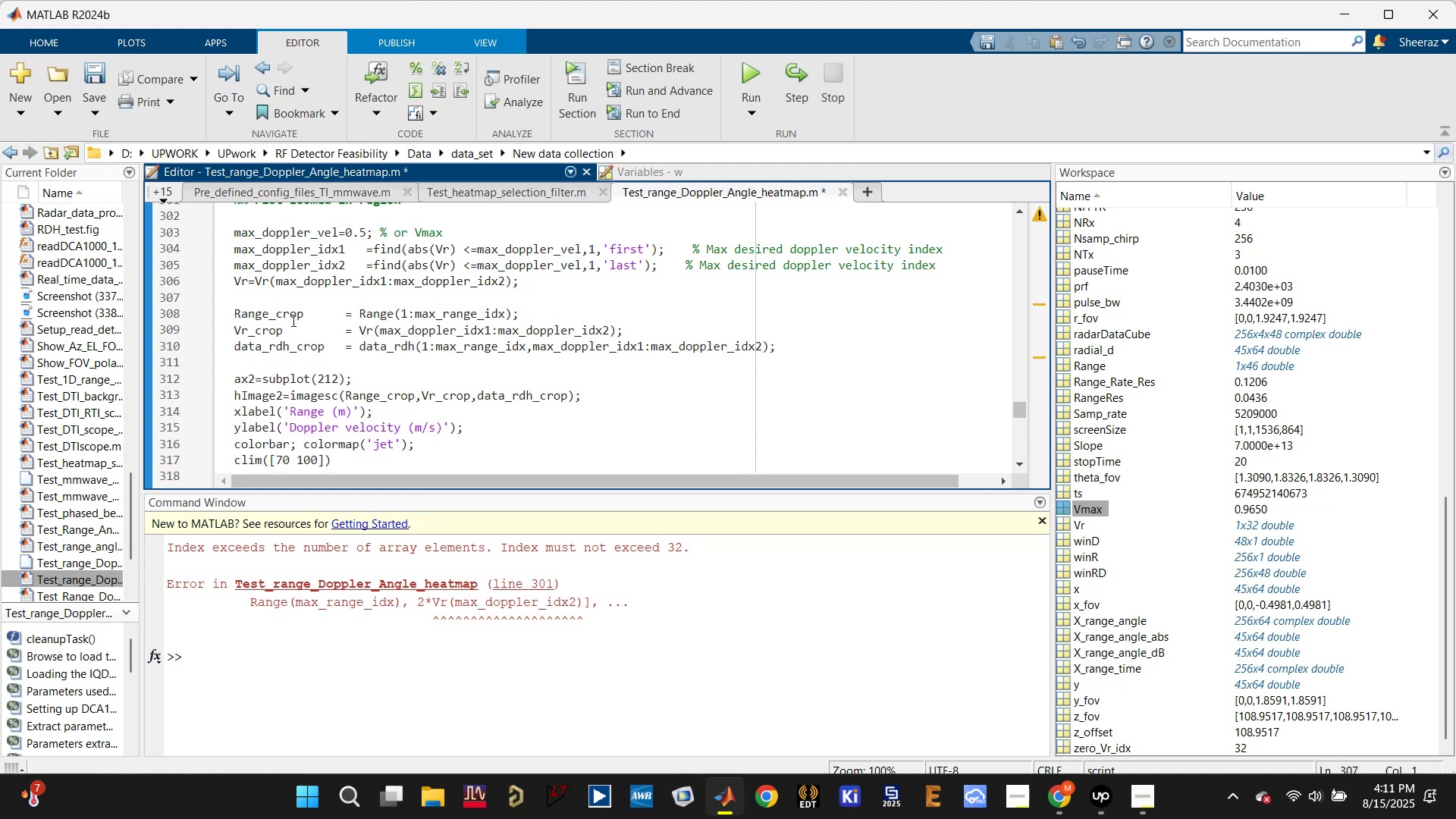 
left_click([278, 343])
 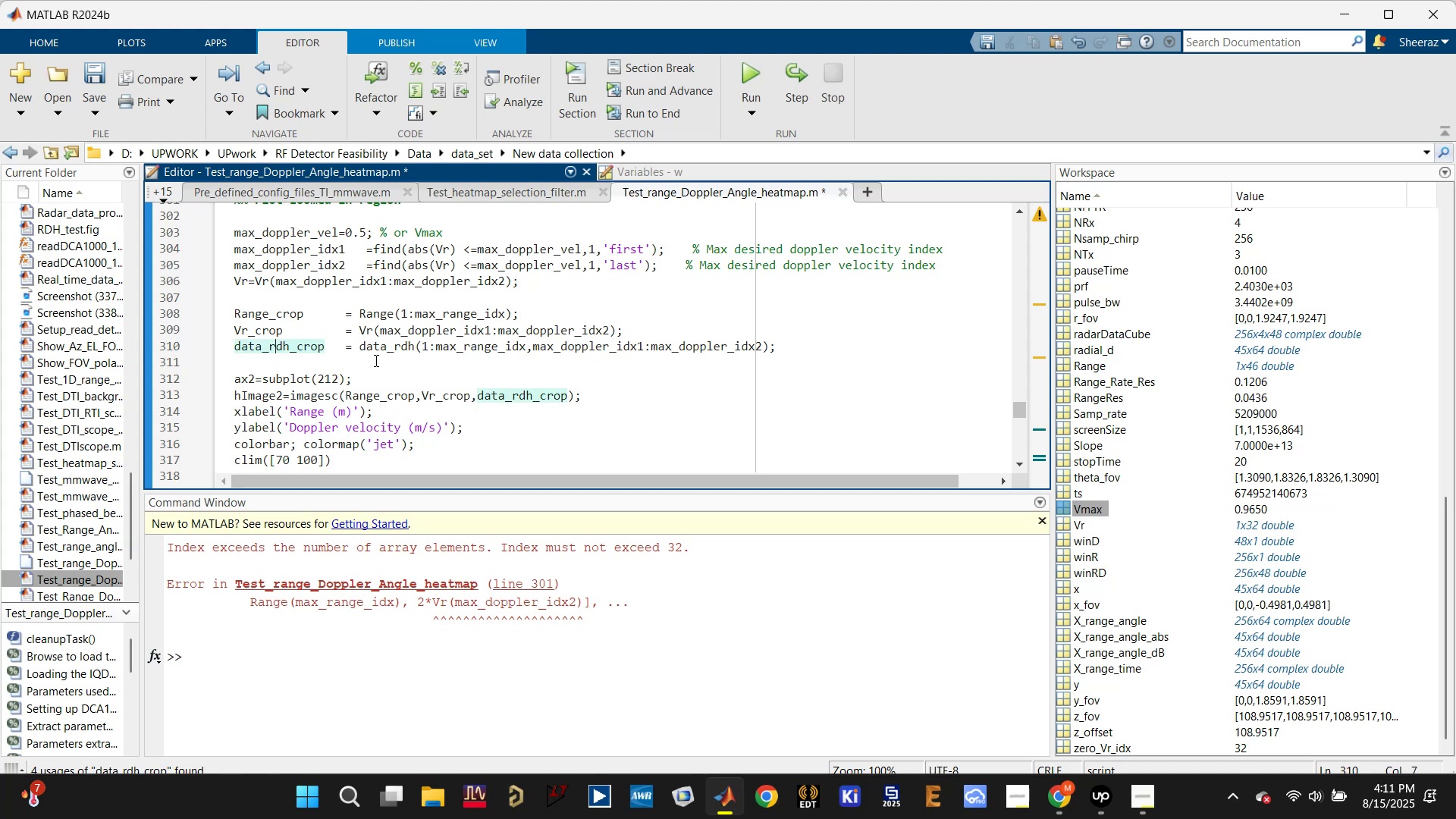 
key(Control+S)
 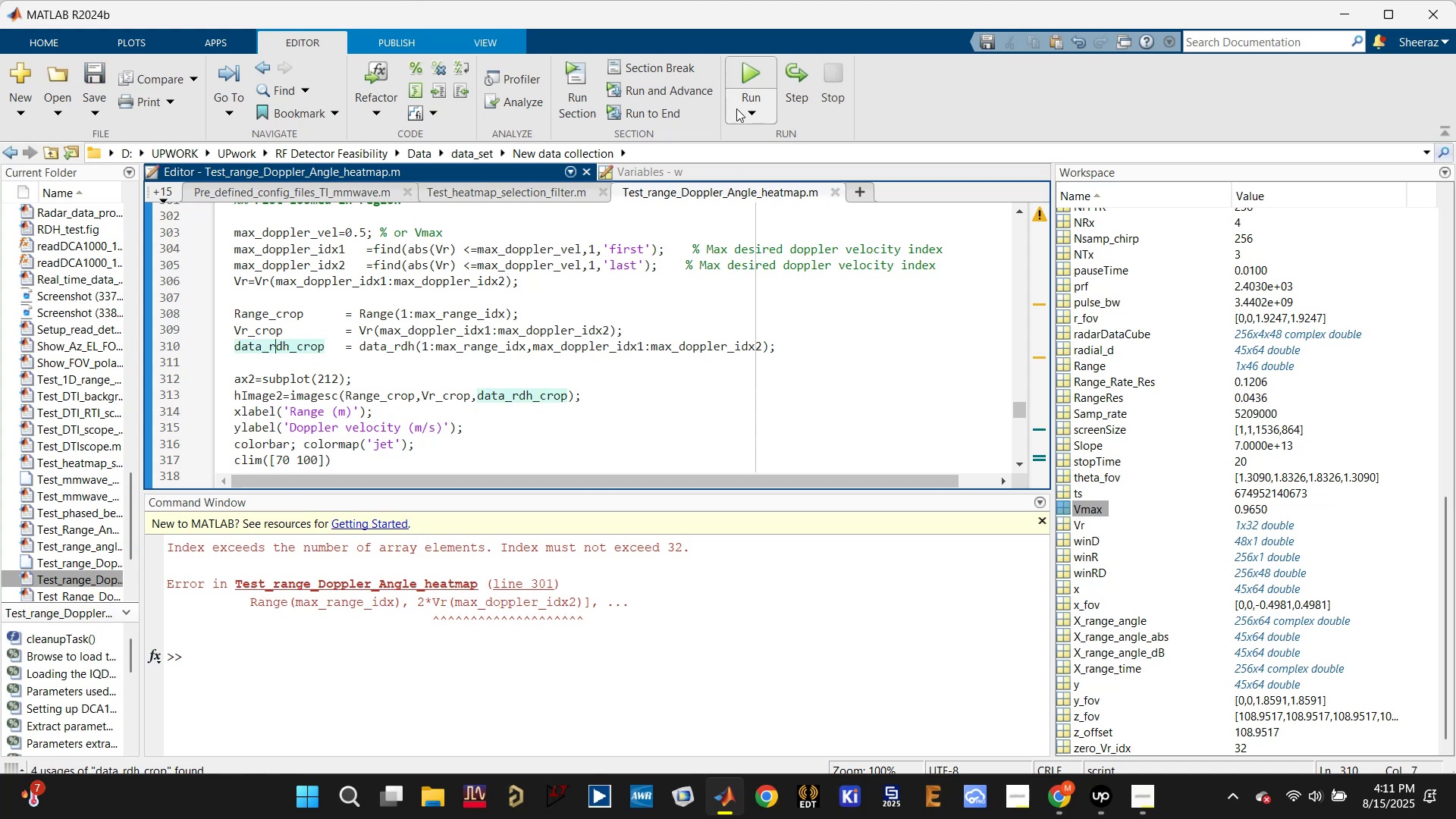 
left_click([742, 74])
 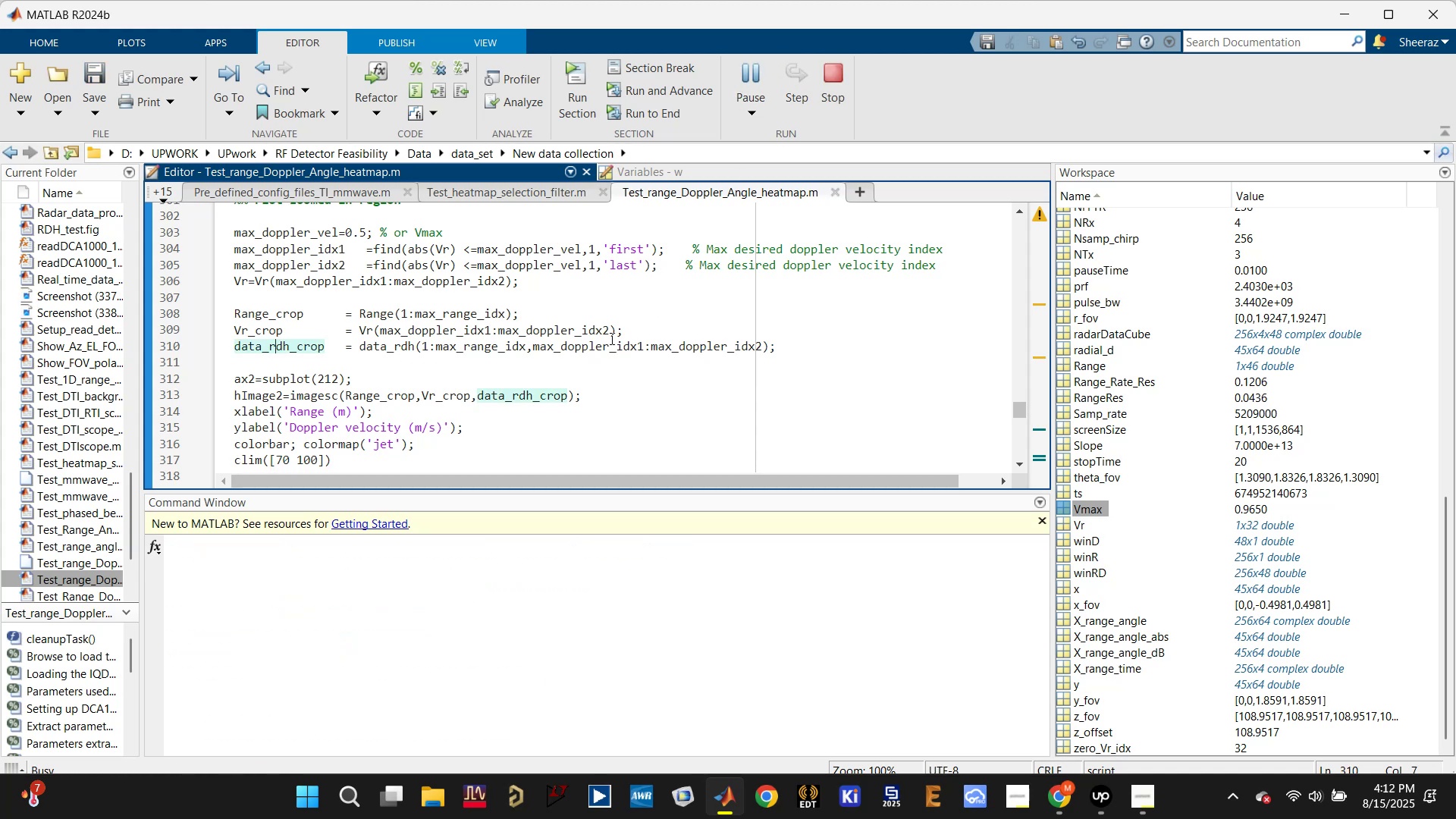 
scroll: coordinate [608, 337], scroll_direction: down, amount: 3.0
 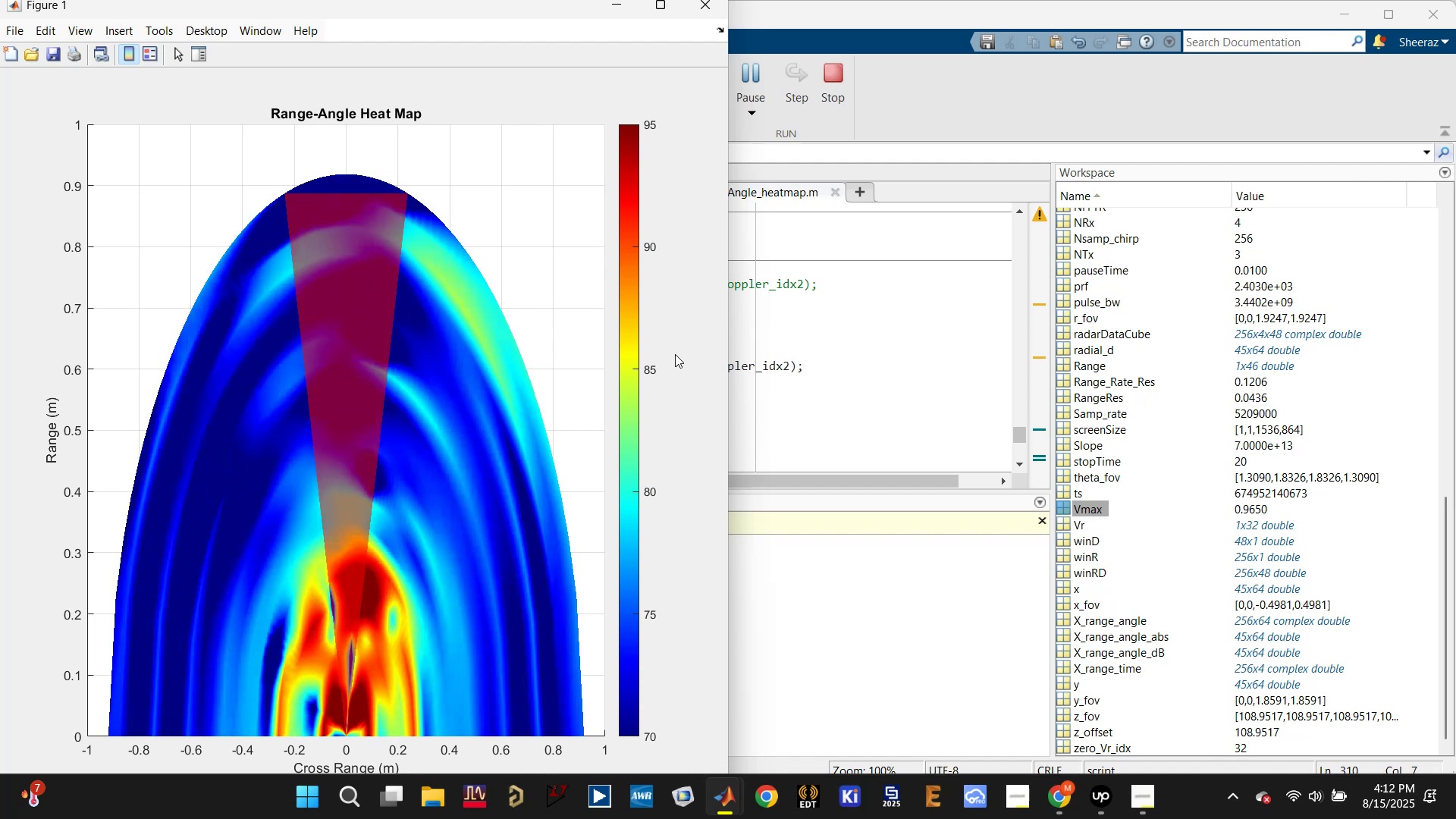 
wait(26.85)
 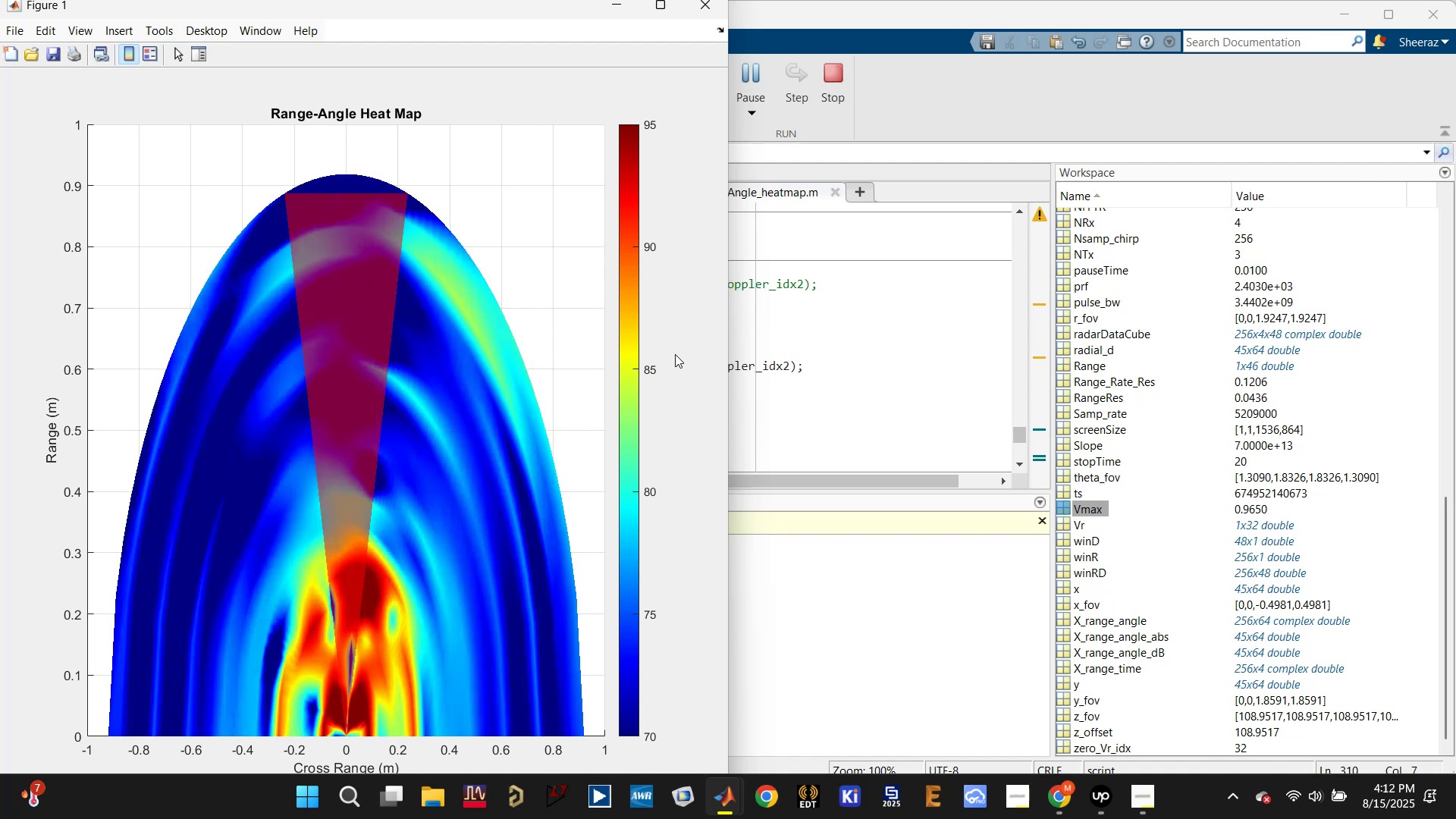 
left_click([660, 5])
 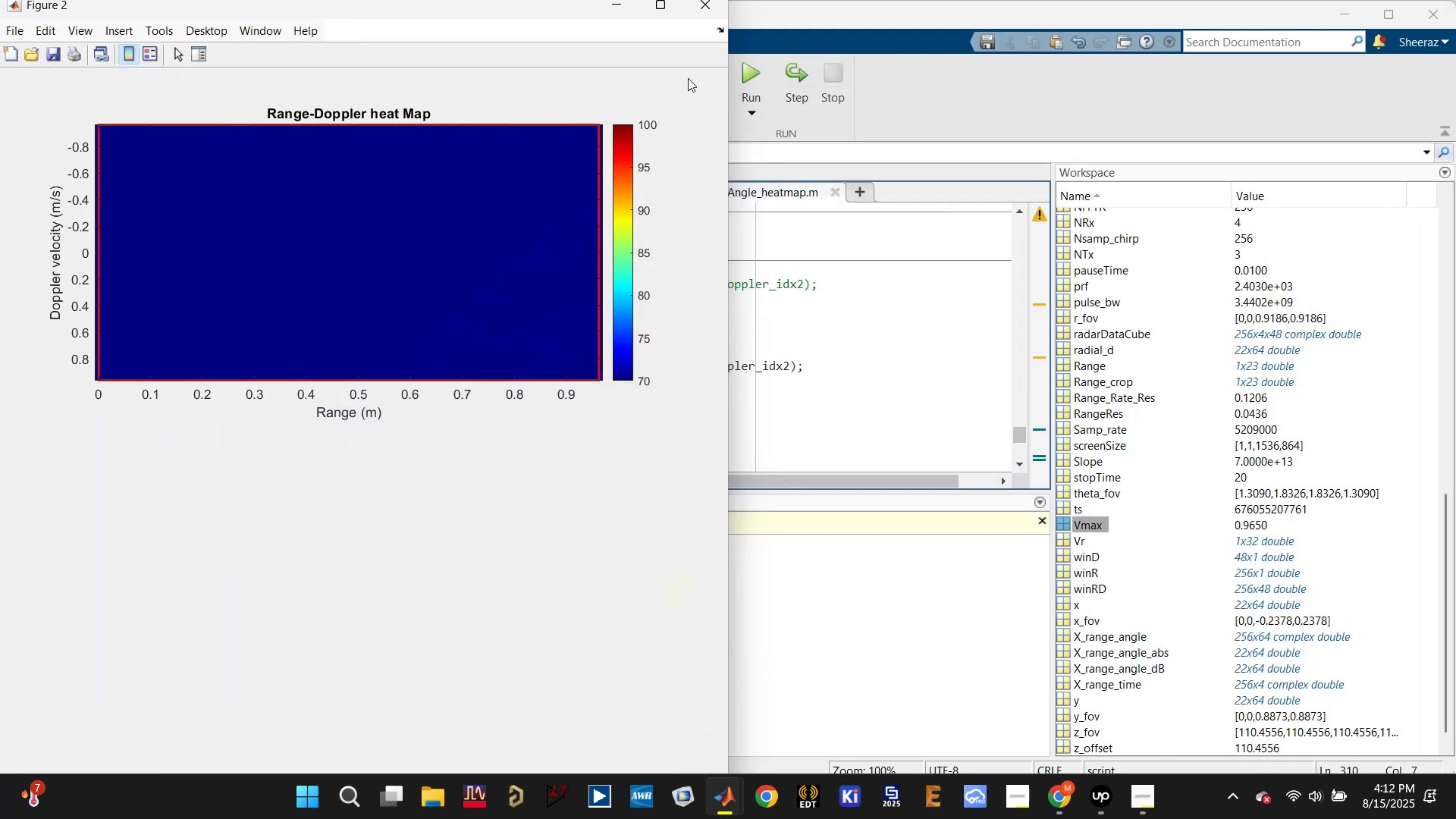 
wait(6.48)
 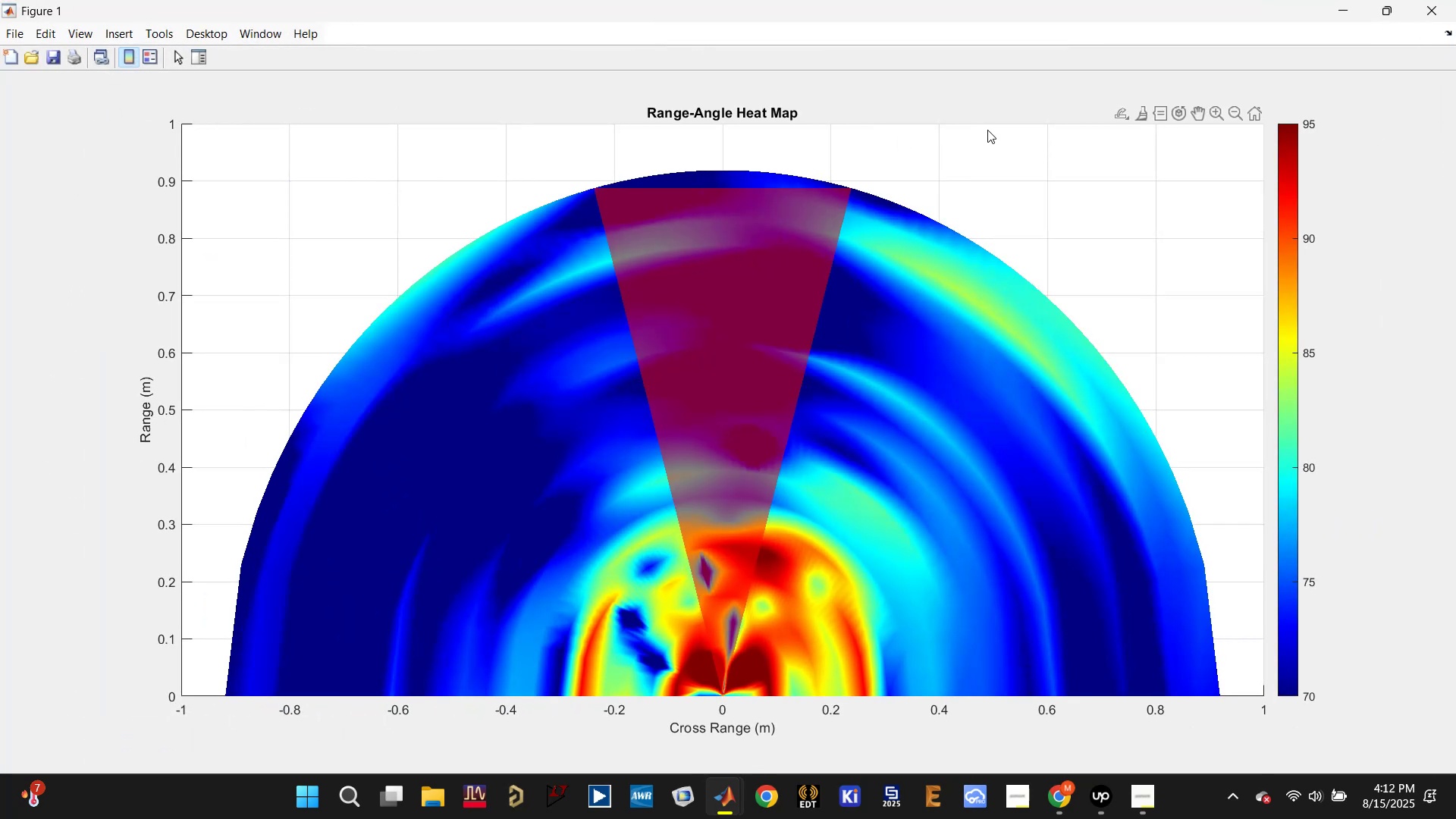 
left_click([697, 0])
 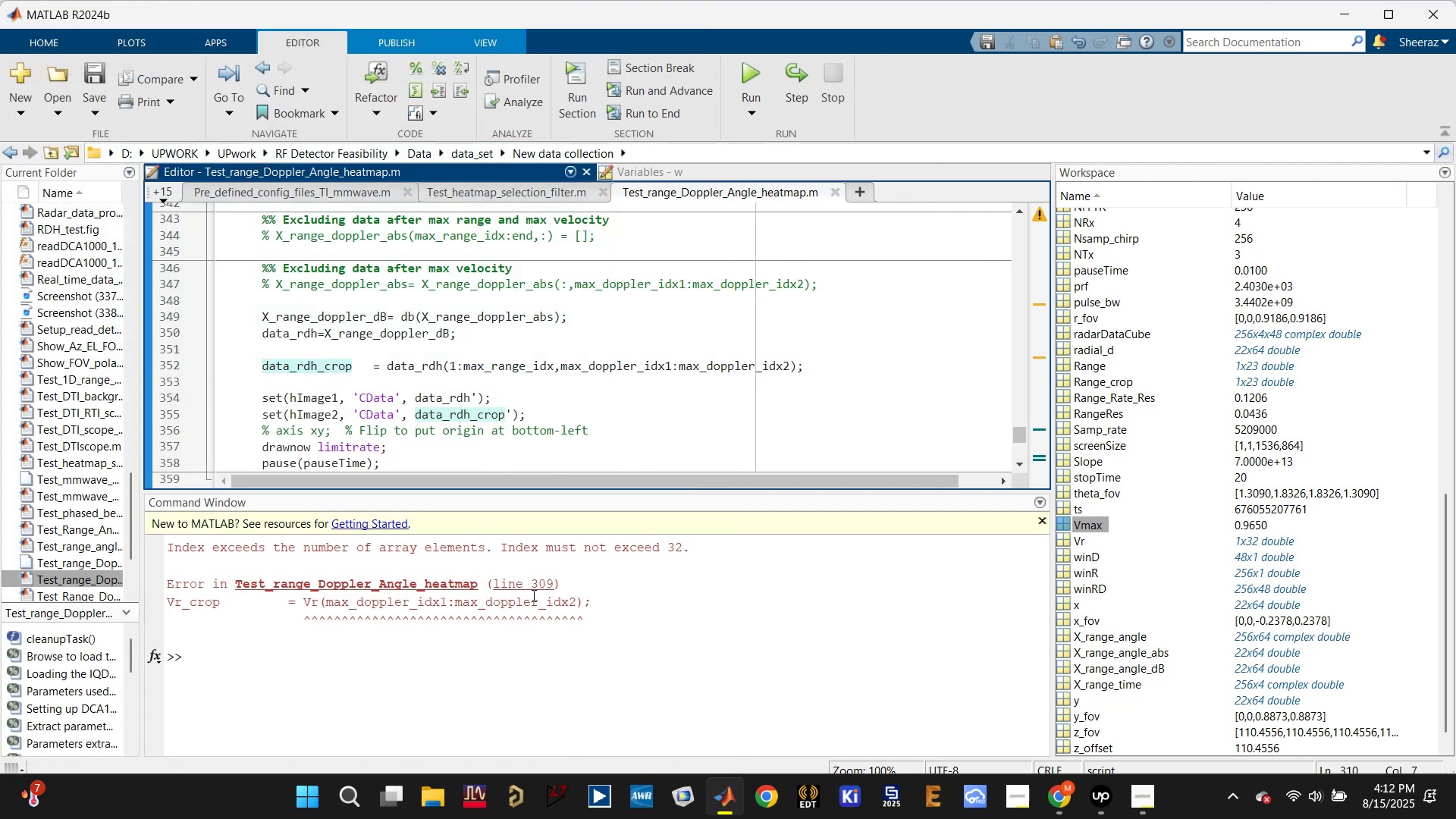 
left_click([537, 584])
 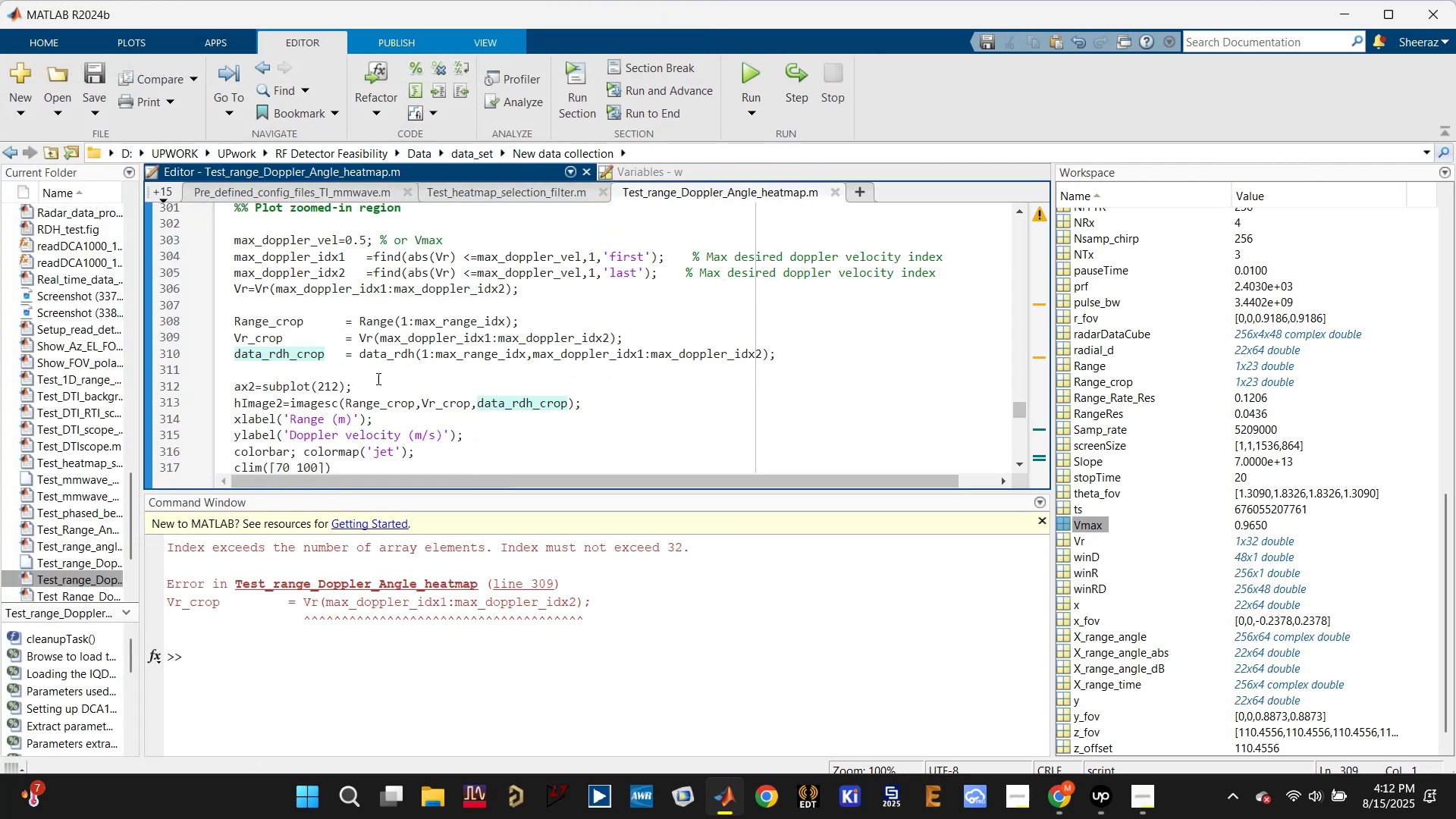 
left_click([260, 337])
 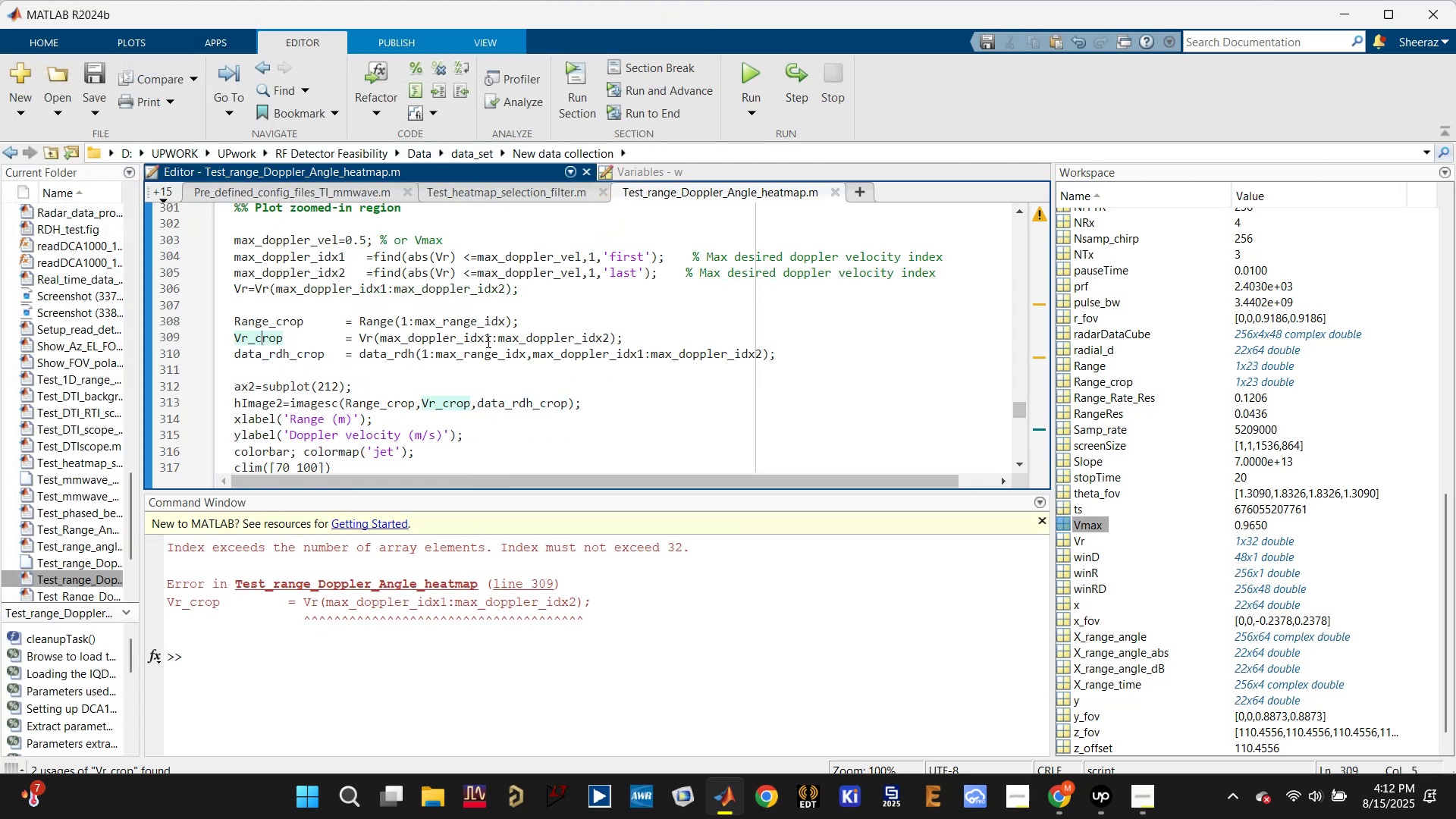 
left_click([465, 339])
 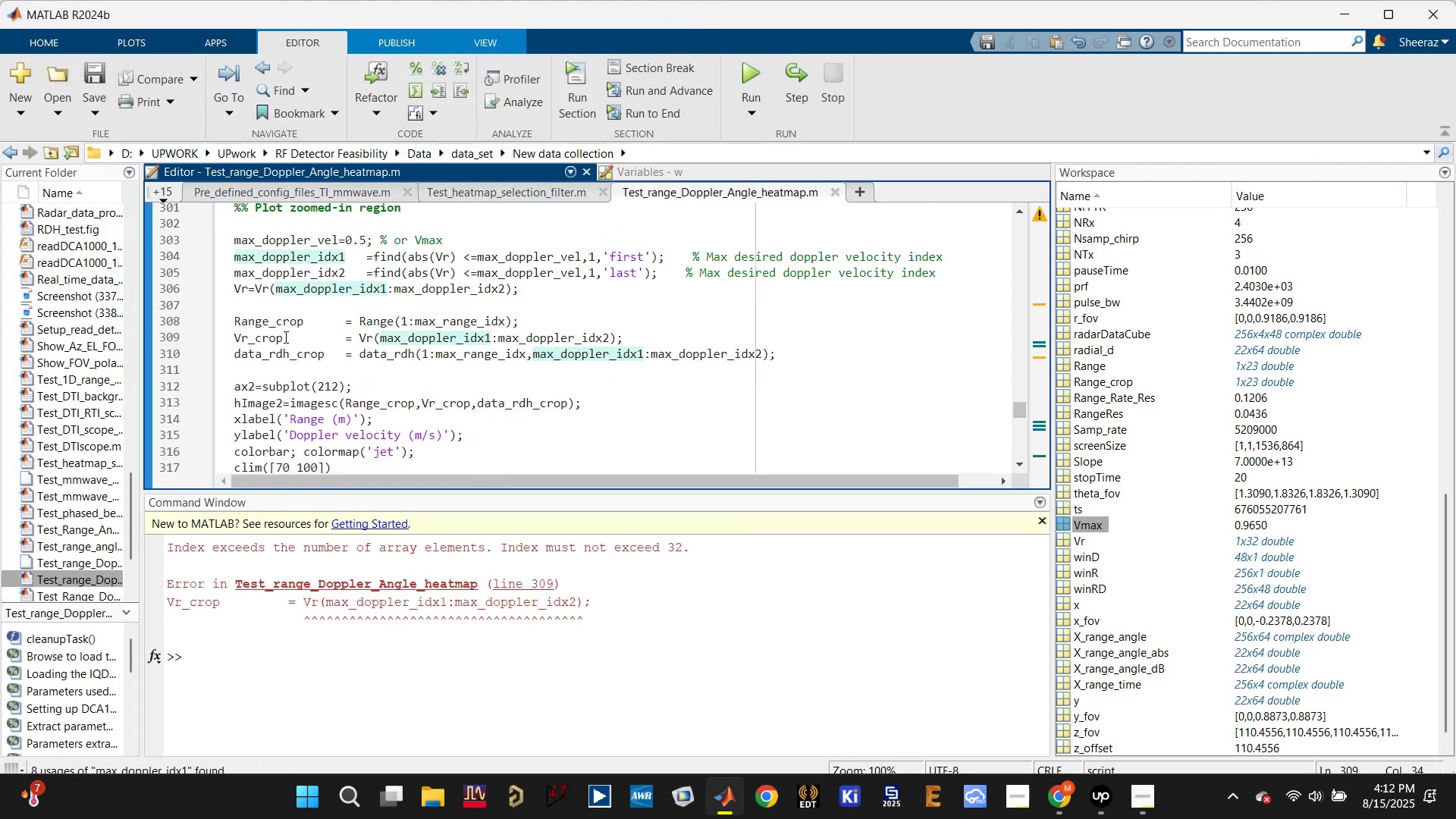 
left_click([259, 334])
 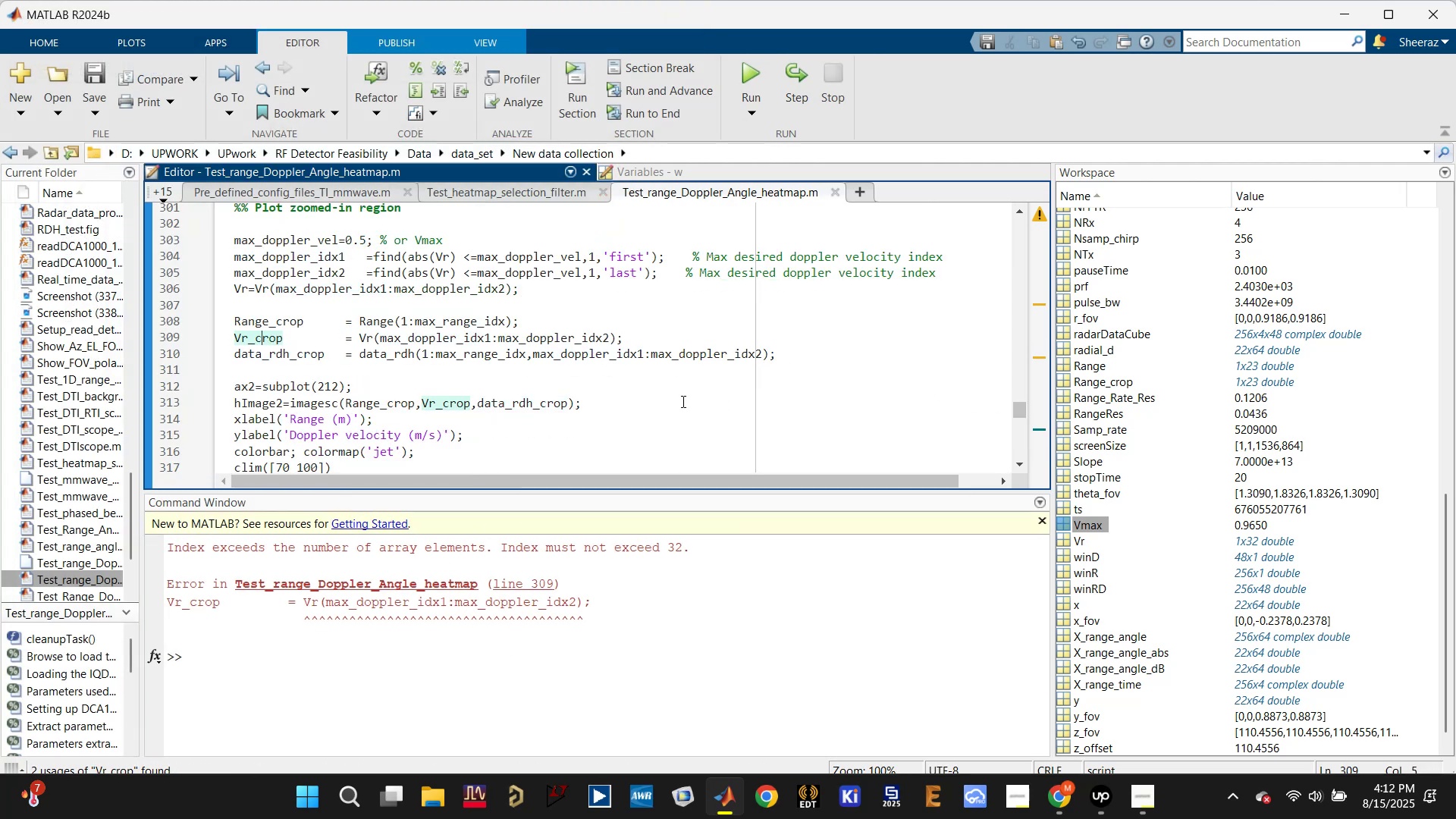 
left_click([378, 656])
 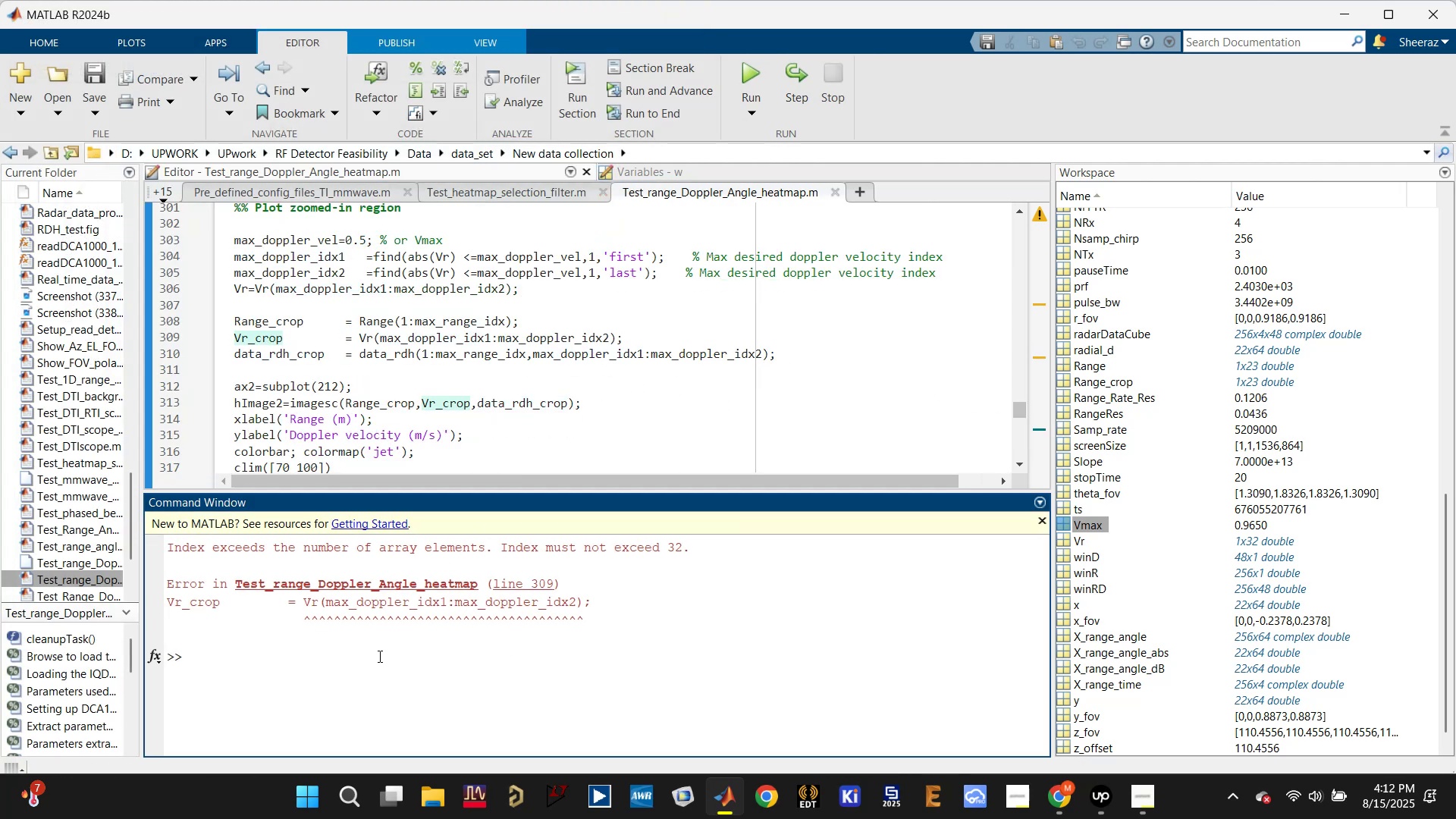 
type(clc)
 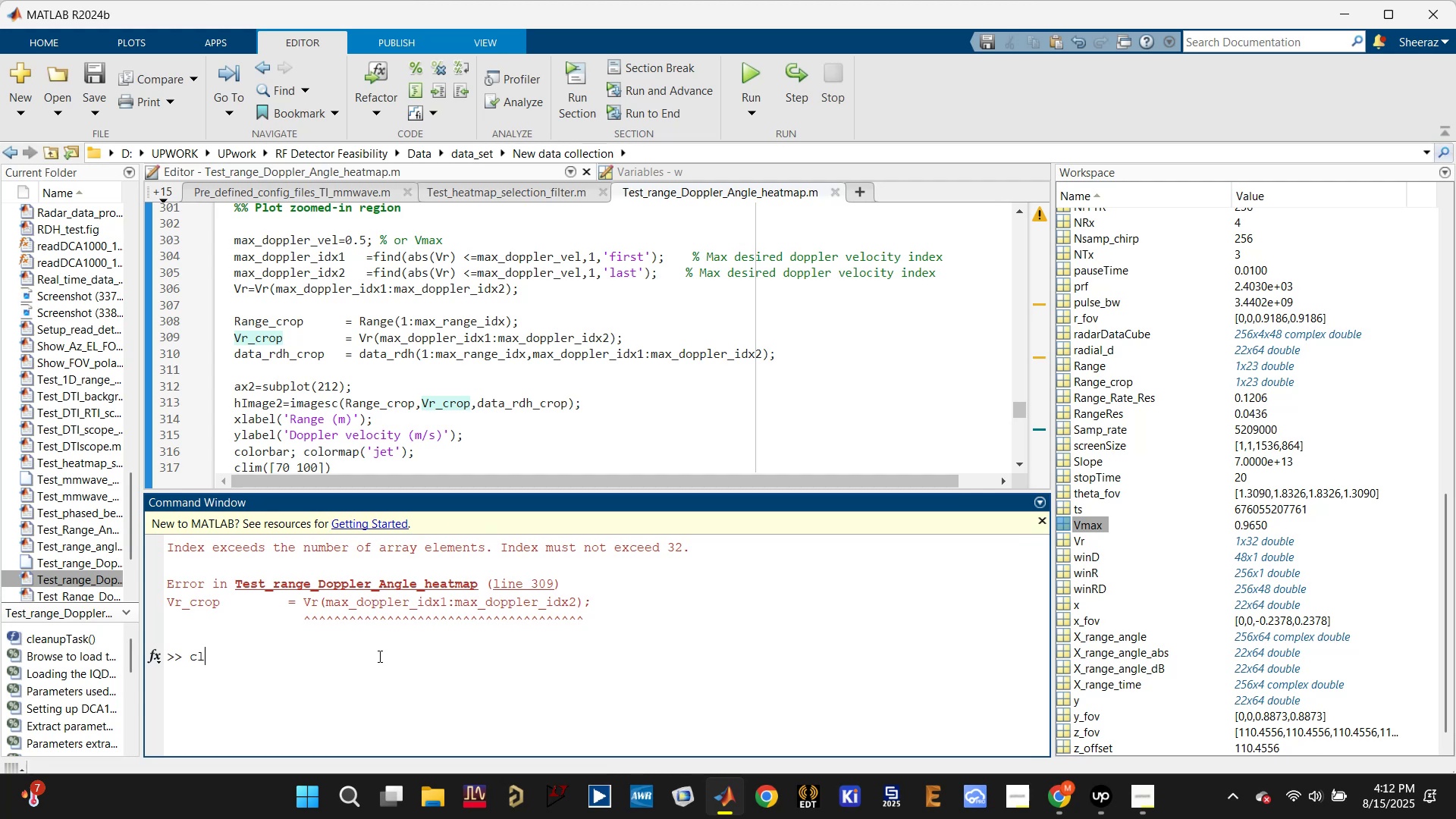 
key(Enter)
 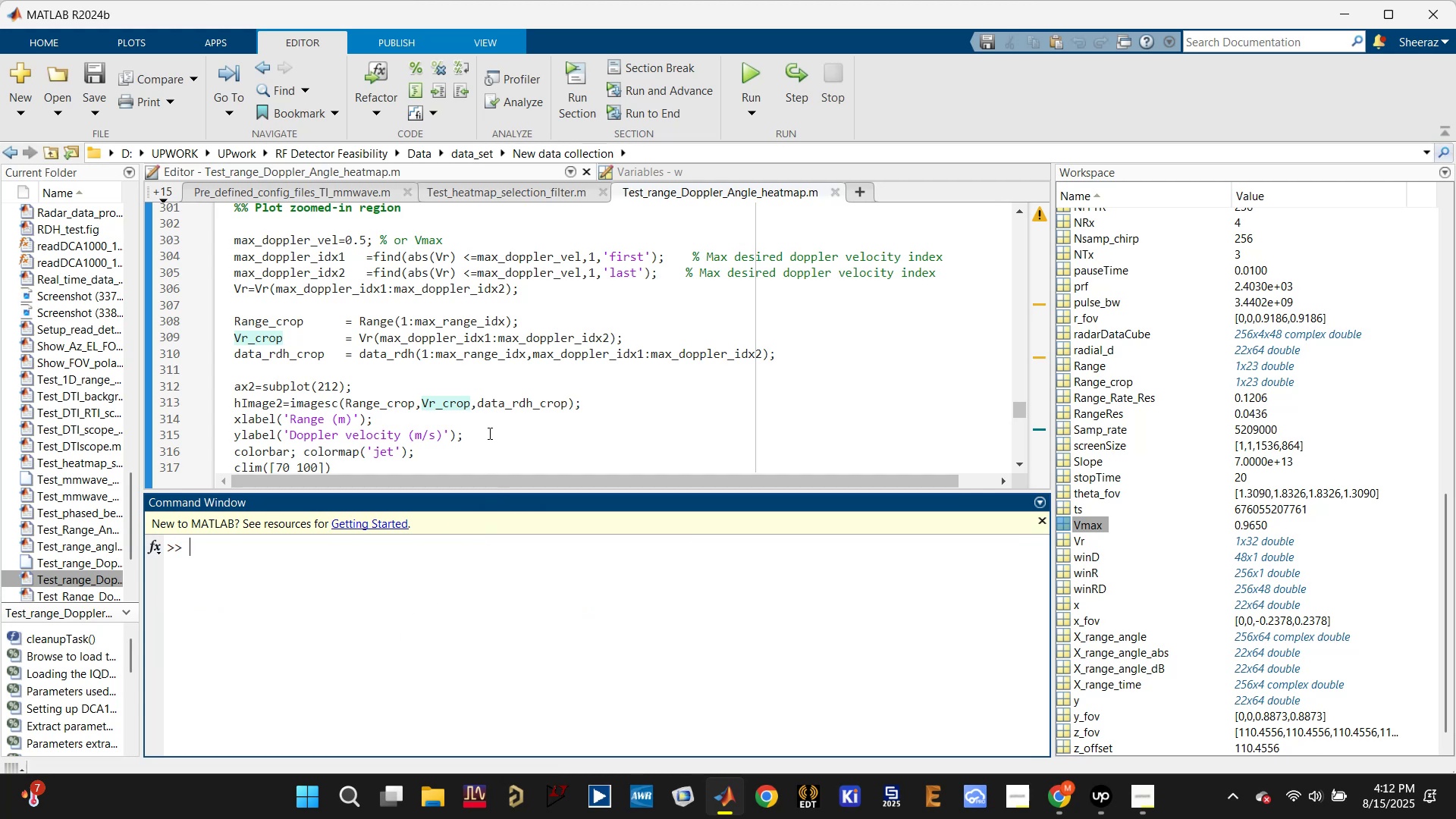 
left_click([526, 340])
 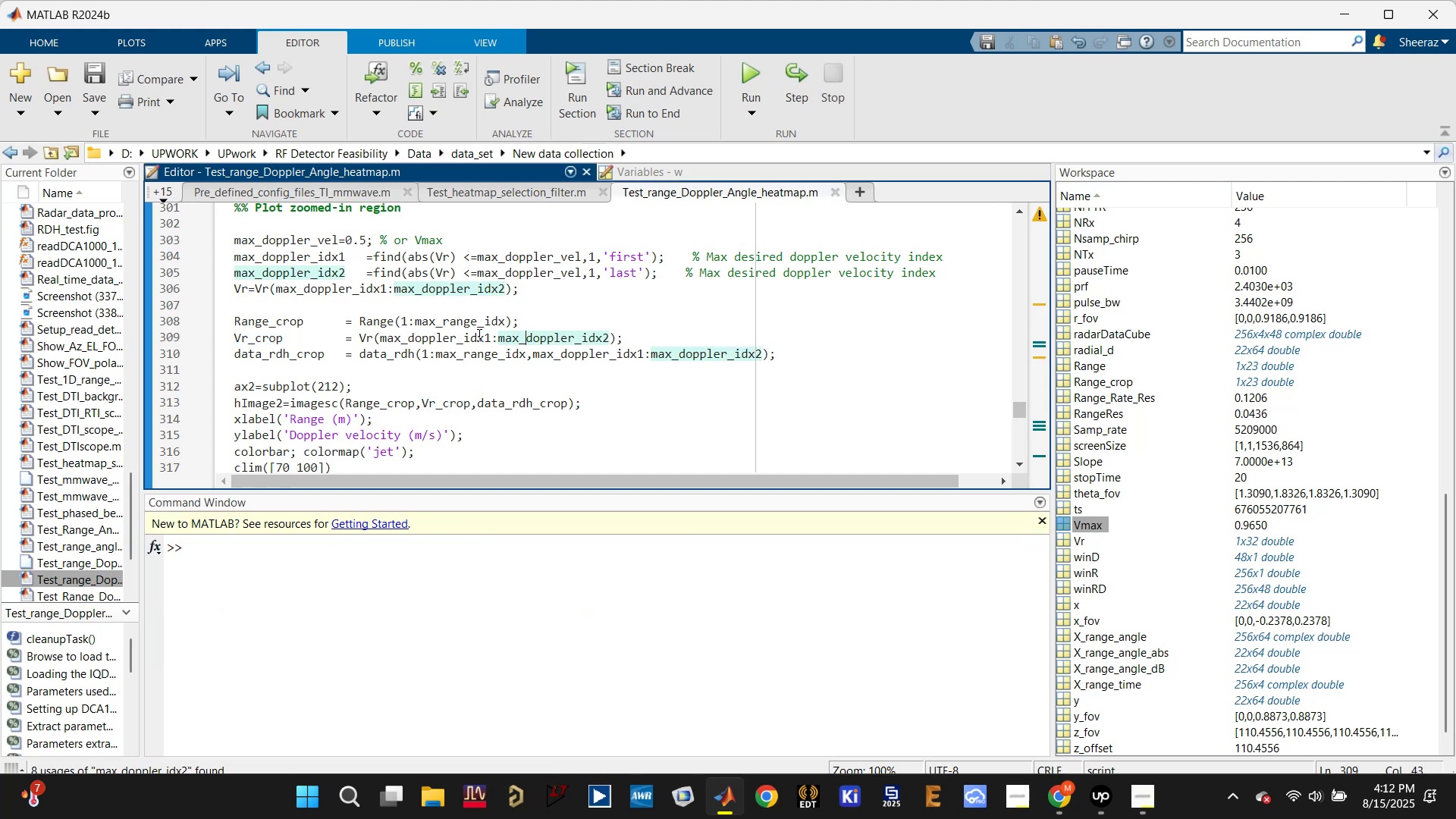 
left_click([462, 334])
 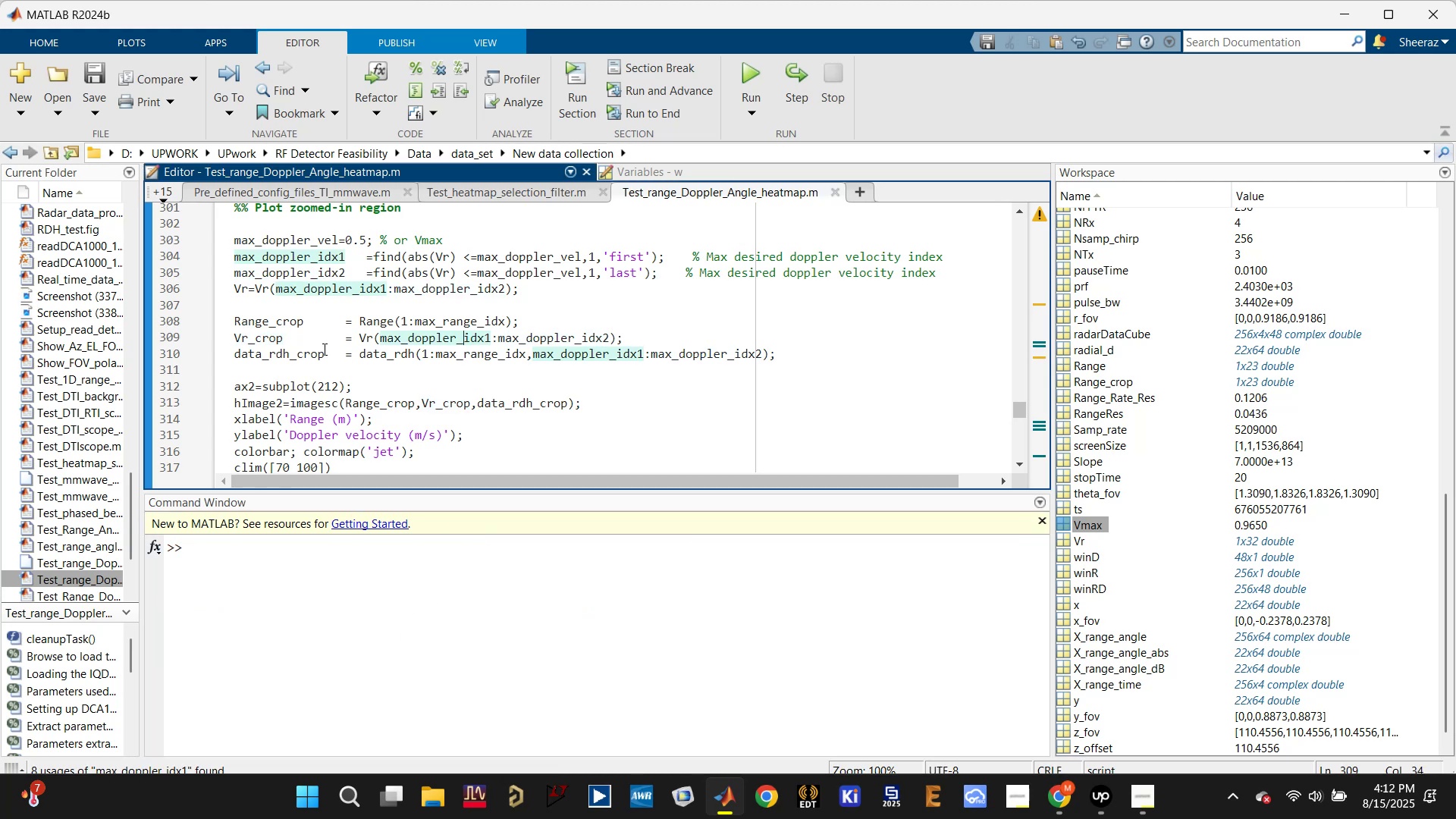 
left_click([271, 336])
 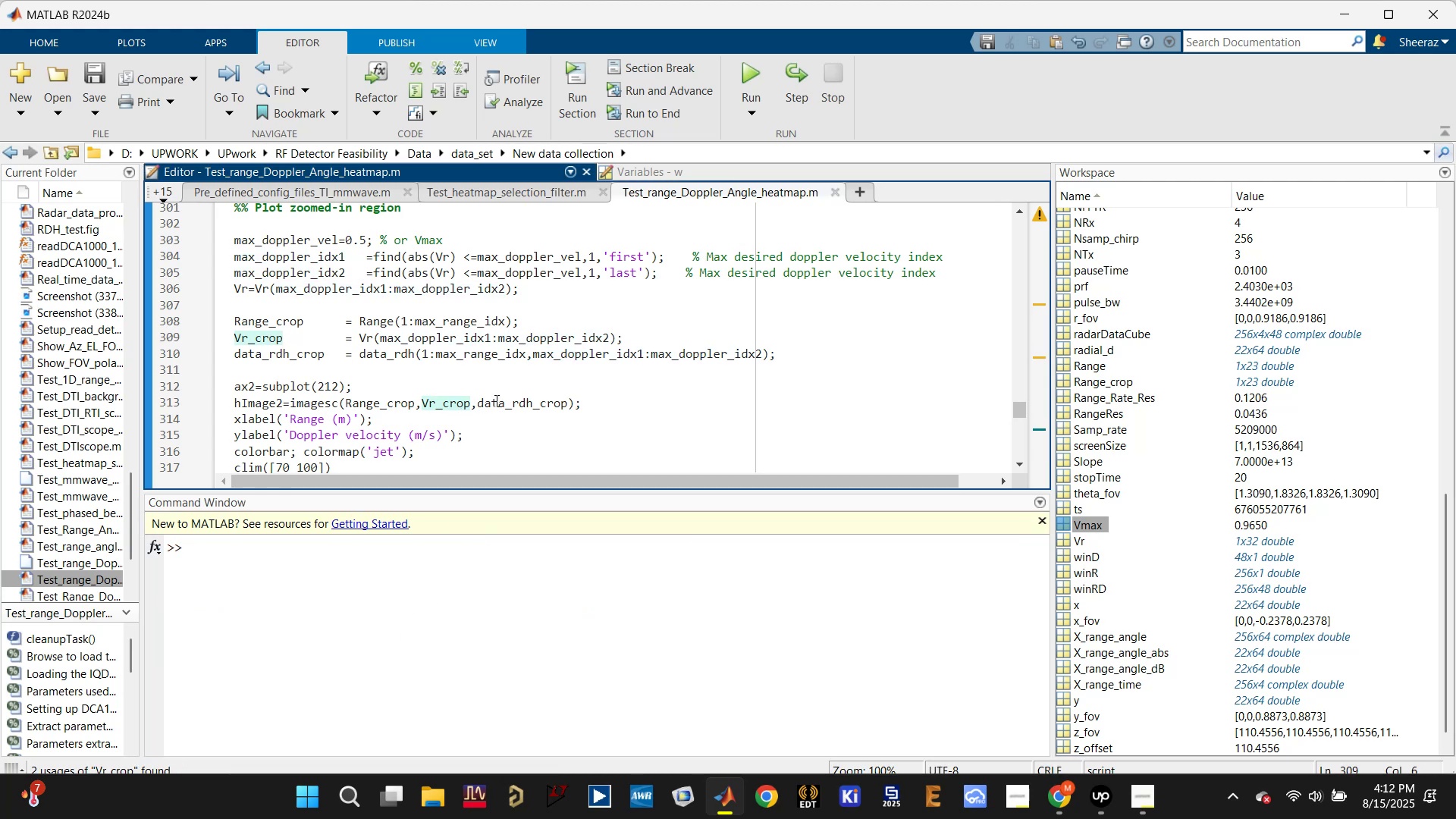 
left_click([472, 337])
 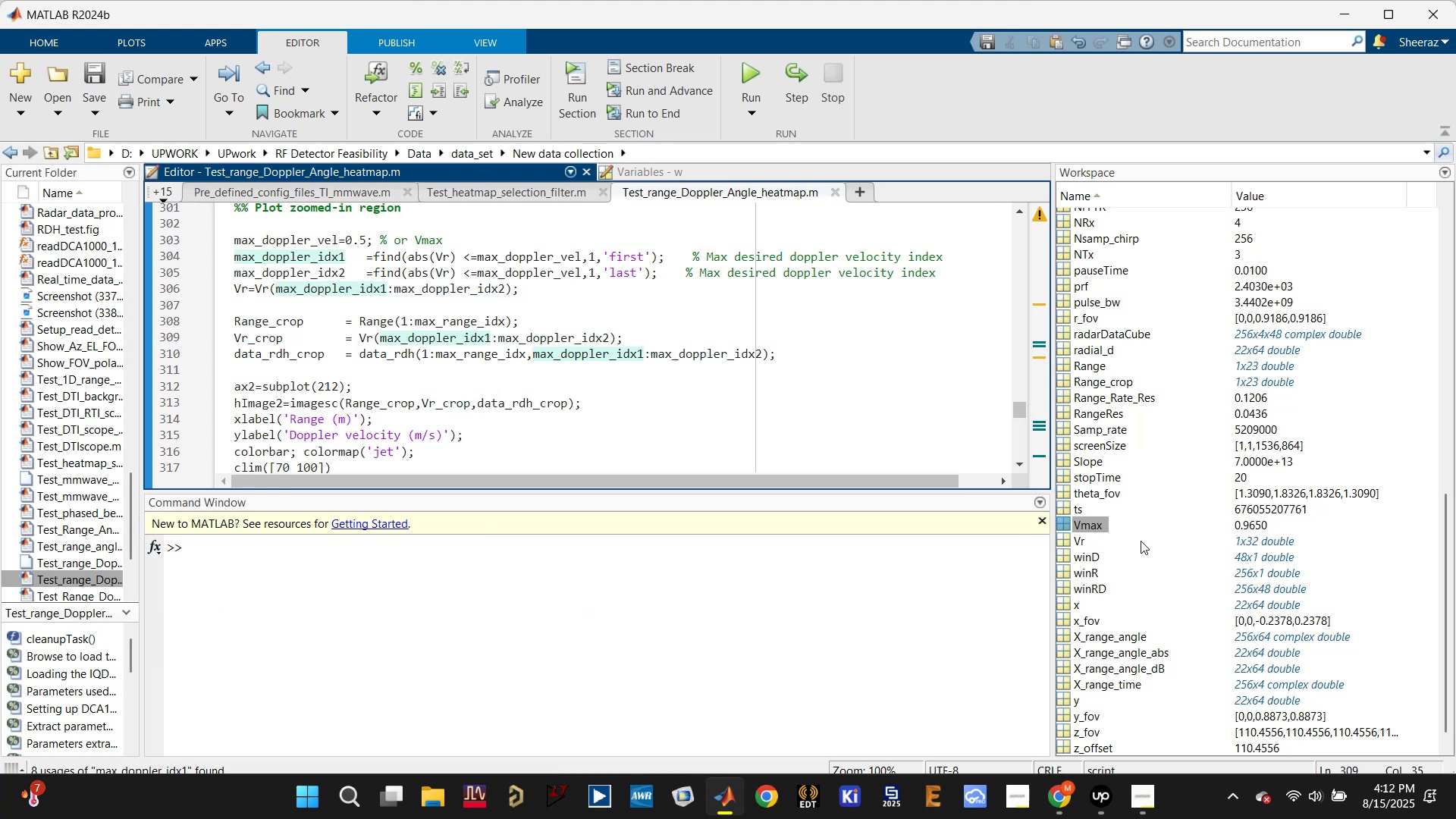 
mouse_move([1107, 544])
 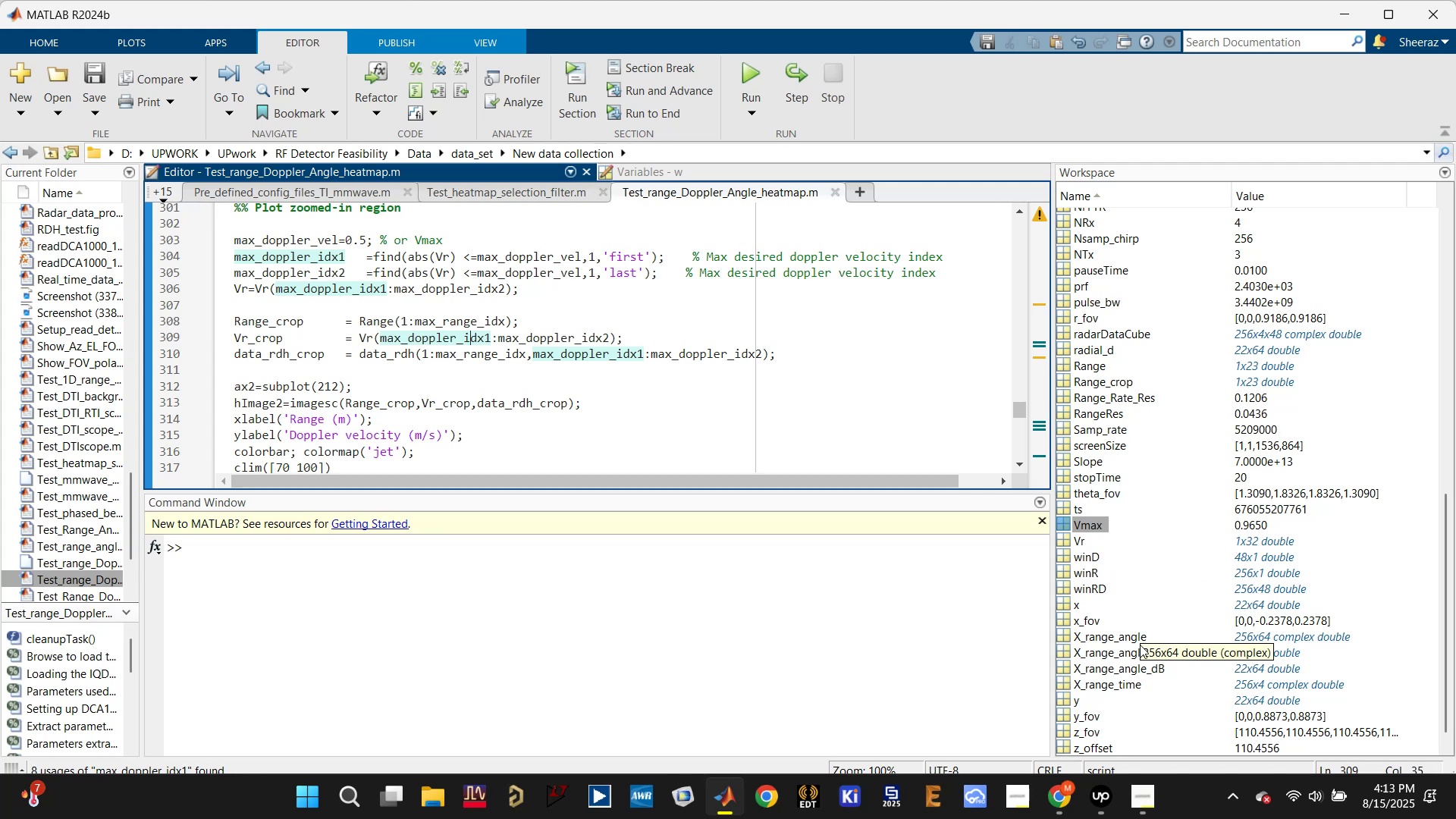 
scroll: coordinate [1141, 668], scroll_direction: down, amount: 5.0
 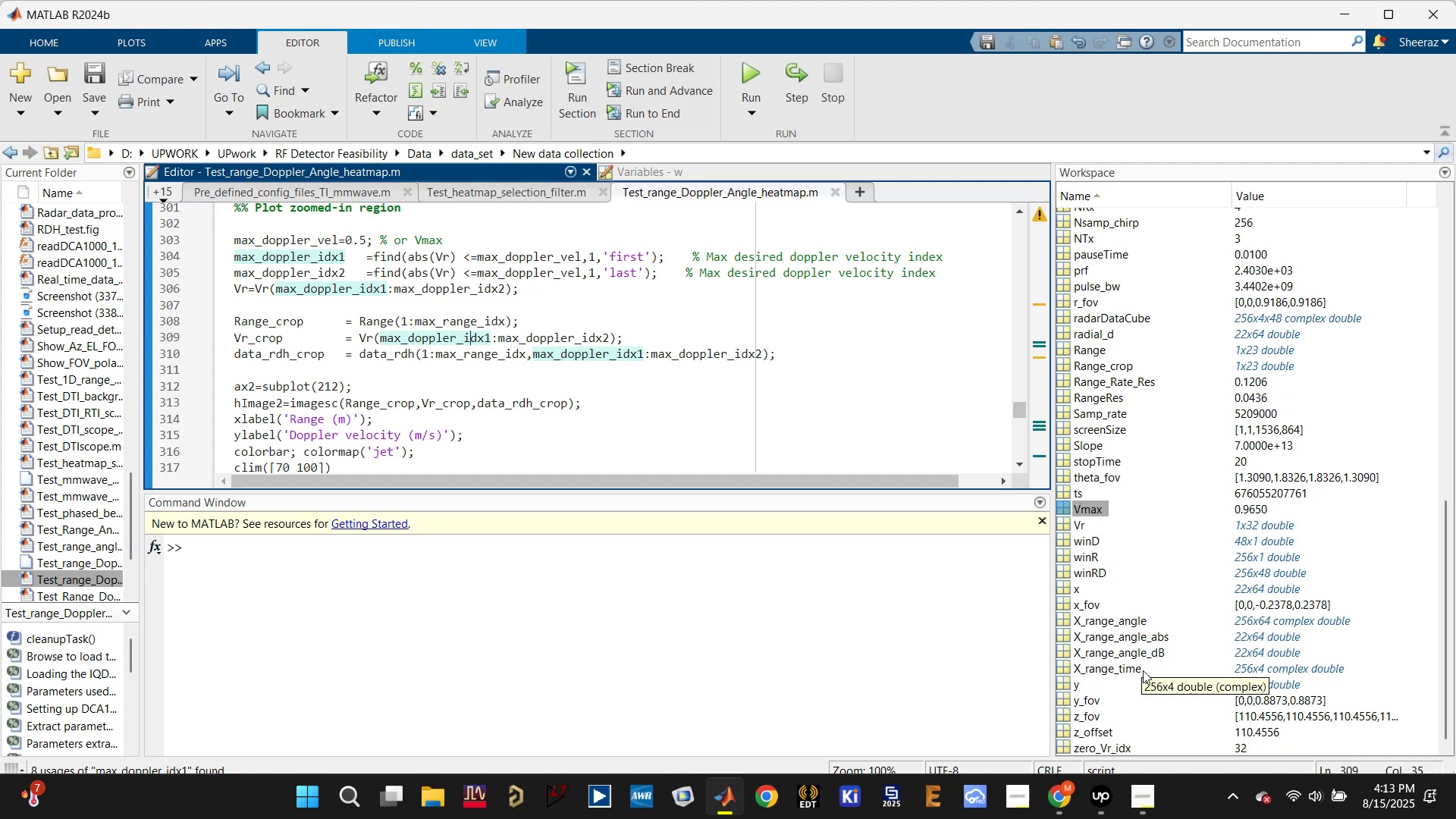 
scroll: coordinate [1146, 683], scroll_direction: up, amount: 7.0
 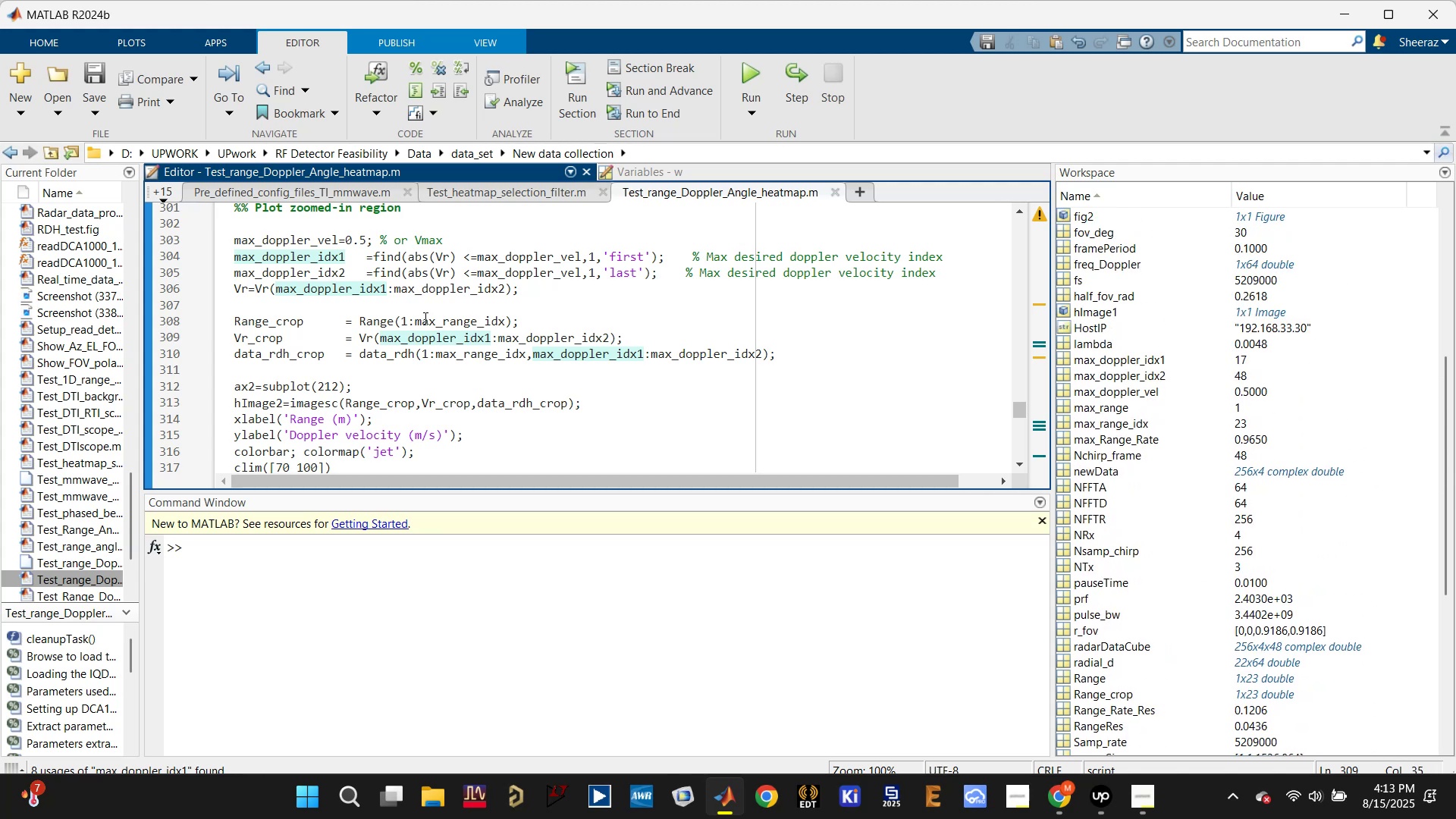 
left_click([457, 322])
 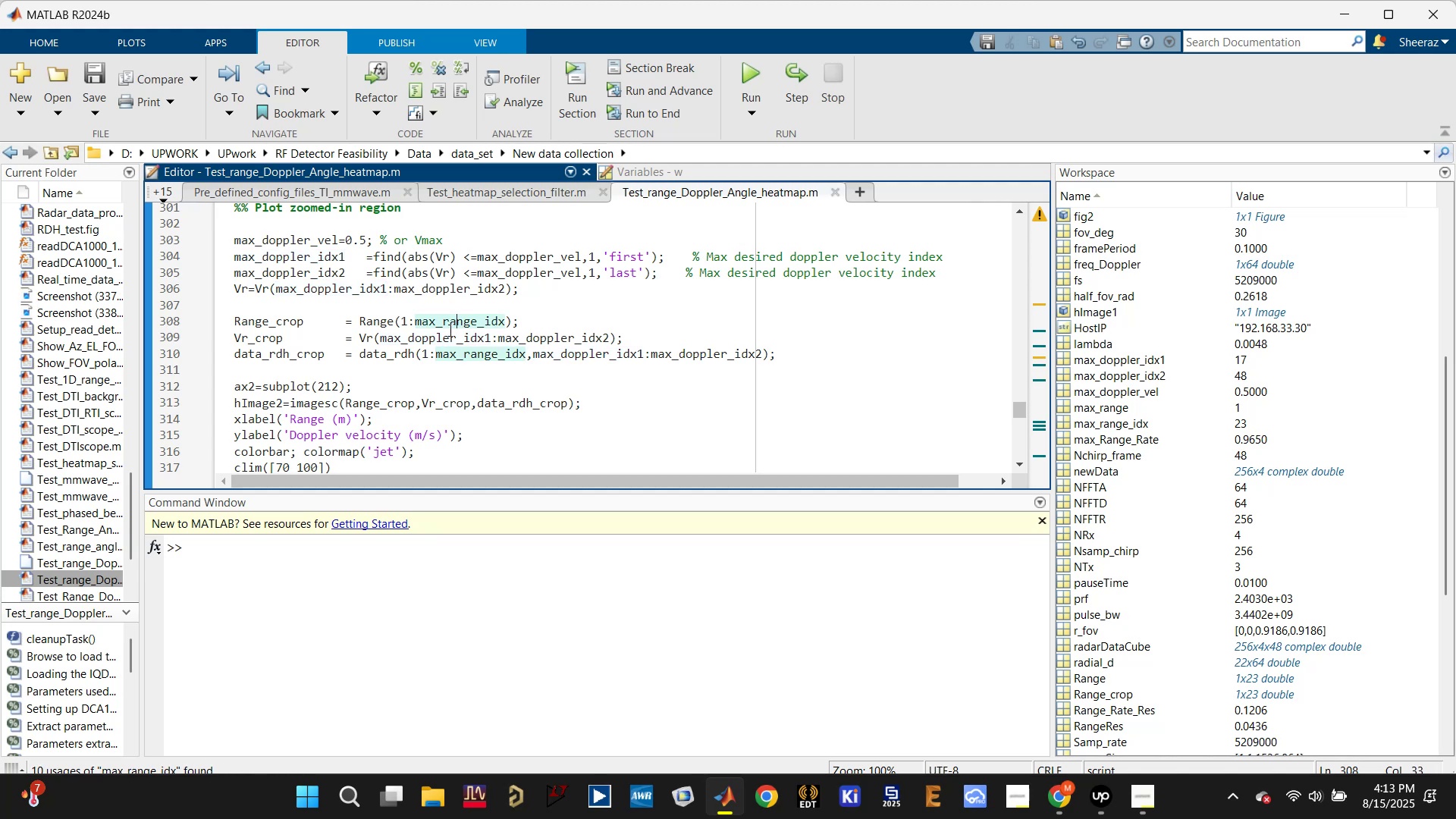 
left_click([445, 334])
 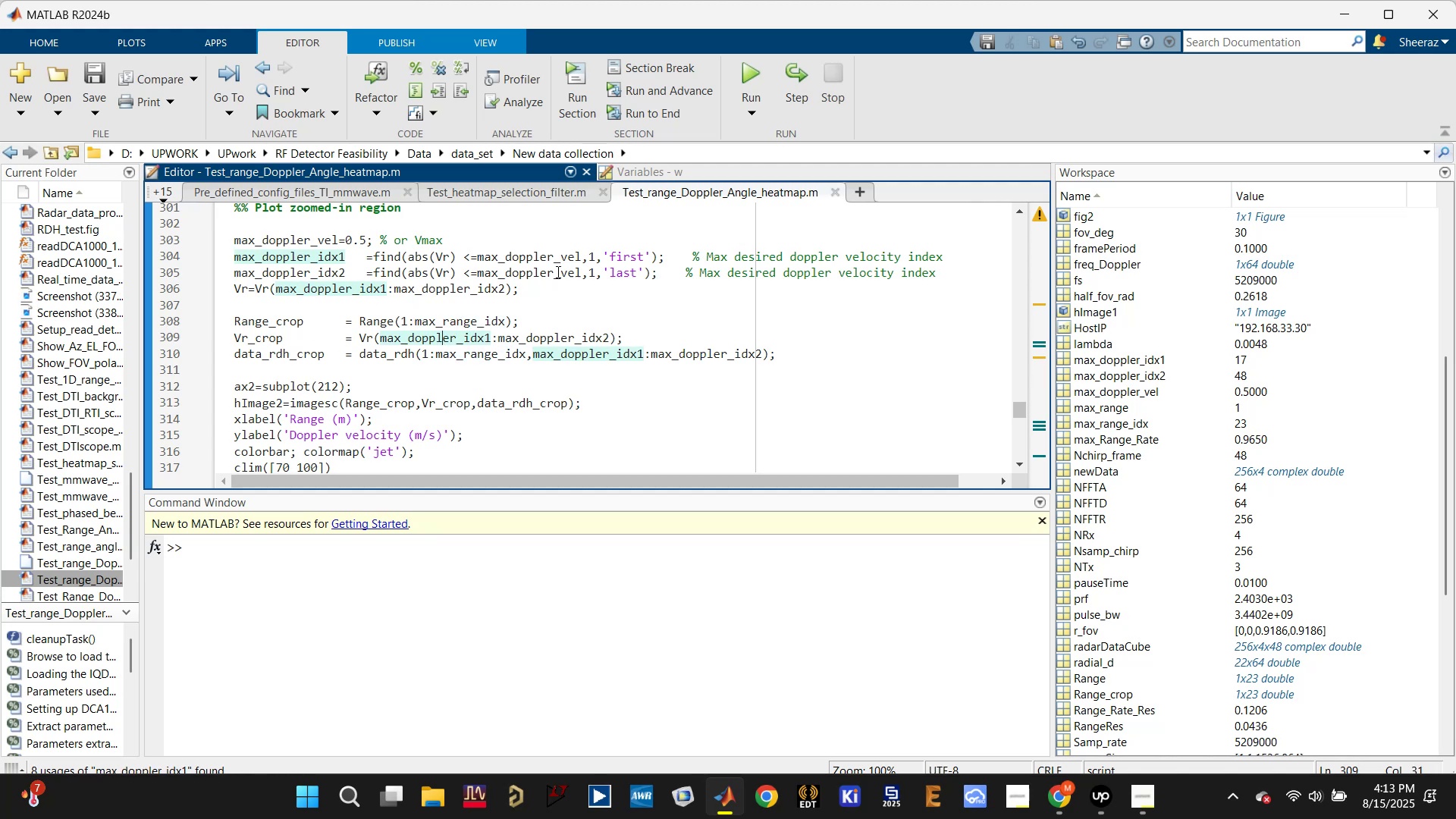 
left_click([432, 254])
 